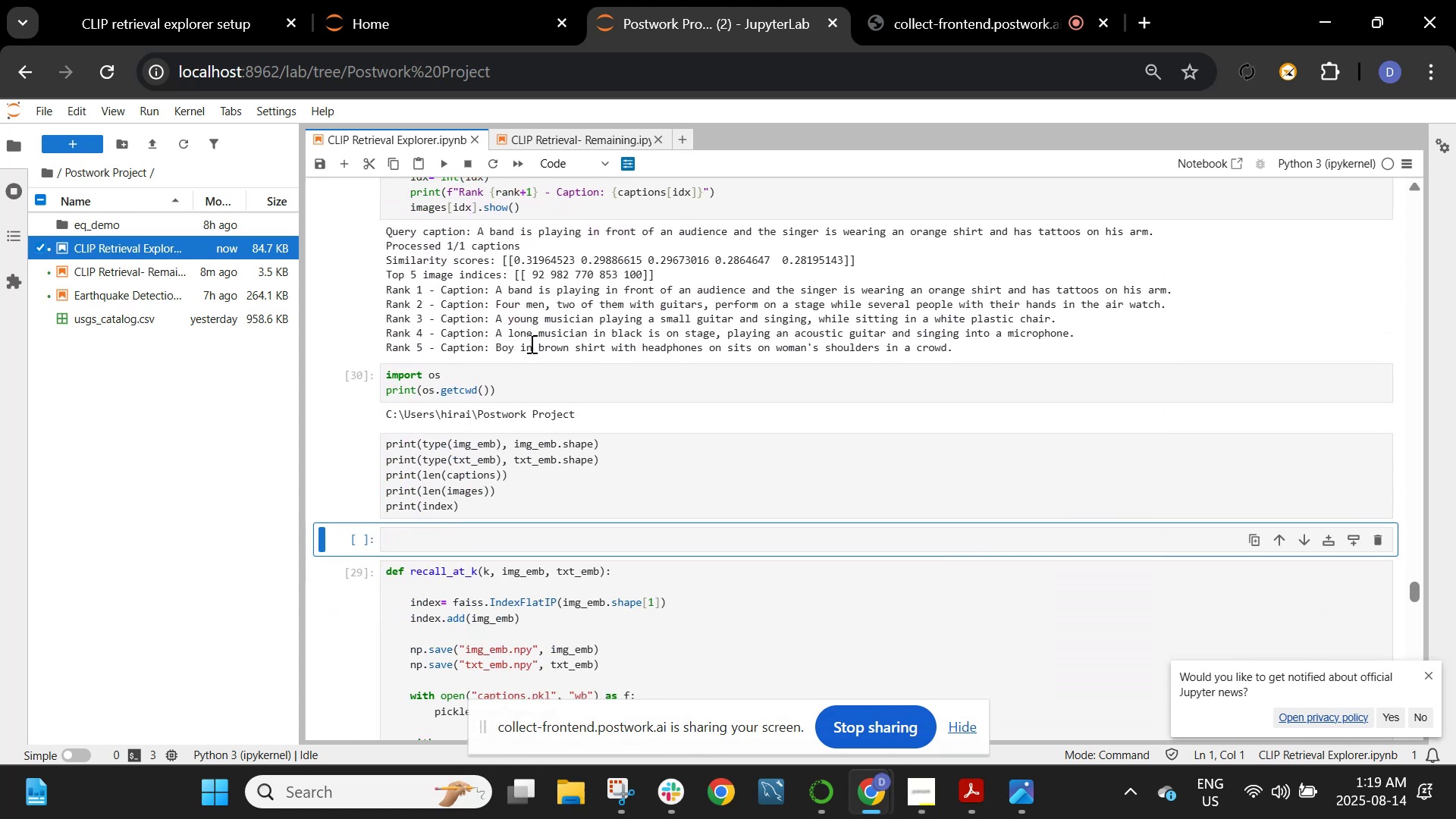 
scroll: coordinate [530, 340], scroll_direction: up, amount: 28.0
 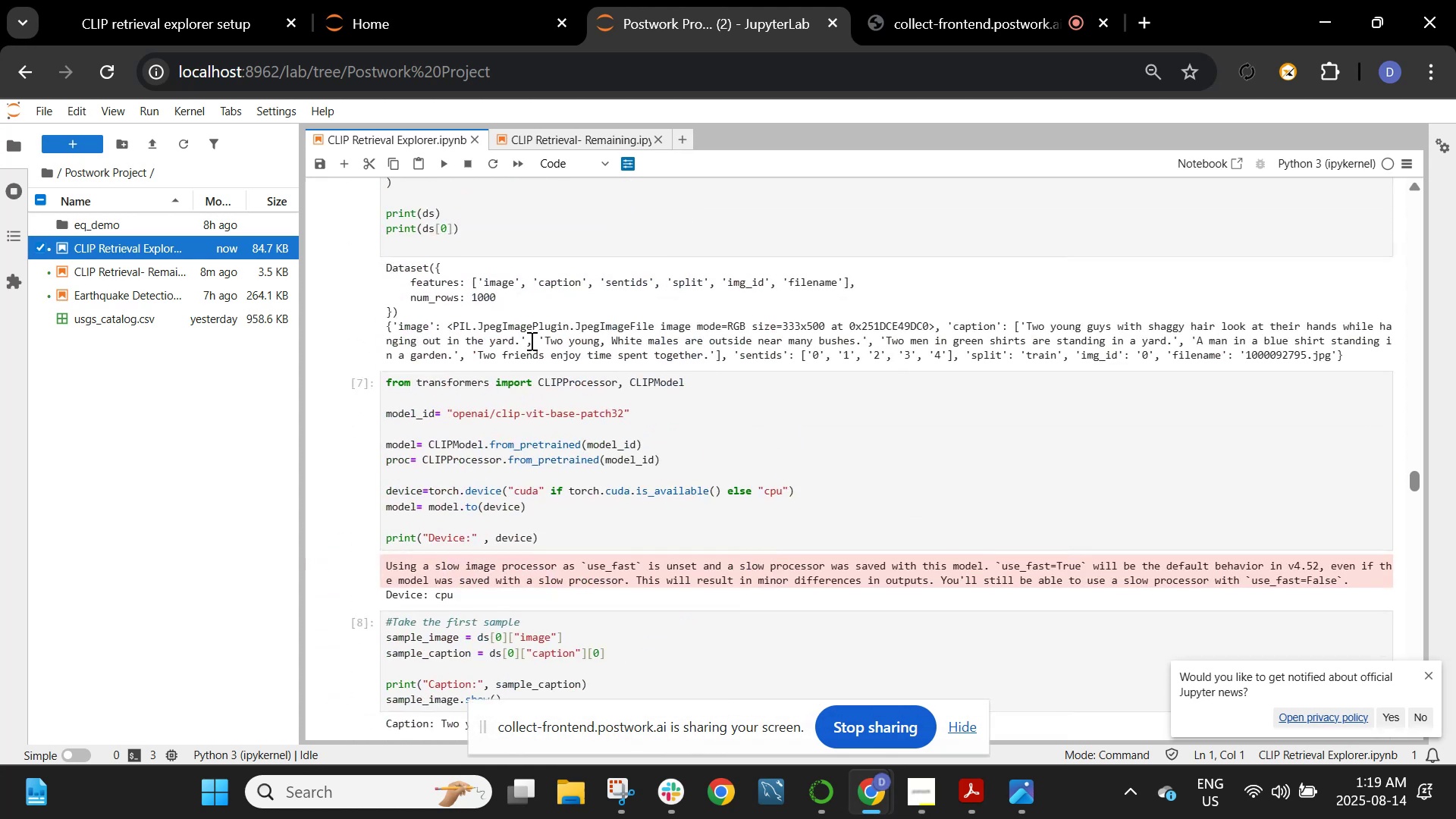 
scroll: coordinate [530, 340], scroll_direction: down, amount: 3.0
 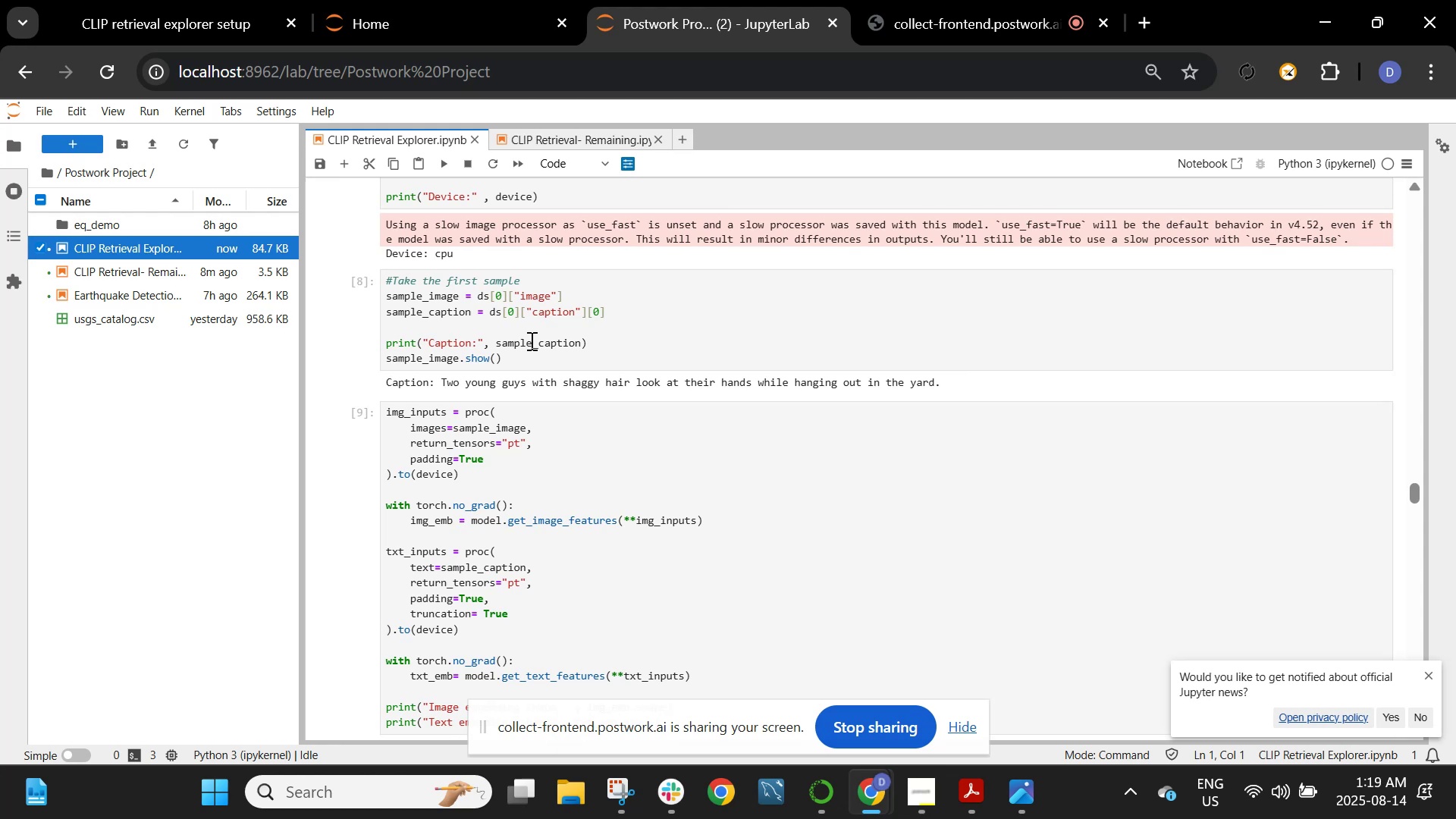 
left_click([530, 340])
 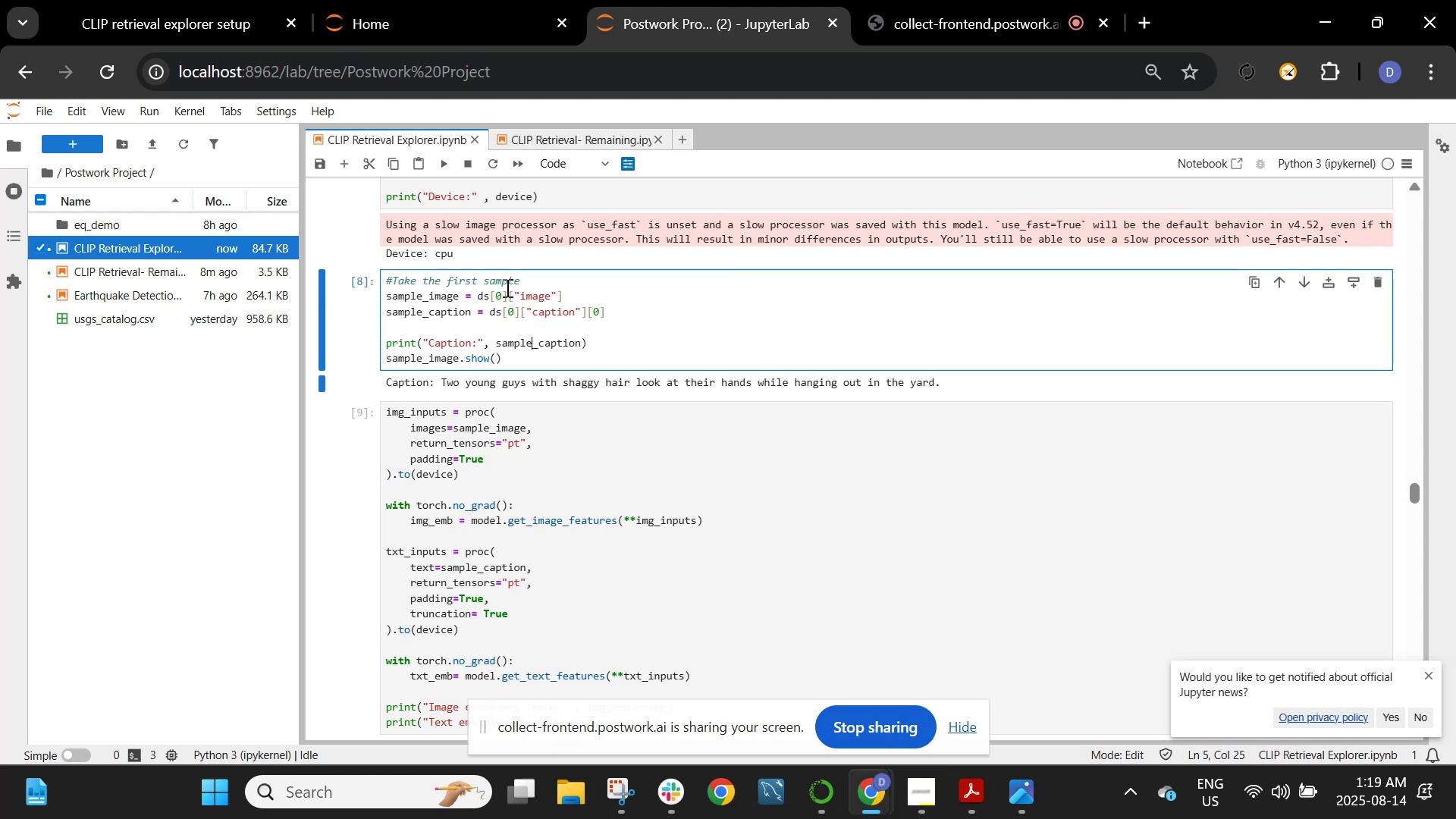 
mouse_move([1036, 18])
 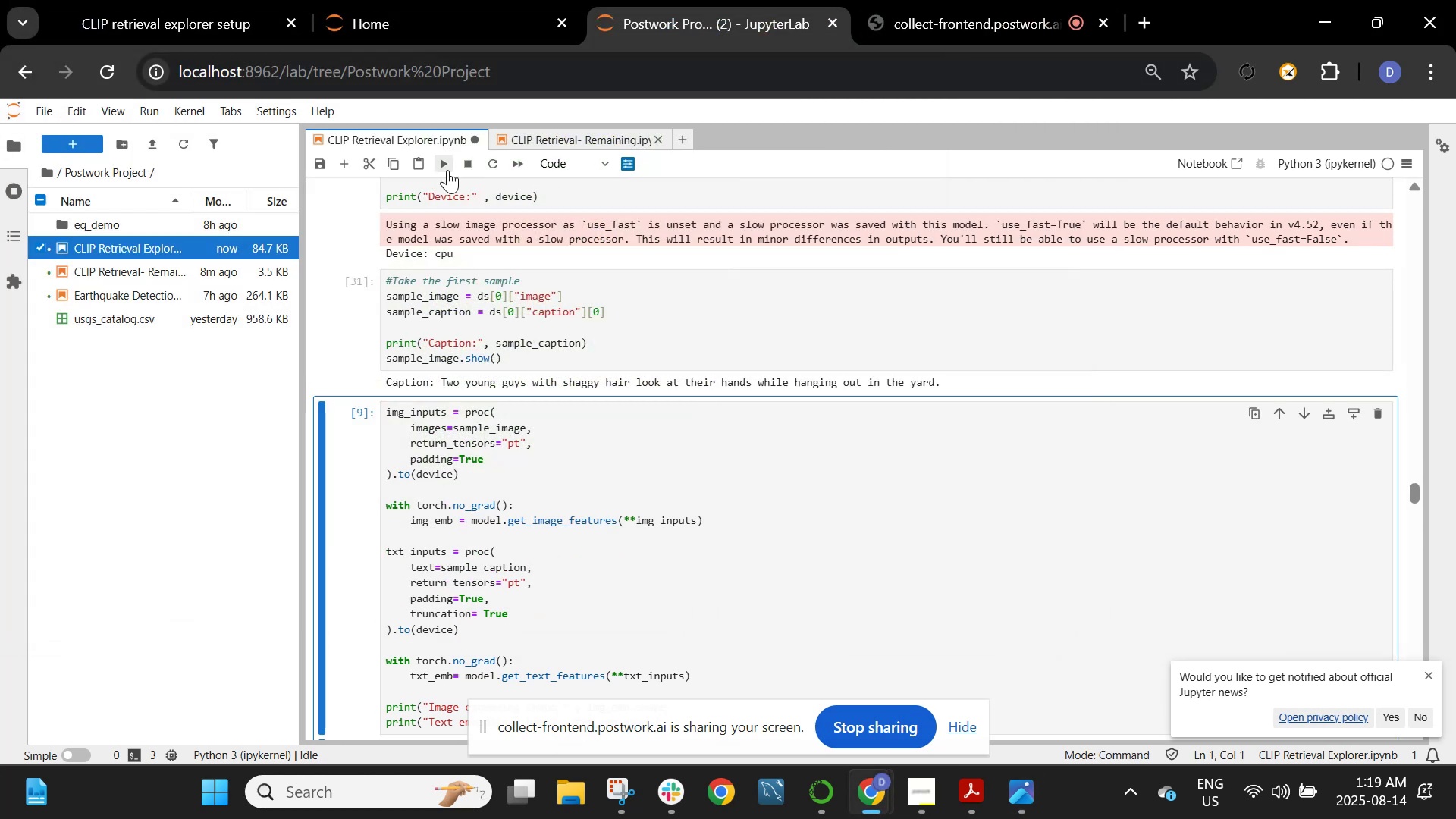 
left_click([447, 170])
 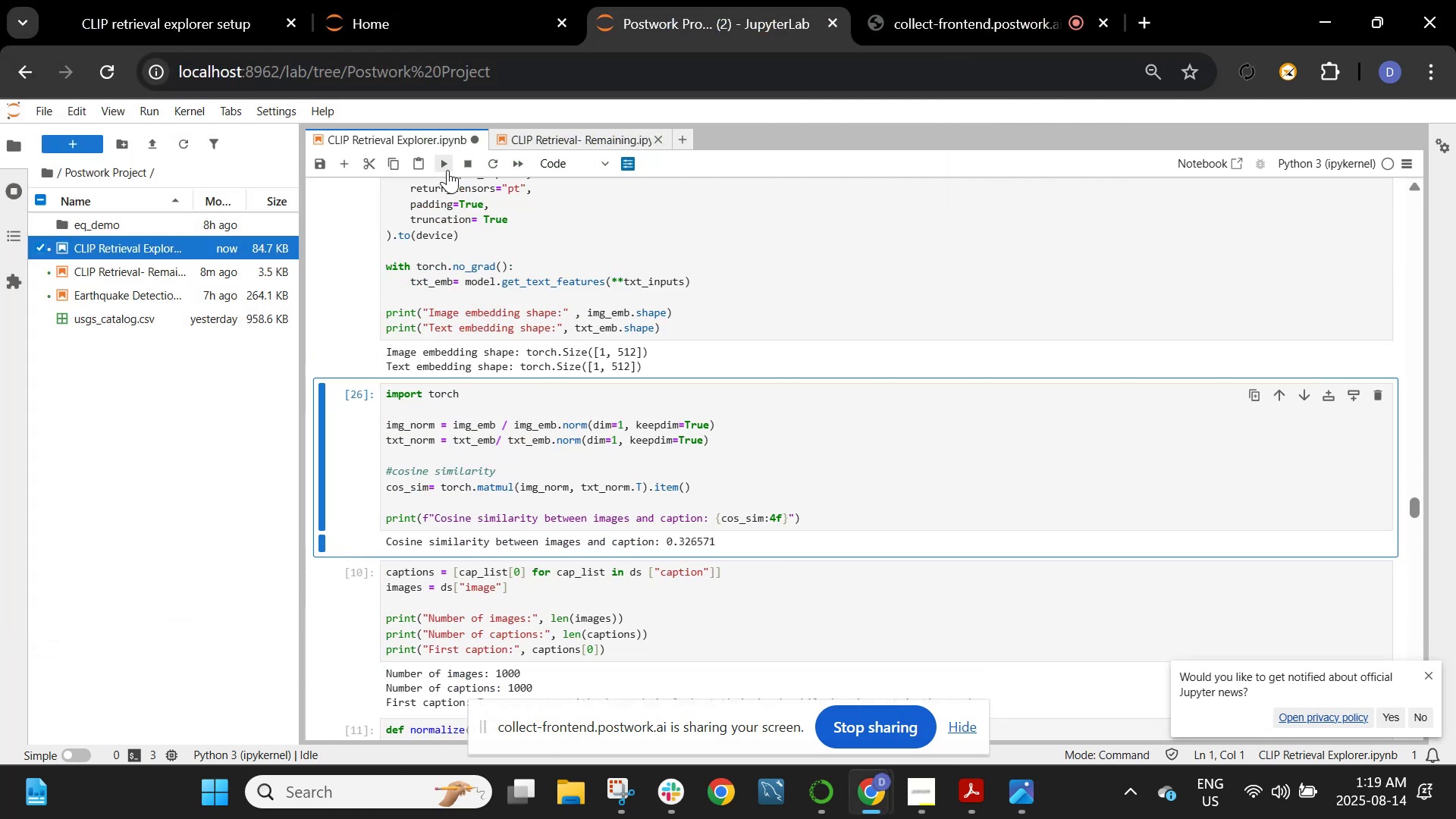 
left_click([447, 170])
 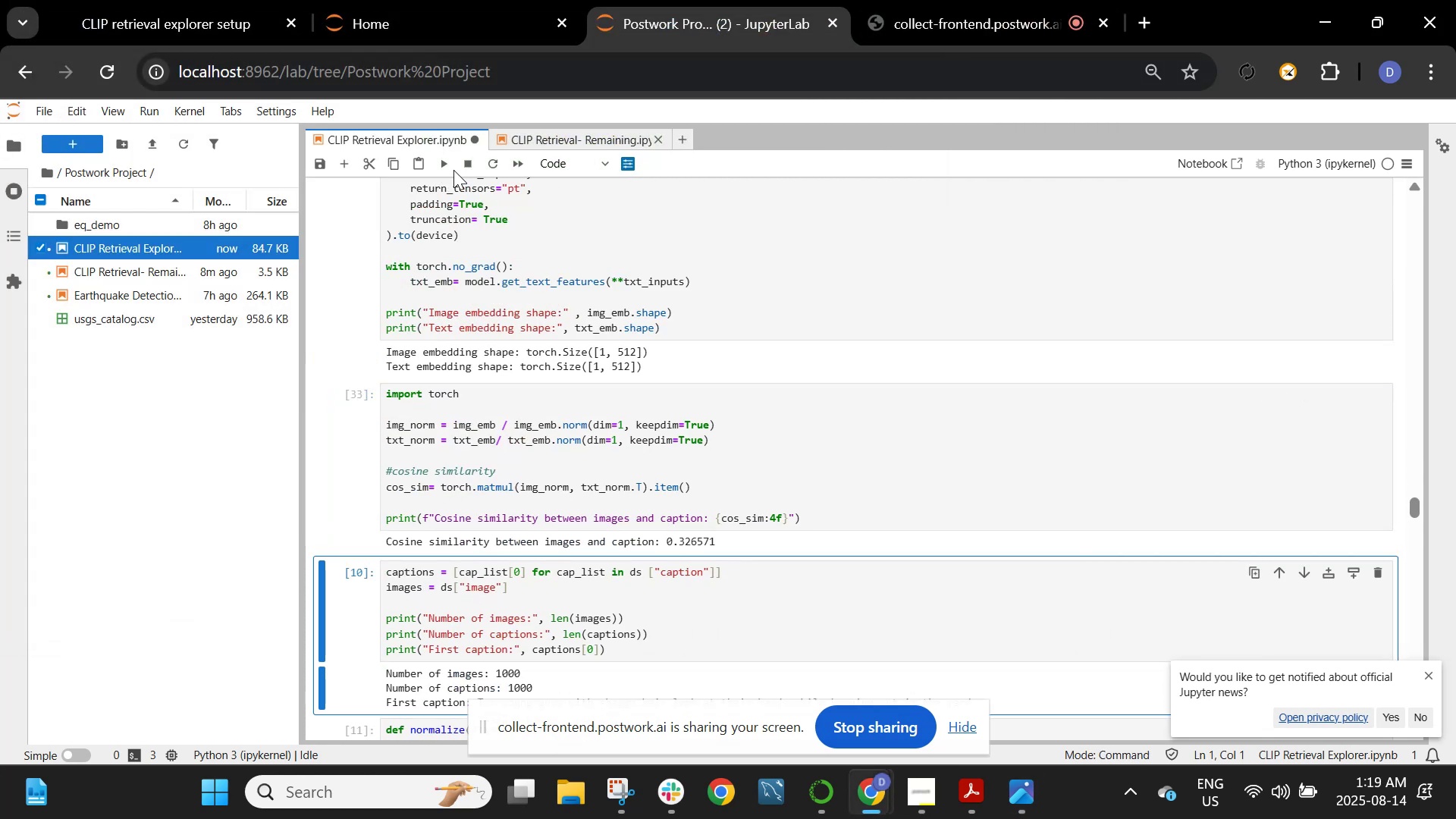 
scroll: coordinate [467, 226], scroll_direction: down, amount: 2.0
 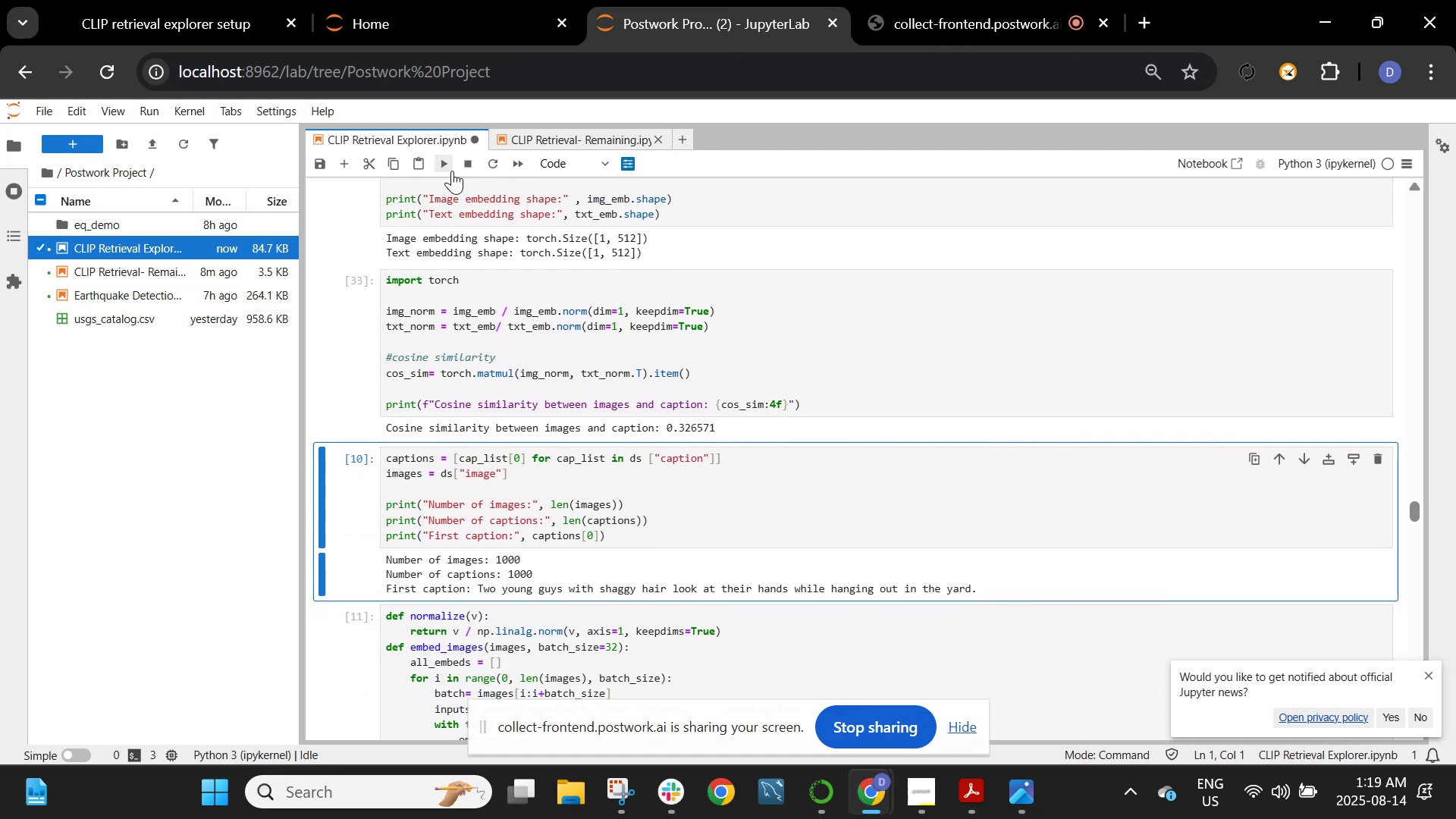 
left_click([450, 170])
 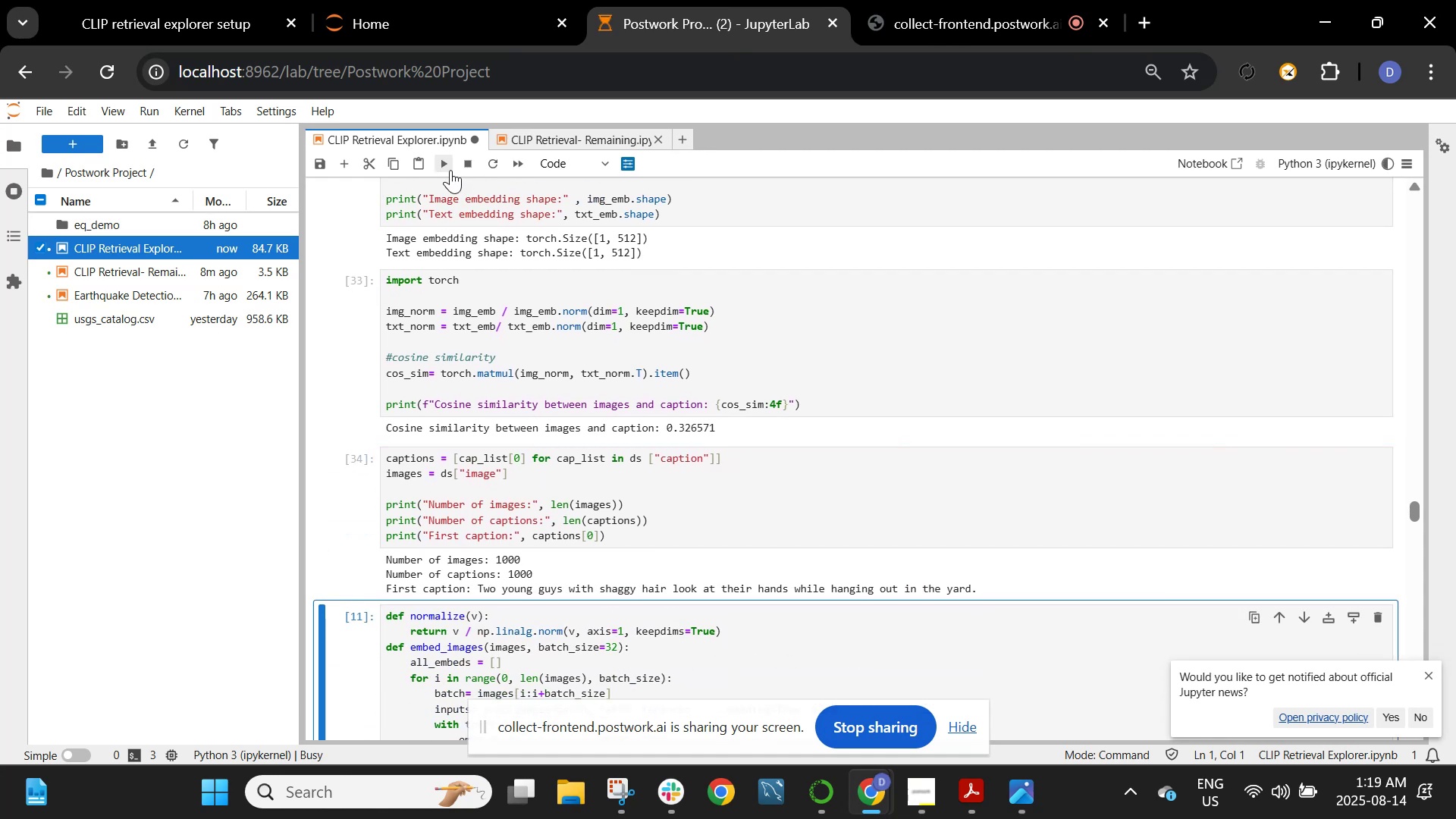 
scroll: coordinate [452, 218], scroll_direction: down, amount: 6.0
 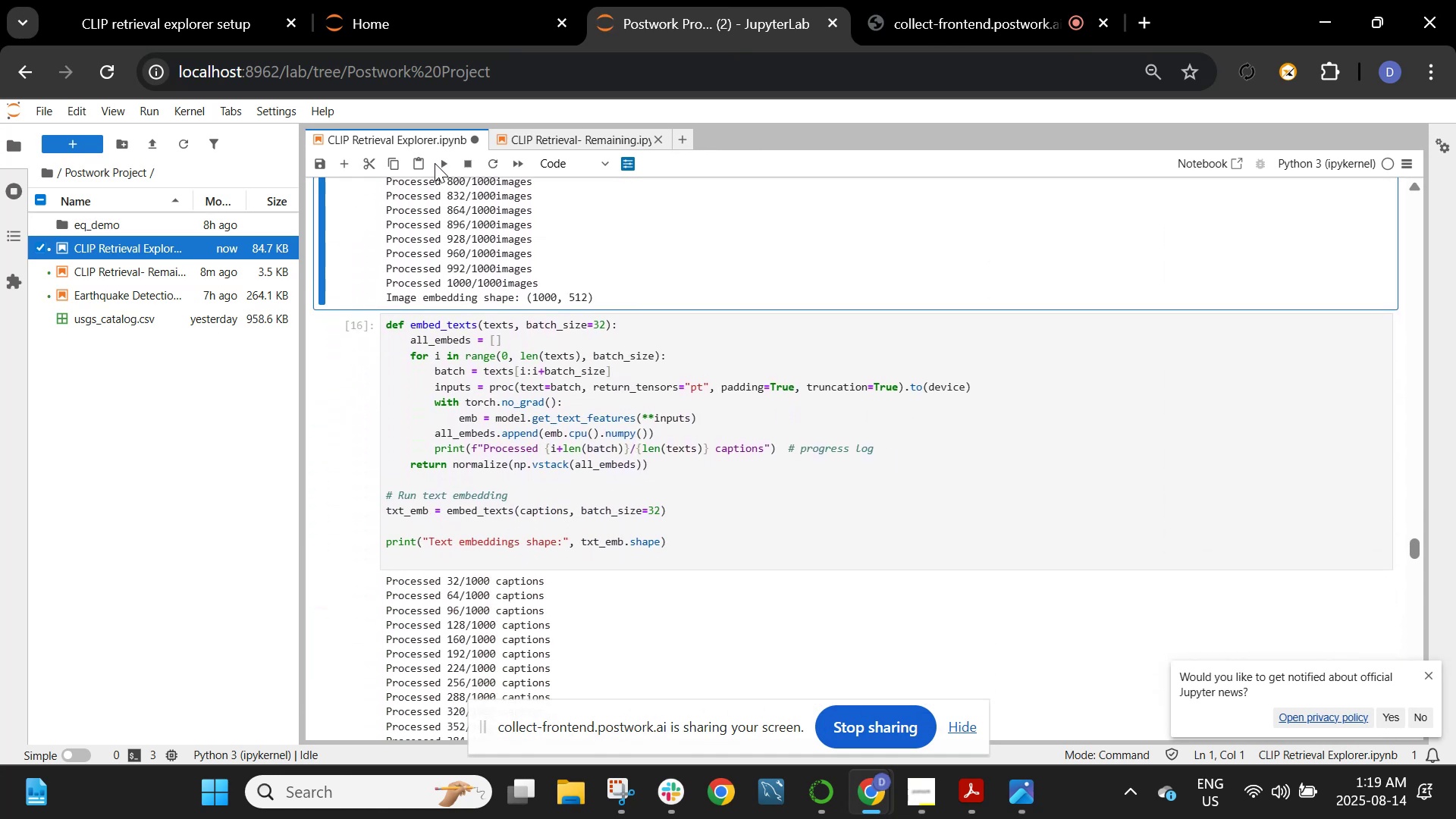 
left_click([438, 159])
 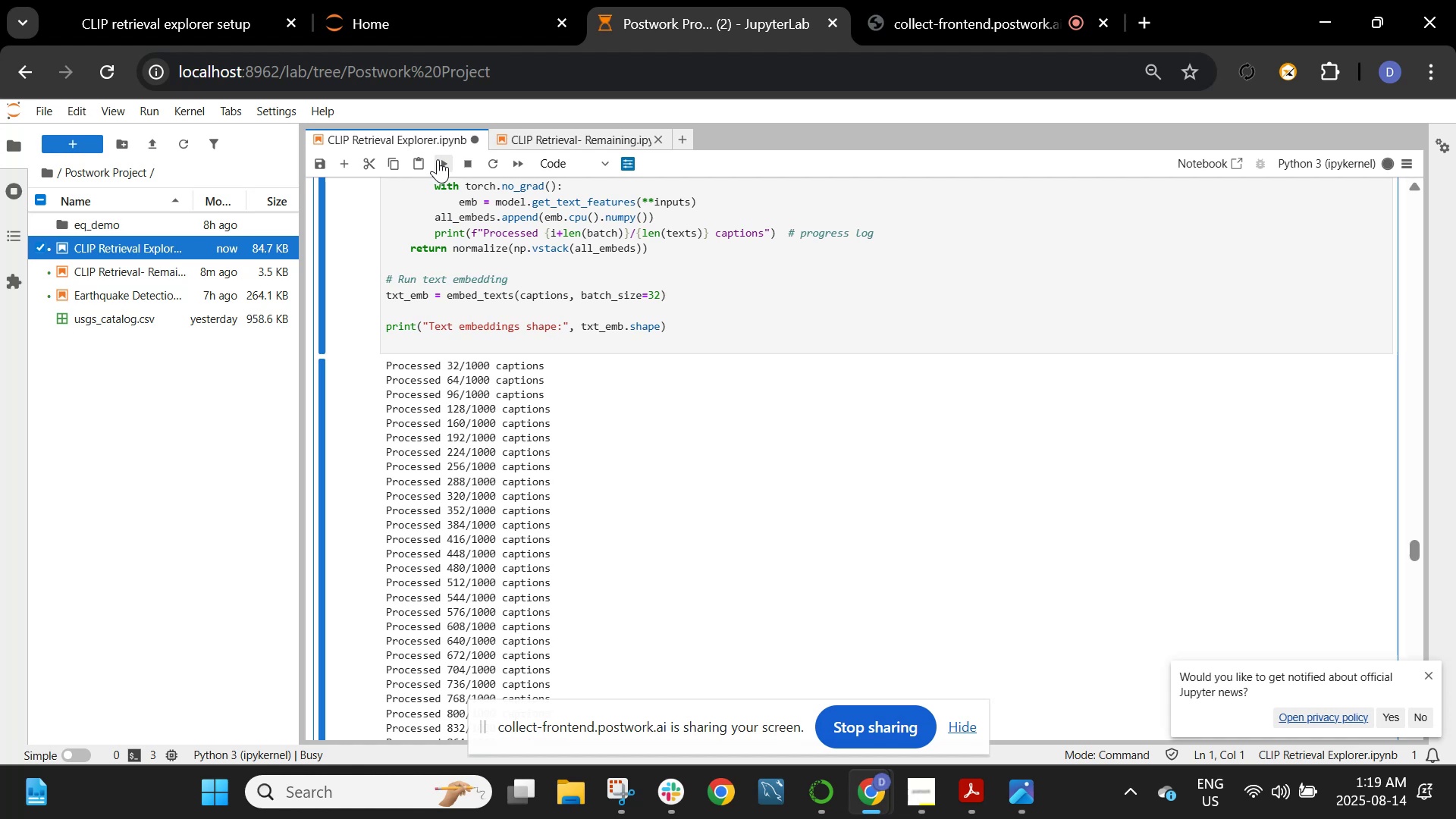 
scroll: coordinate [546, 336], scroll_direction: down, amount: 3.0
 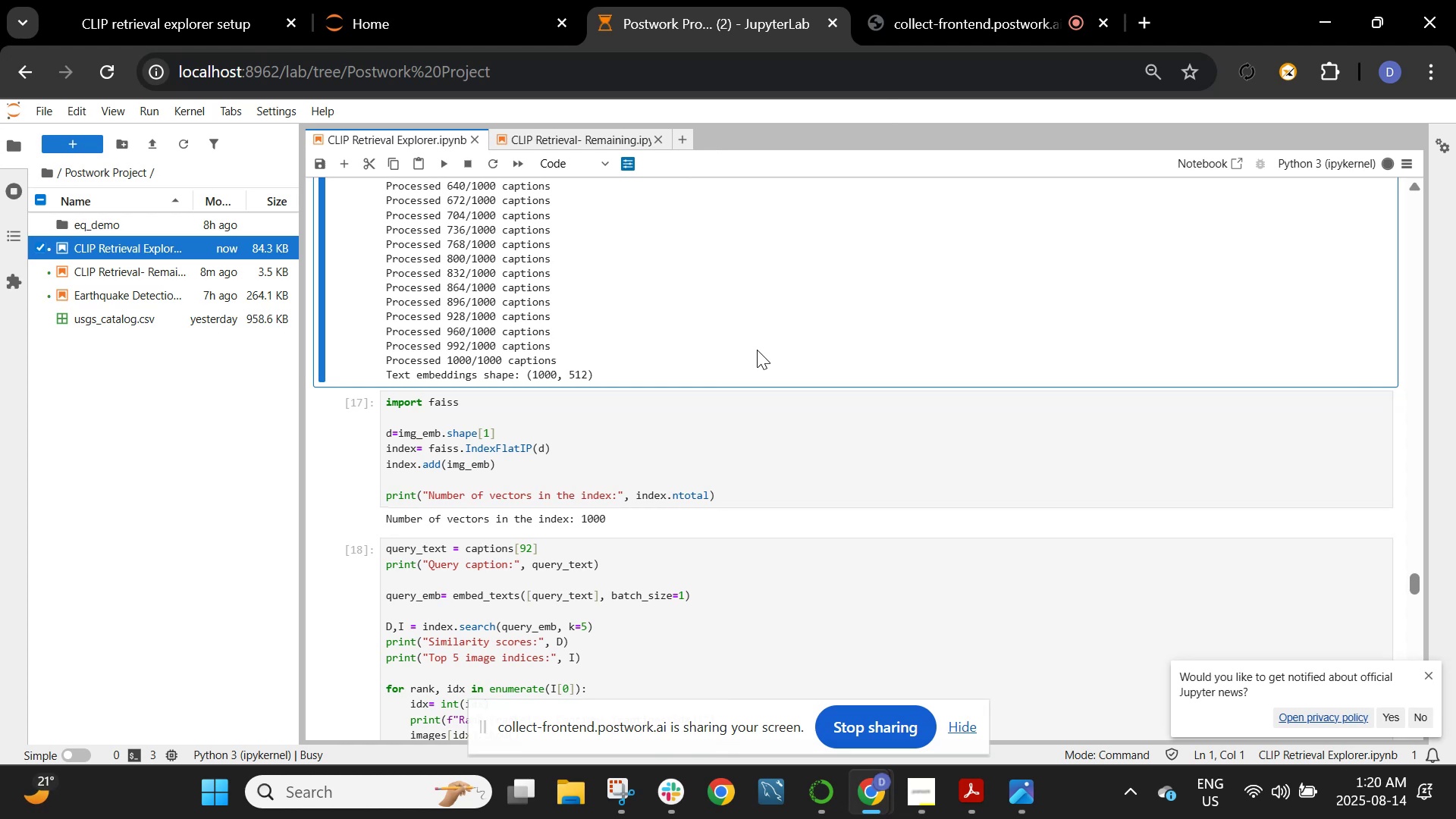 
wait(77.31)
 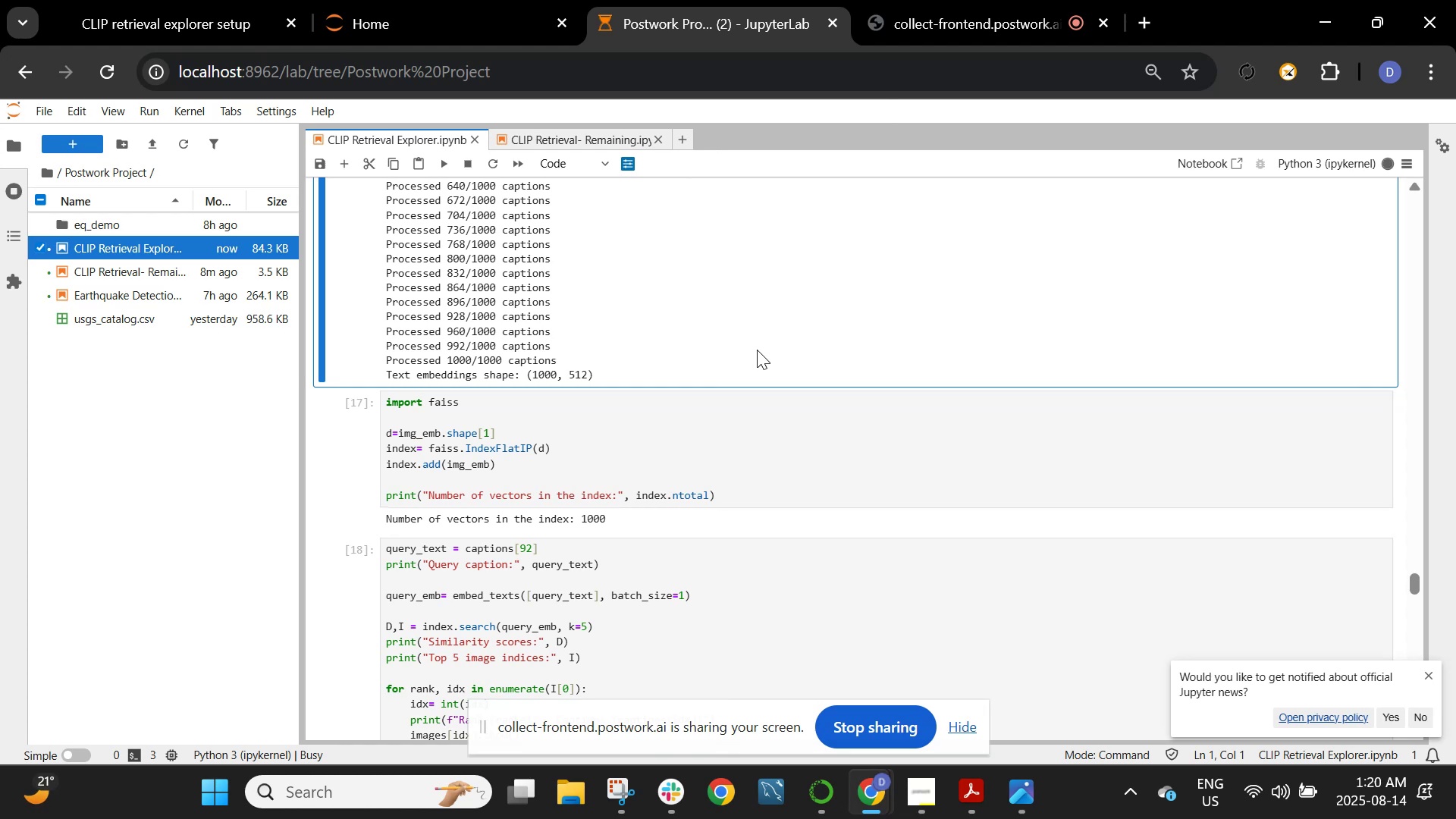 
scroll: coordinate [555, 394], scroll_direction: up, amount: 3.0
 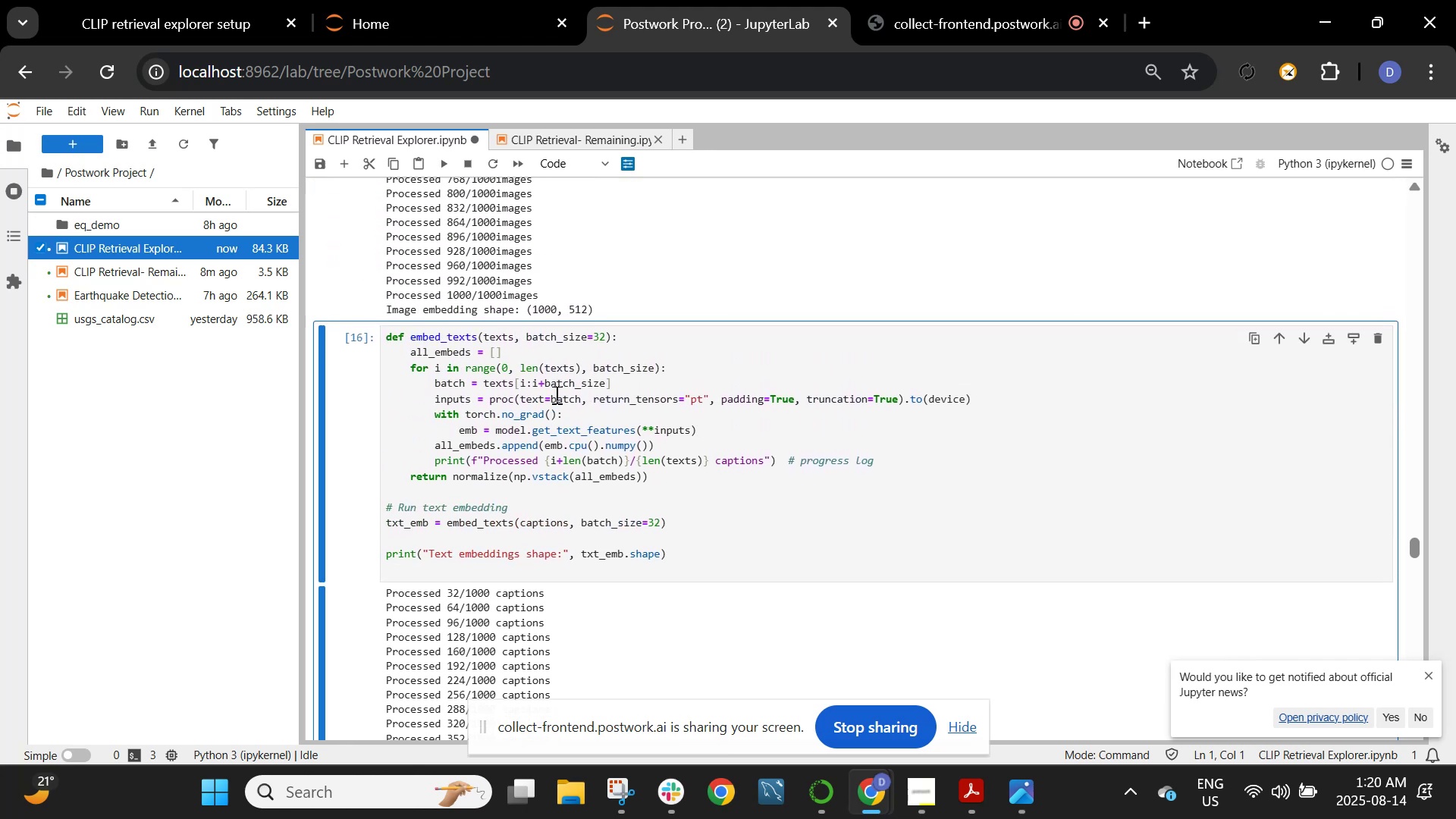 
key(Shift+ShiftRight)
 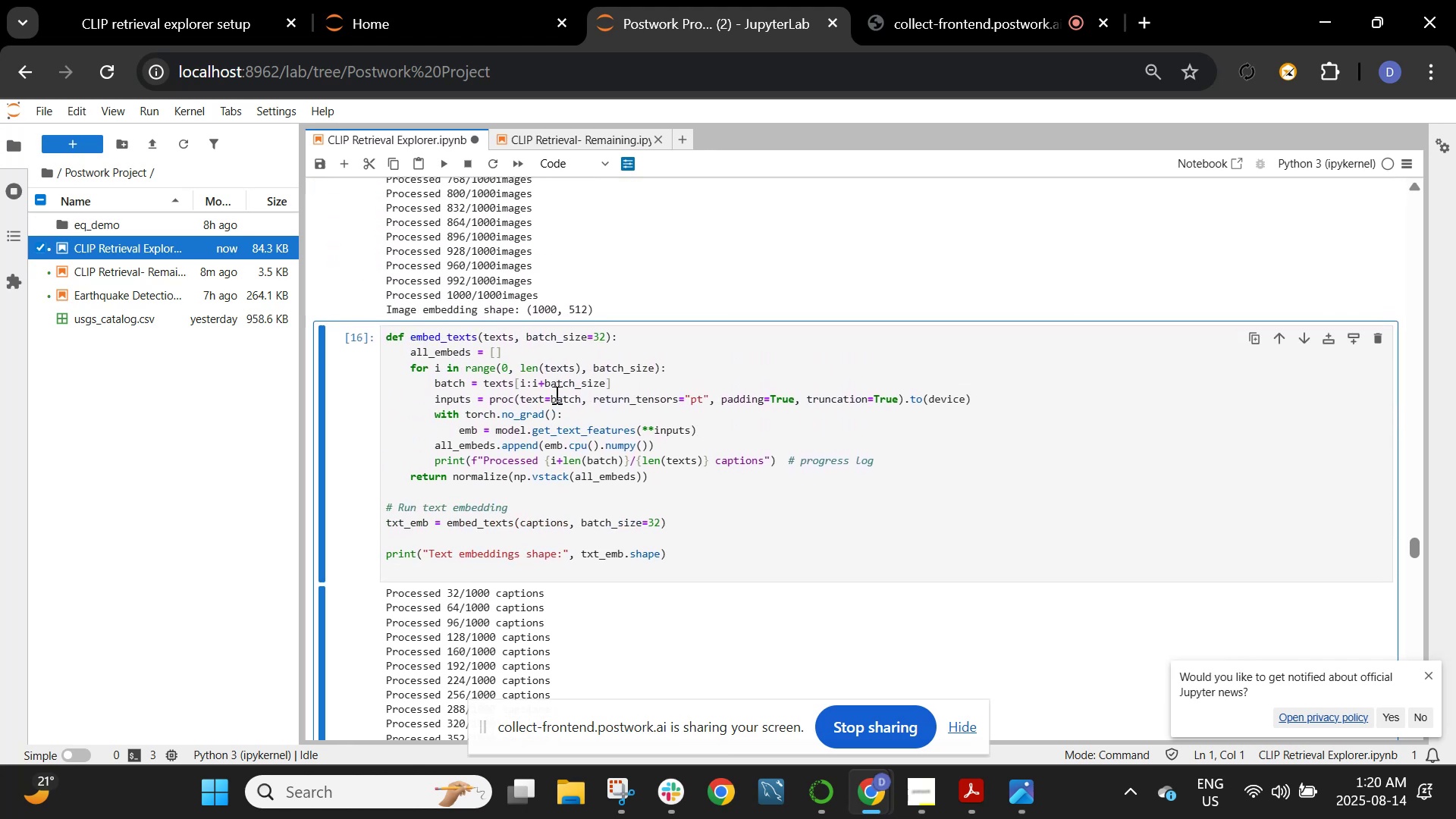 
key(Shift+Enter)
 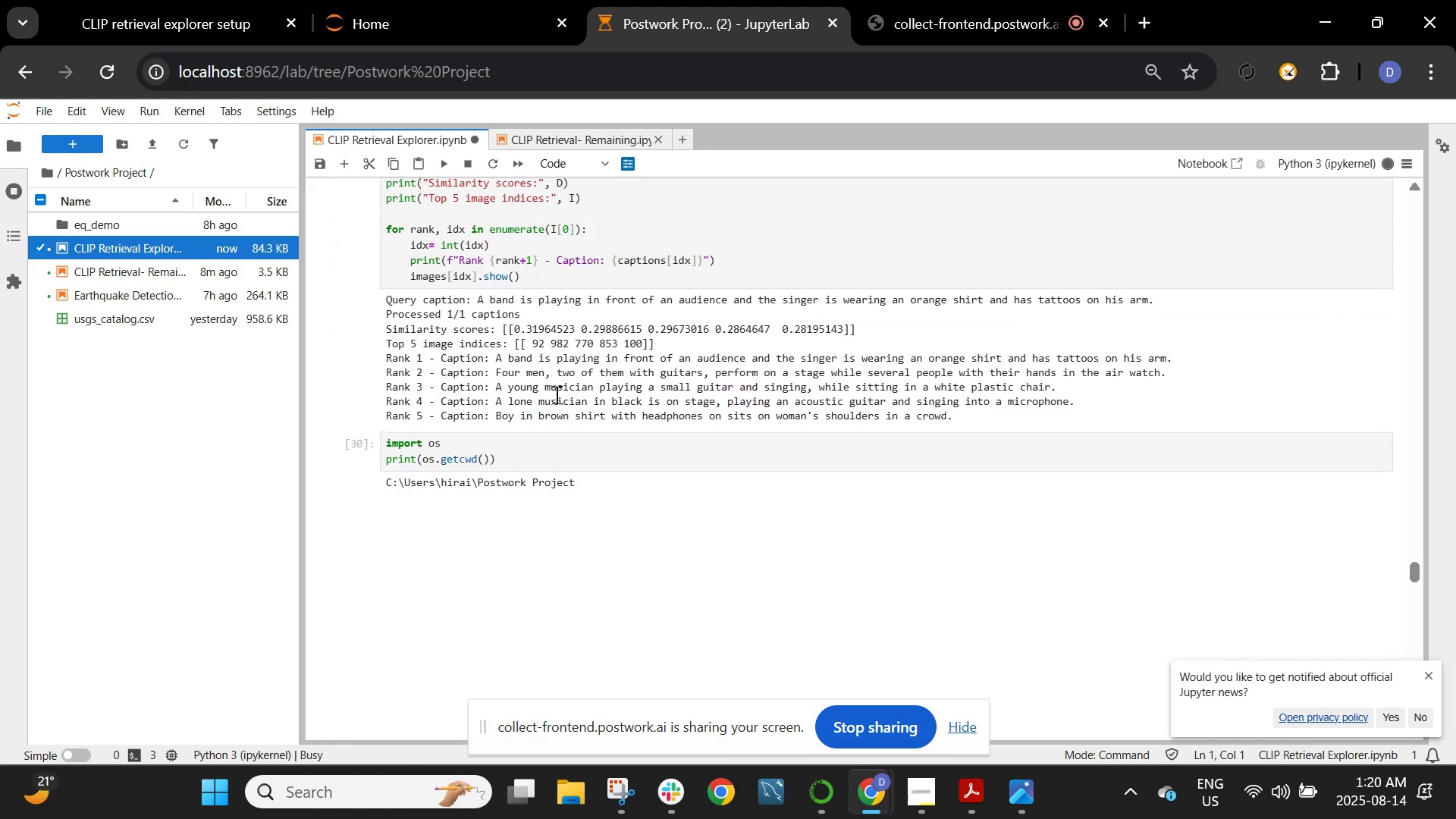 
scroll: coordinate [555, 394], scroll_direction: up, amount: 3.0
 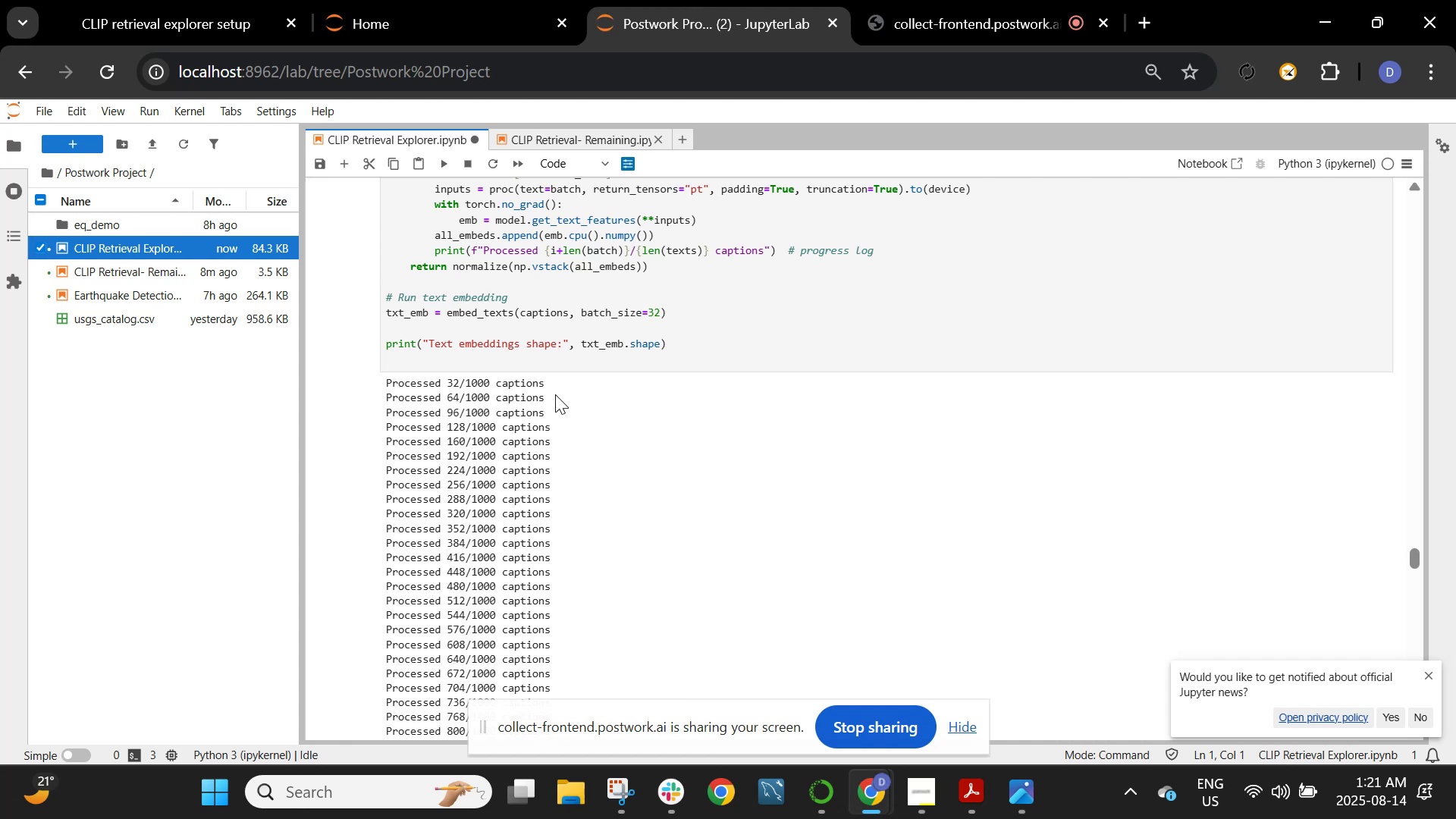 
wait(37.01)
 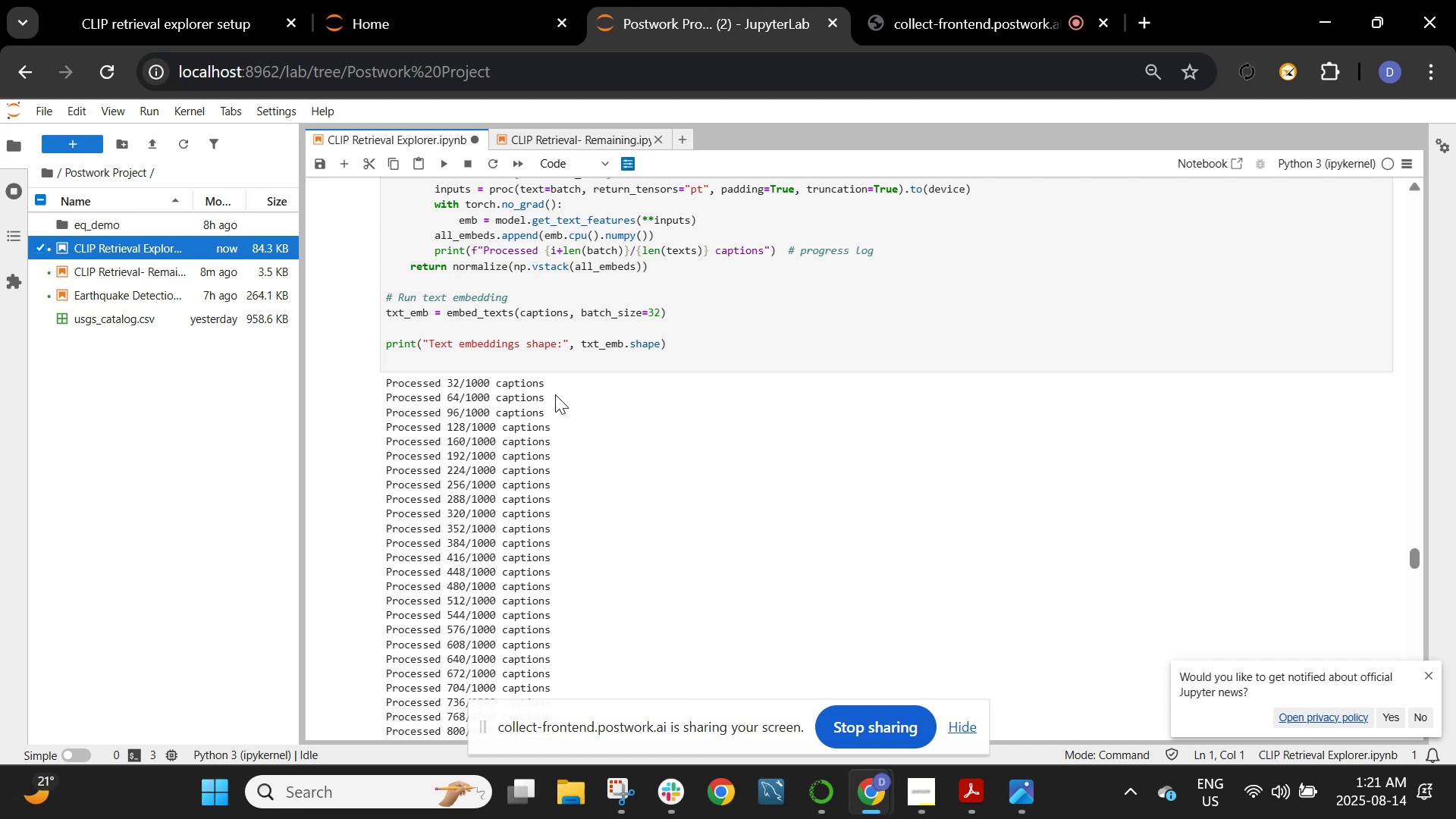 
scroll: coordinate [646, 526], scroll_direction: down, amount: 5.0
 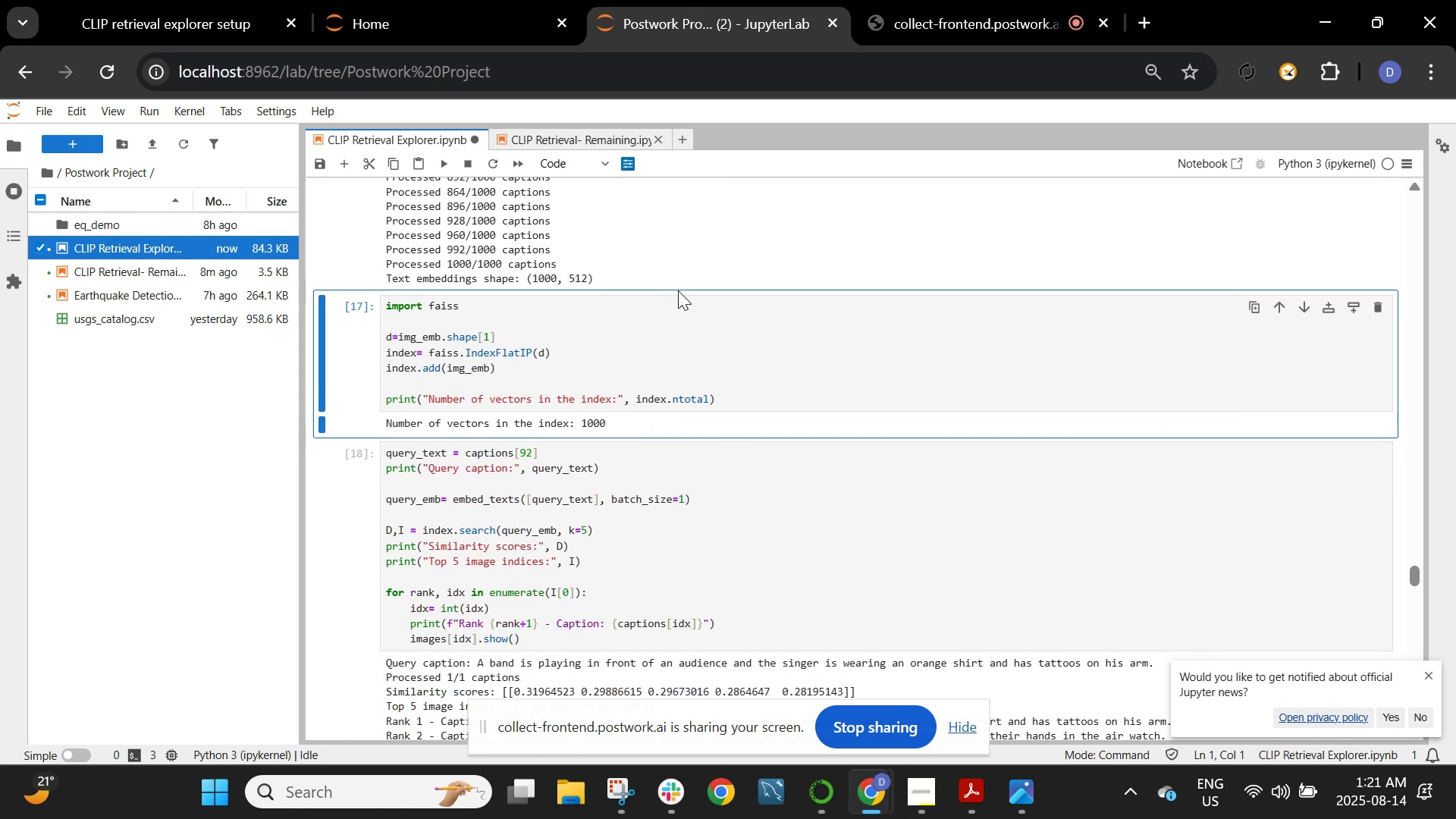 
key(Shift+ShiftRight)
 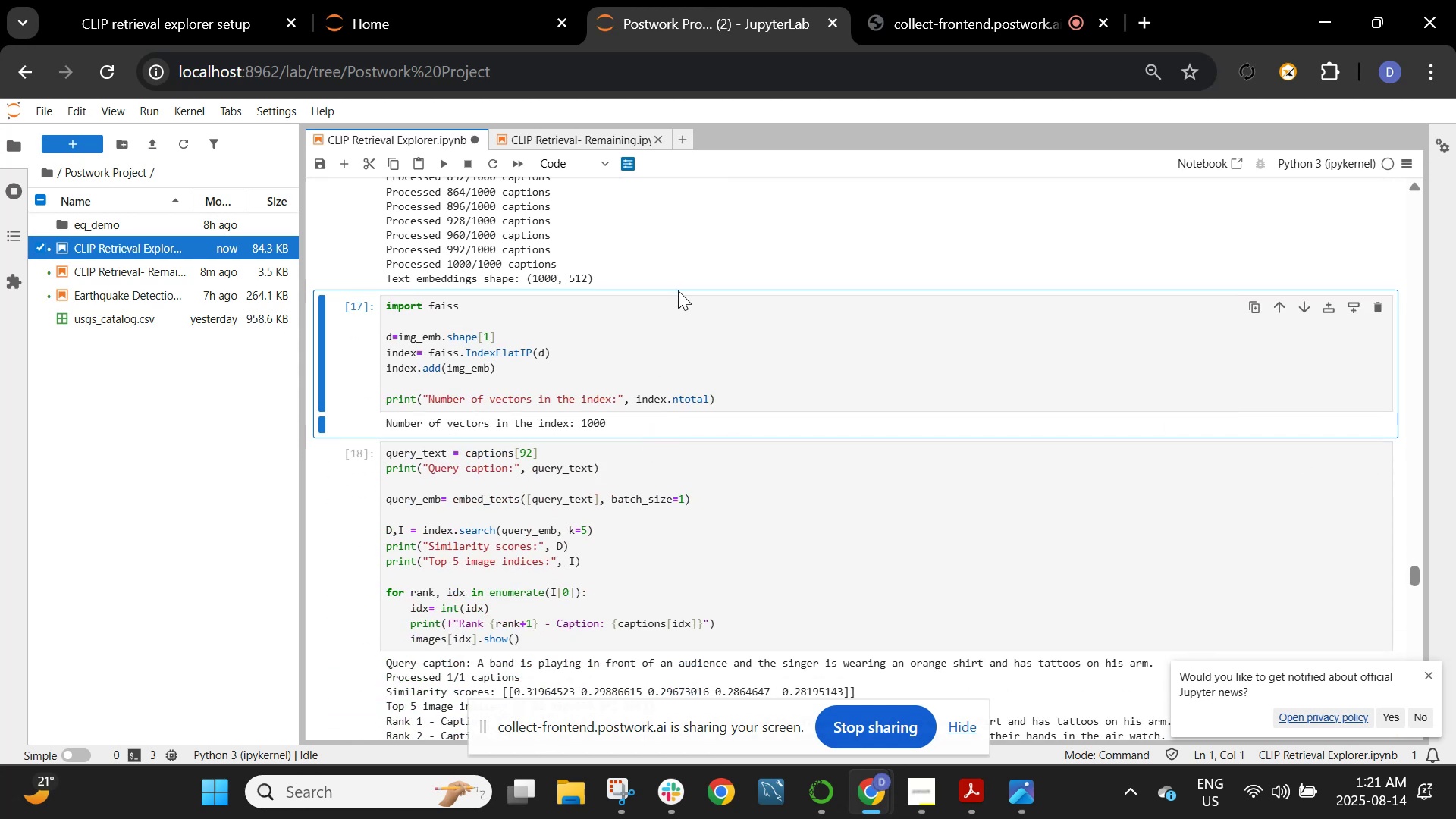 
key(Shift+Enter)
 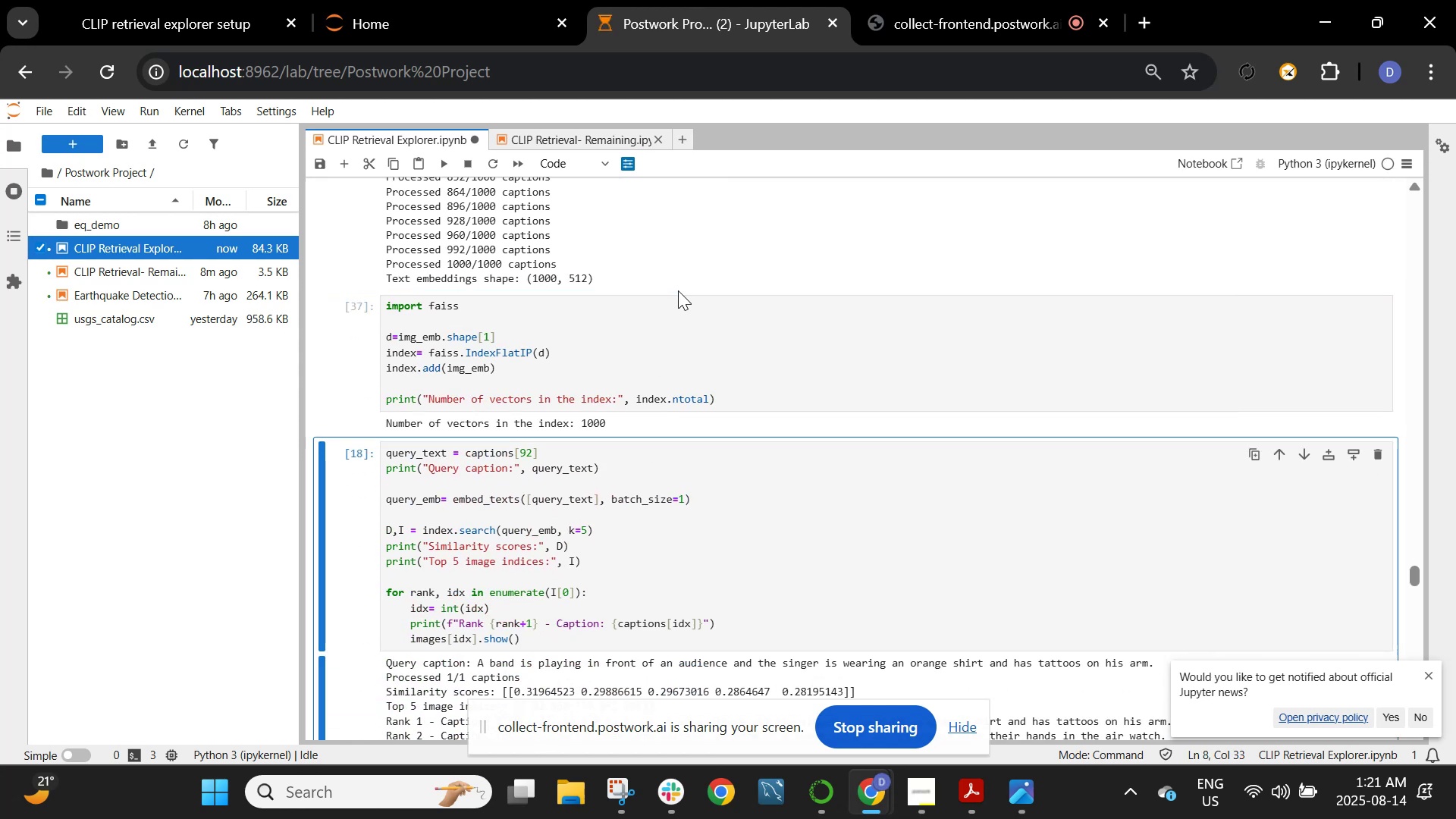 
key(Shift+ShiftRight)
 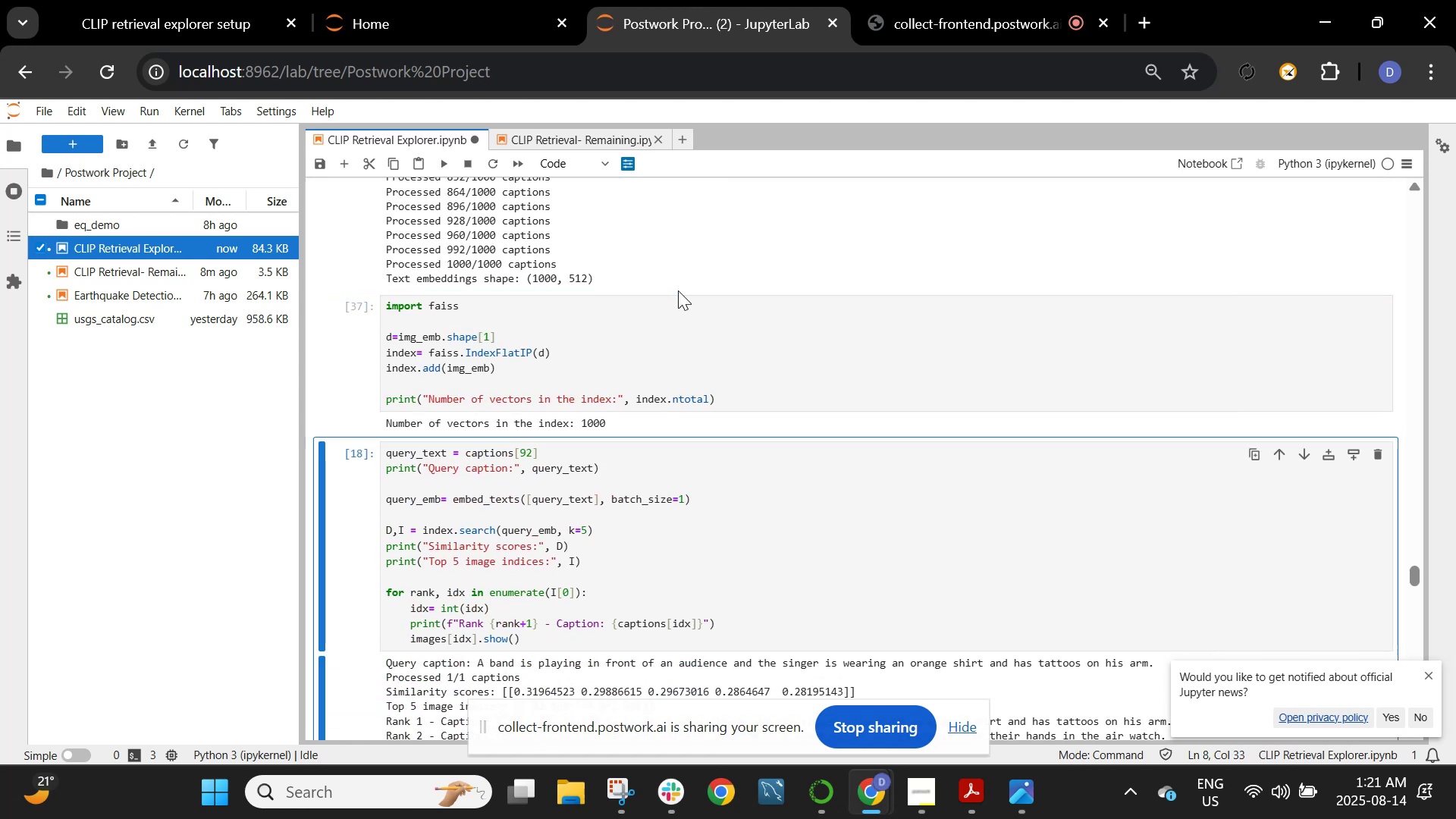 
key(Shift+Enter)
 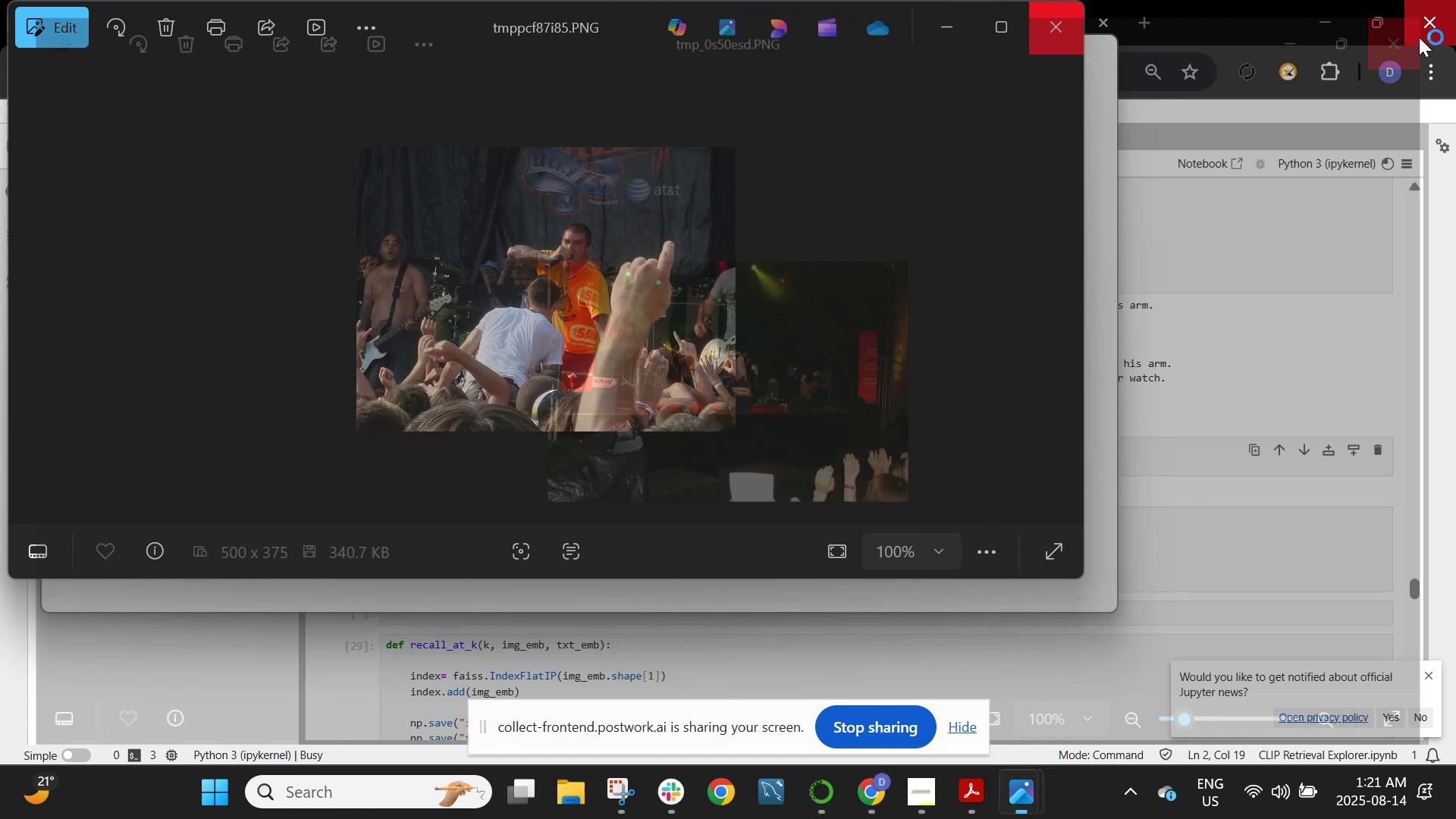 
wait(8.93)
 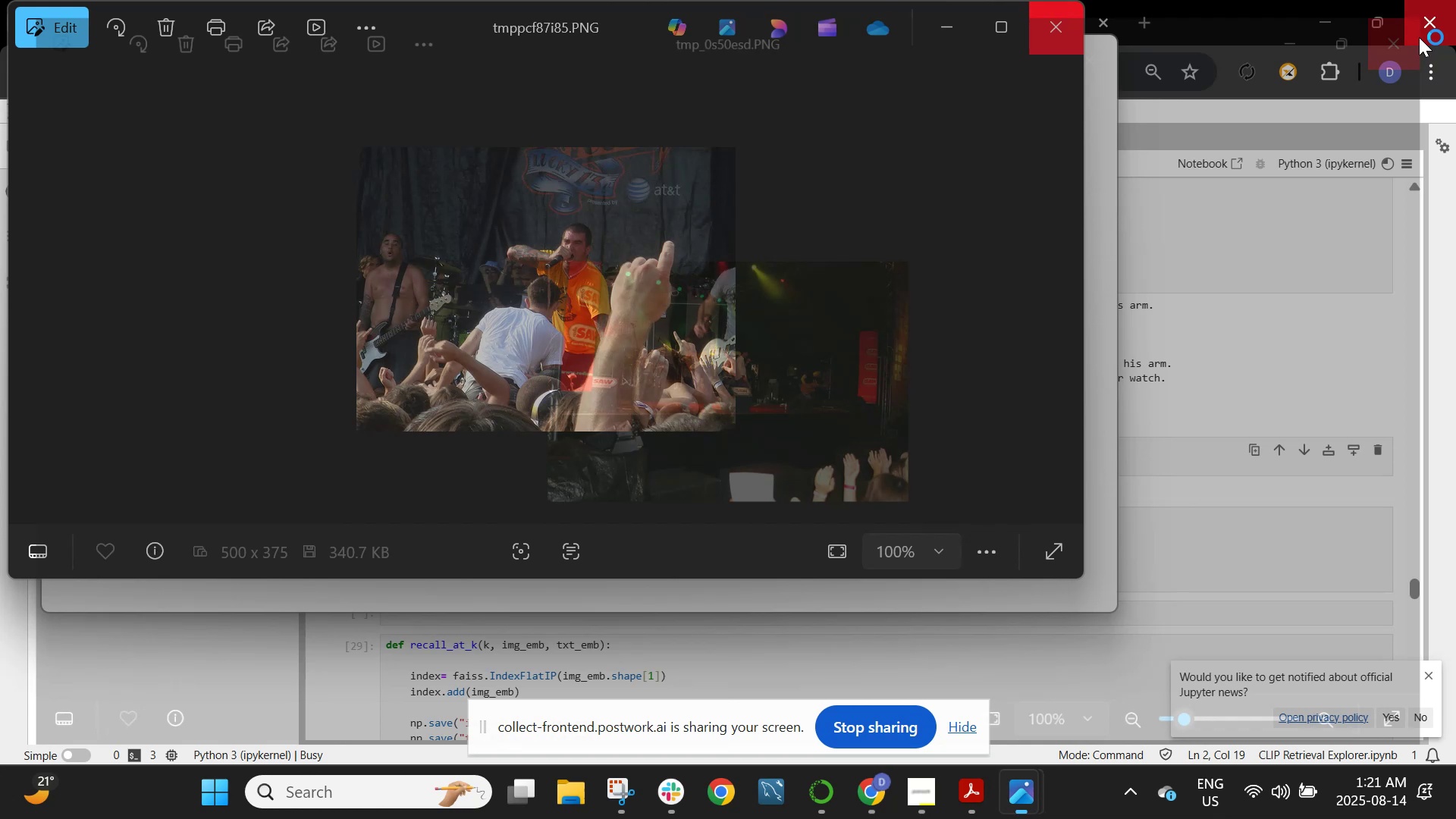 
scroll: coordinate [921, 309], scroll_direction: down, amount: 1.0
 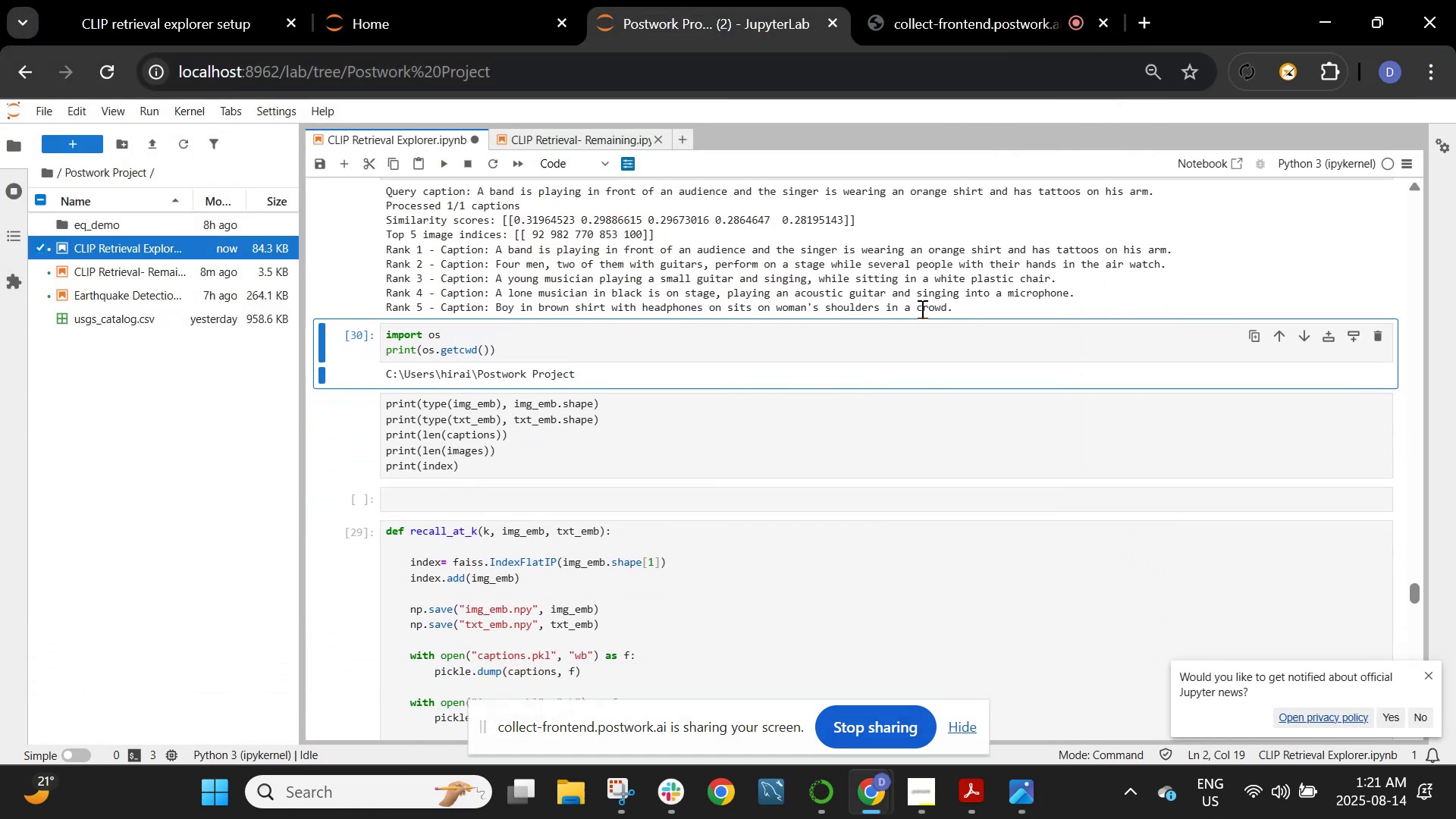 
key(Shift+ShiftRight)
 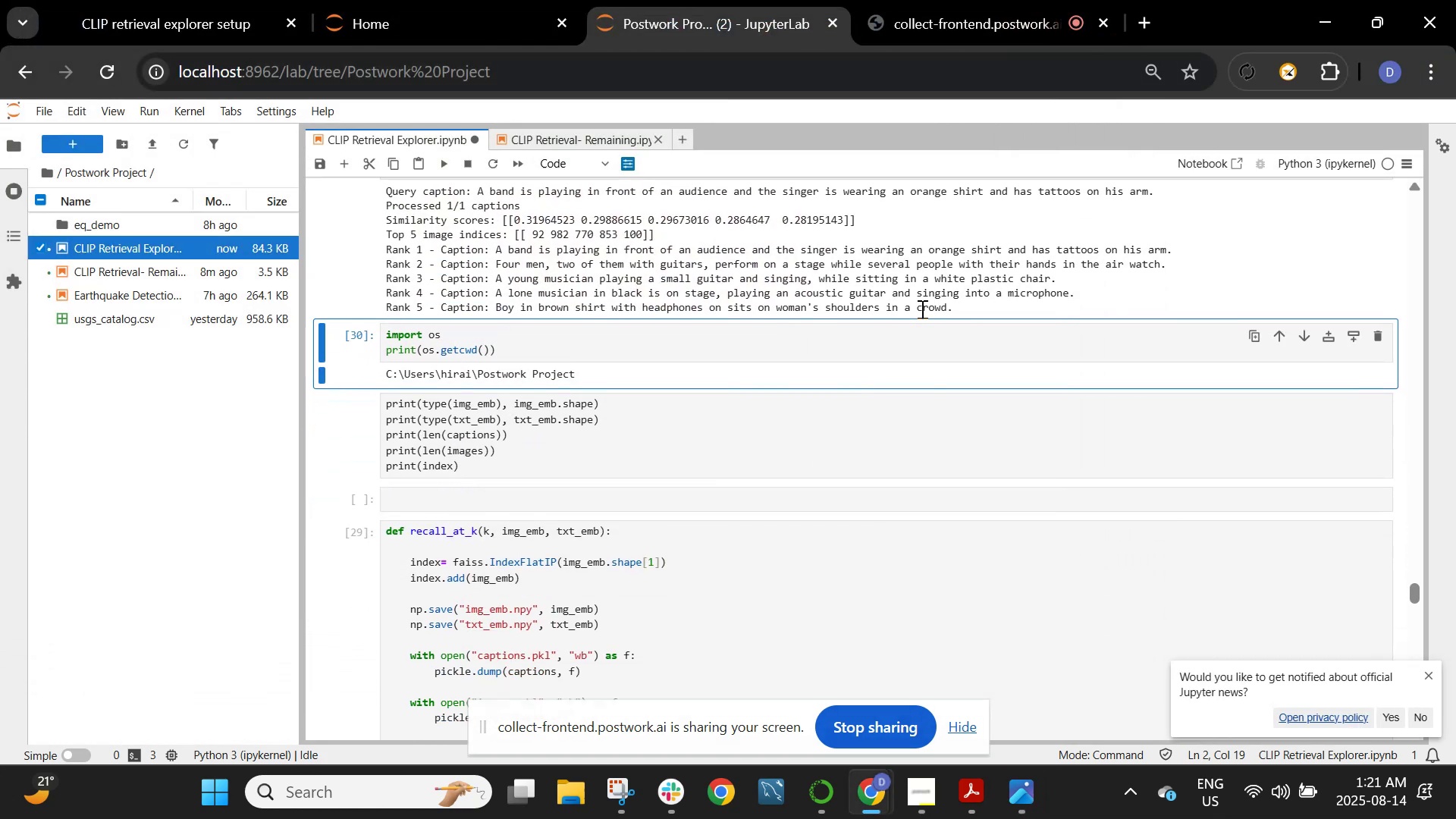 
key(Shift+Enter)
 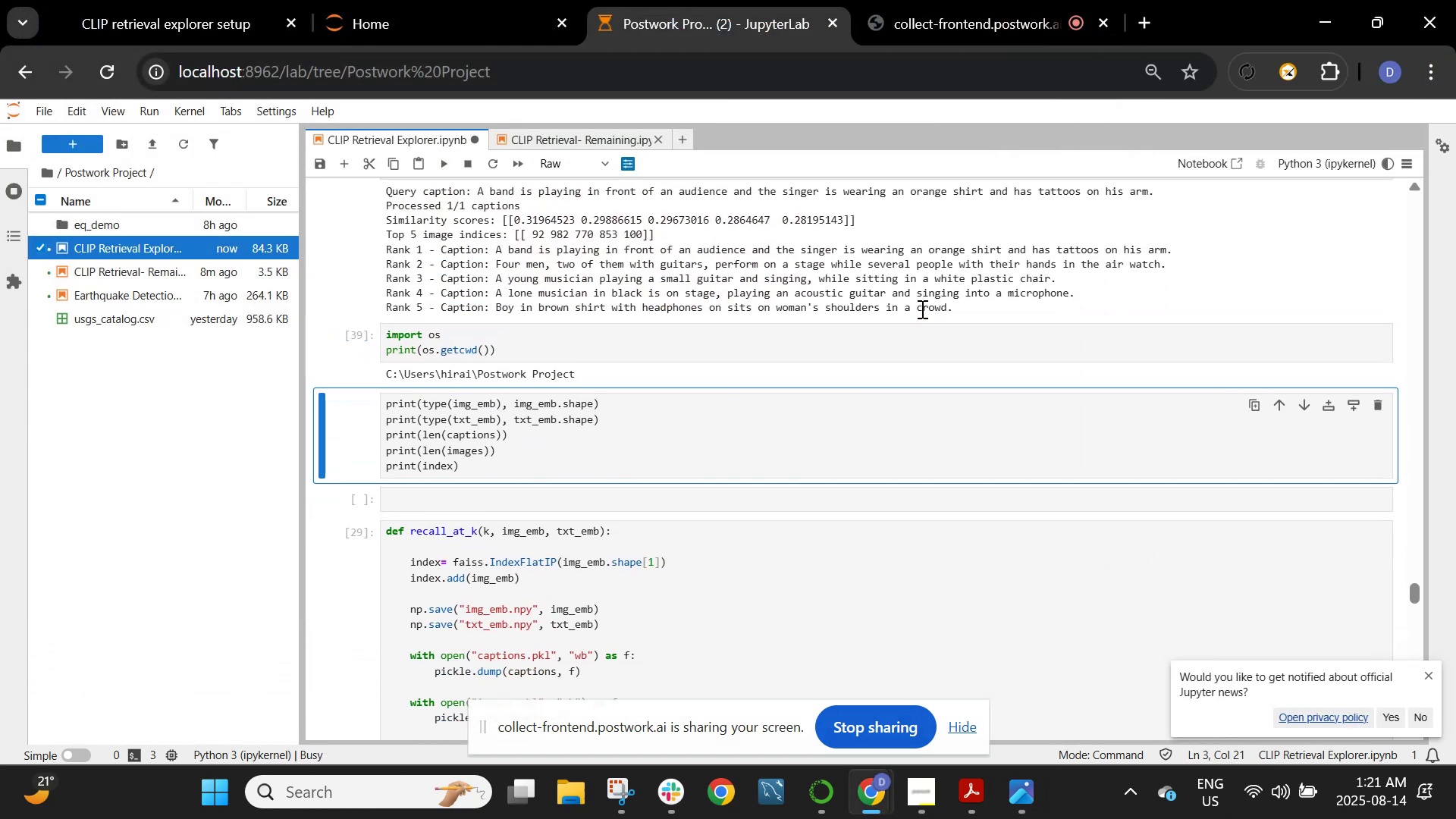 
key(Shift+Enter)
 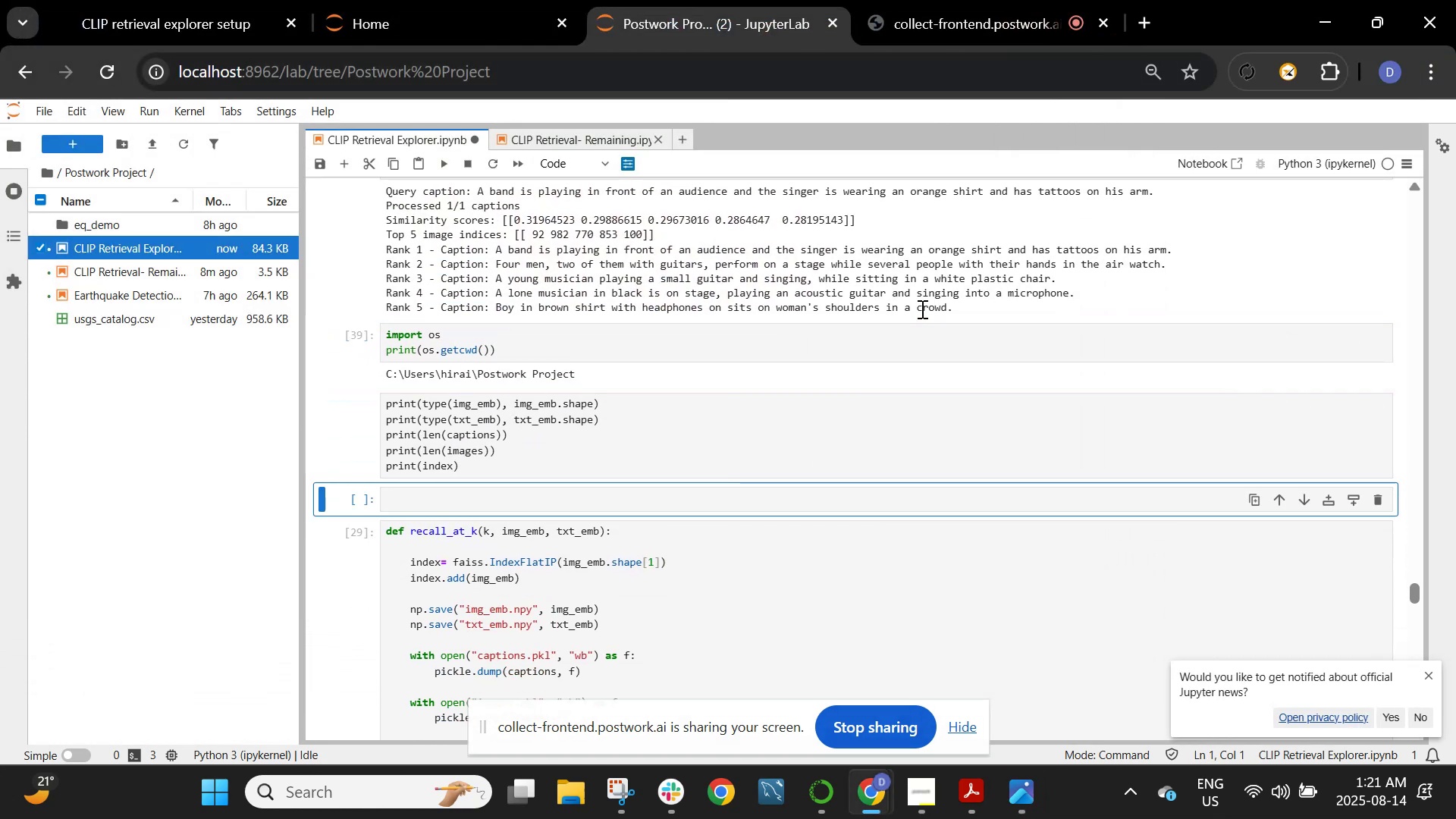 
scroll: coordinate [921, 318], scroll_direction: down, amount: 2.0
 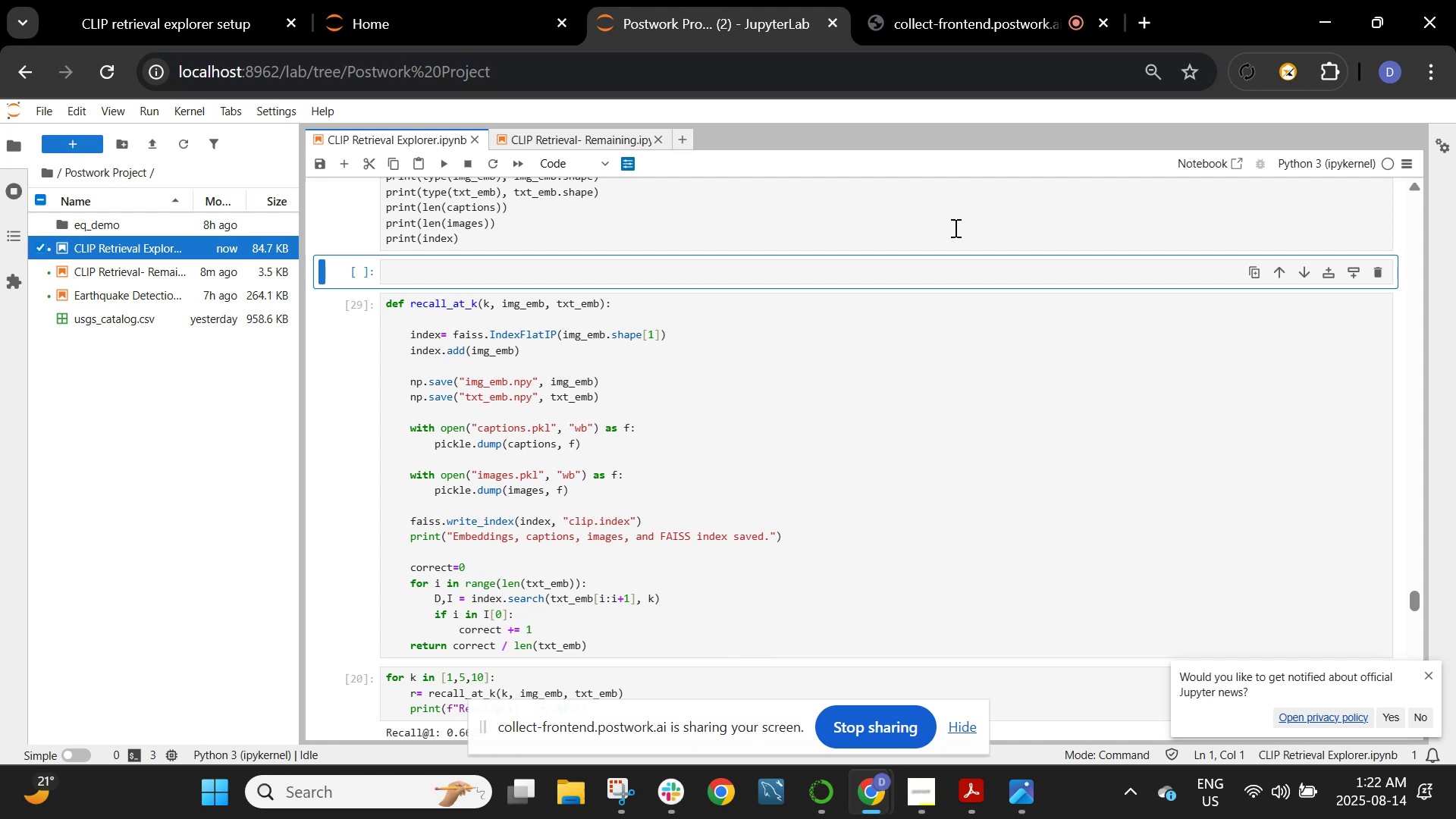 
wait(41.99)
 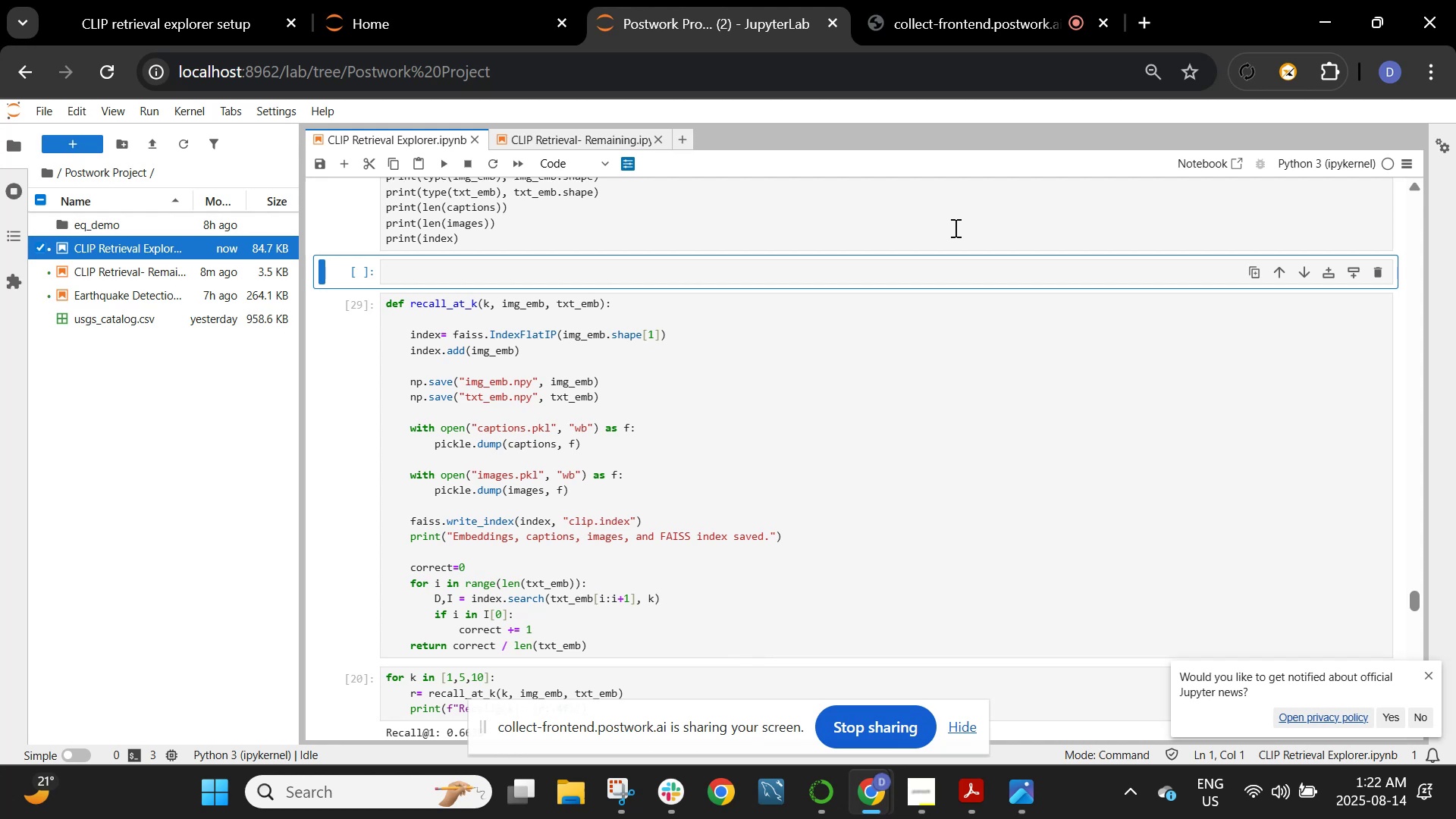 
scroll: coordinate [1072, 495], scroll_direction: up, amount: 3.0
 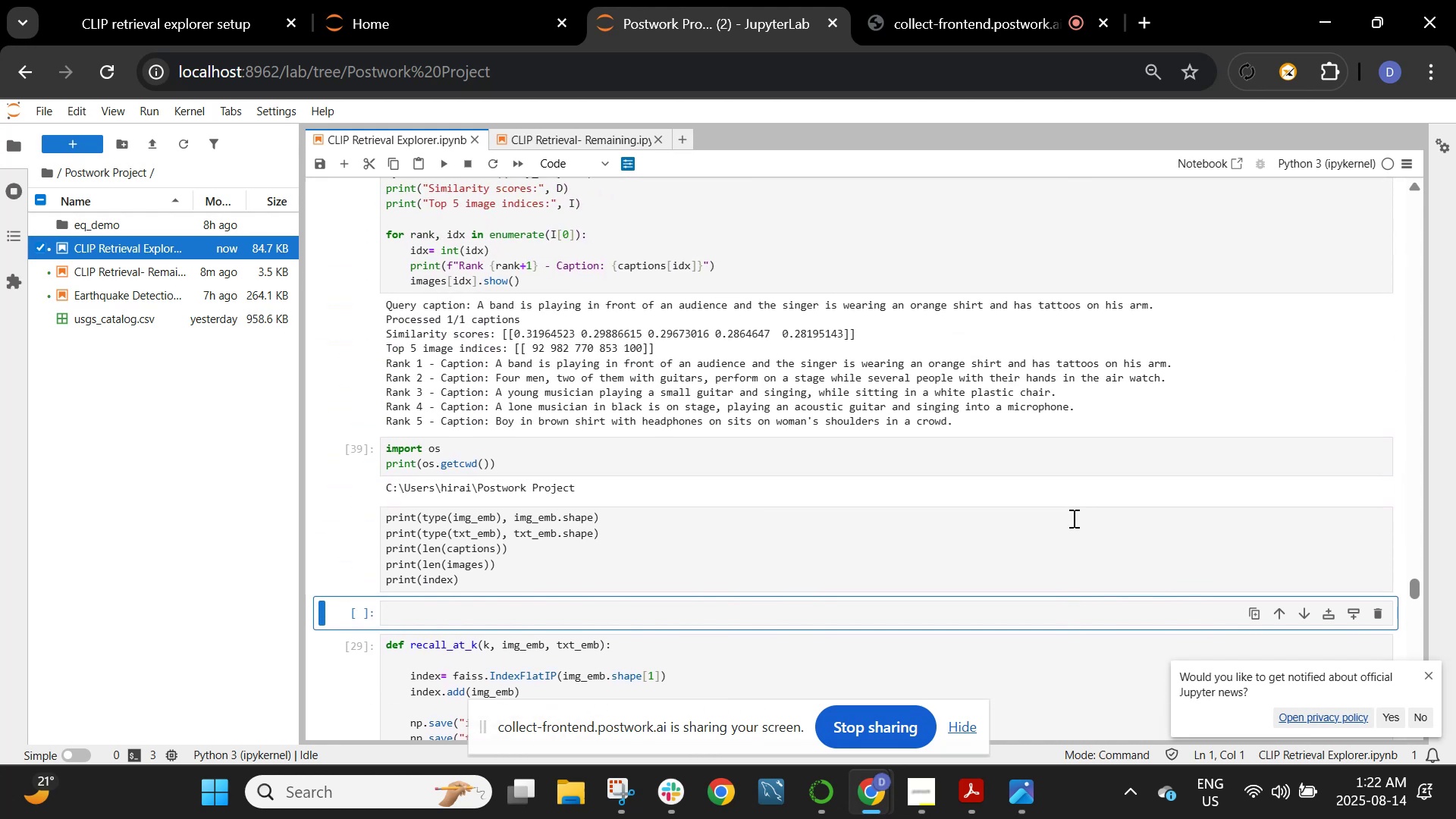 
left_click([1072, 518])
 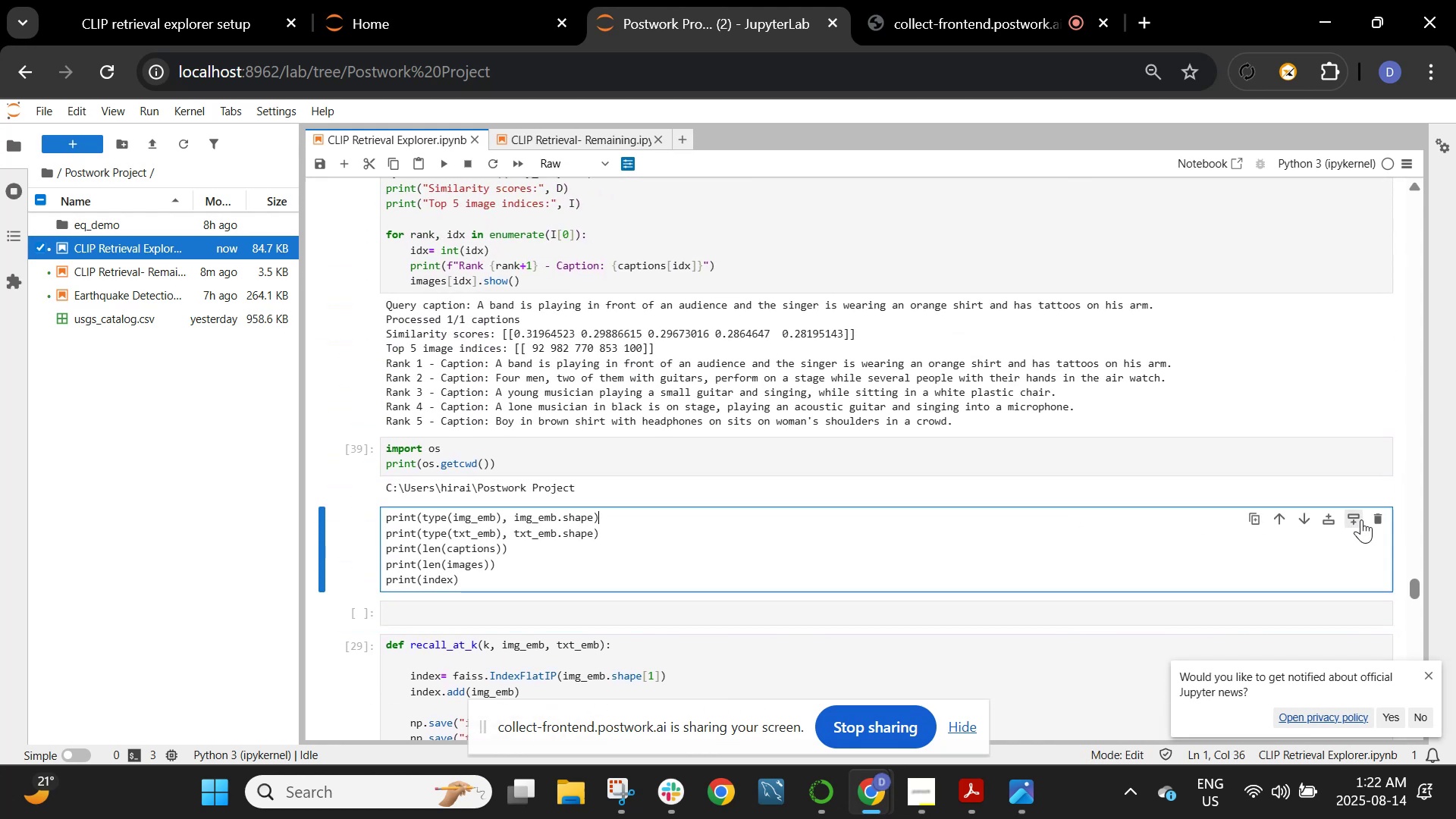 
left_click([1379, 516])
 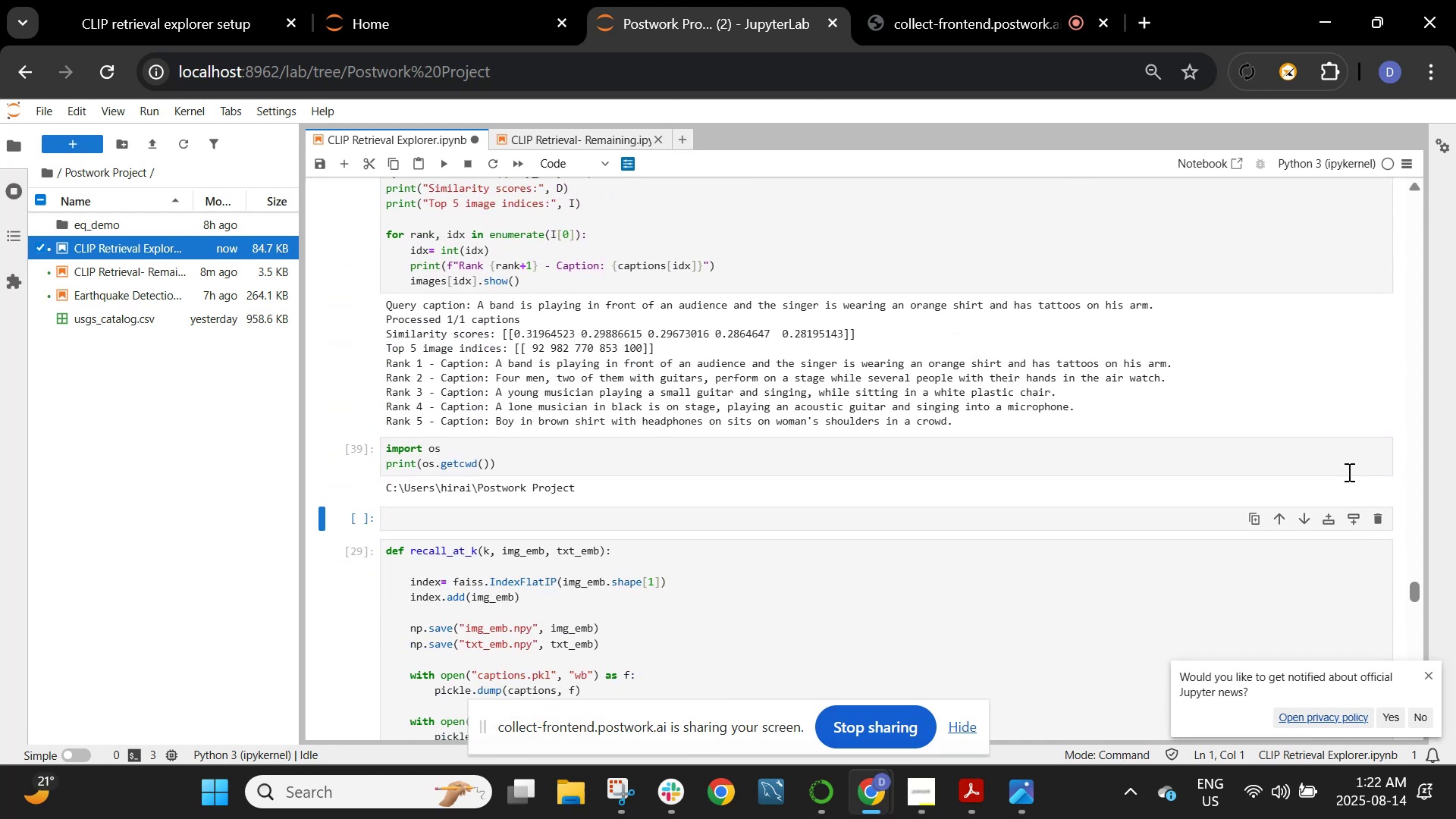 
left_click([1345, 465])
 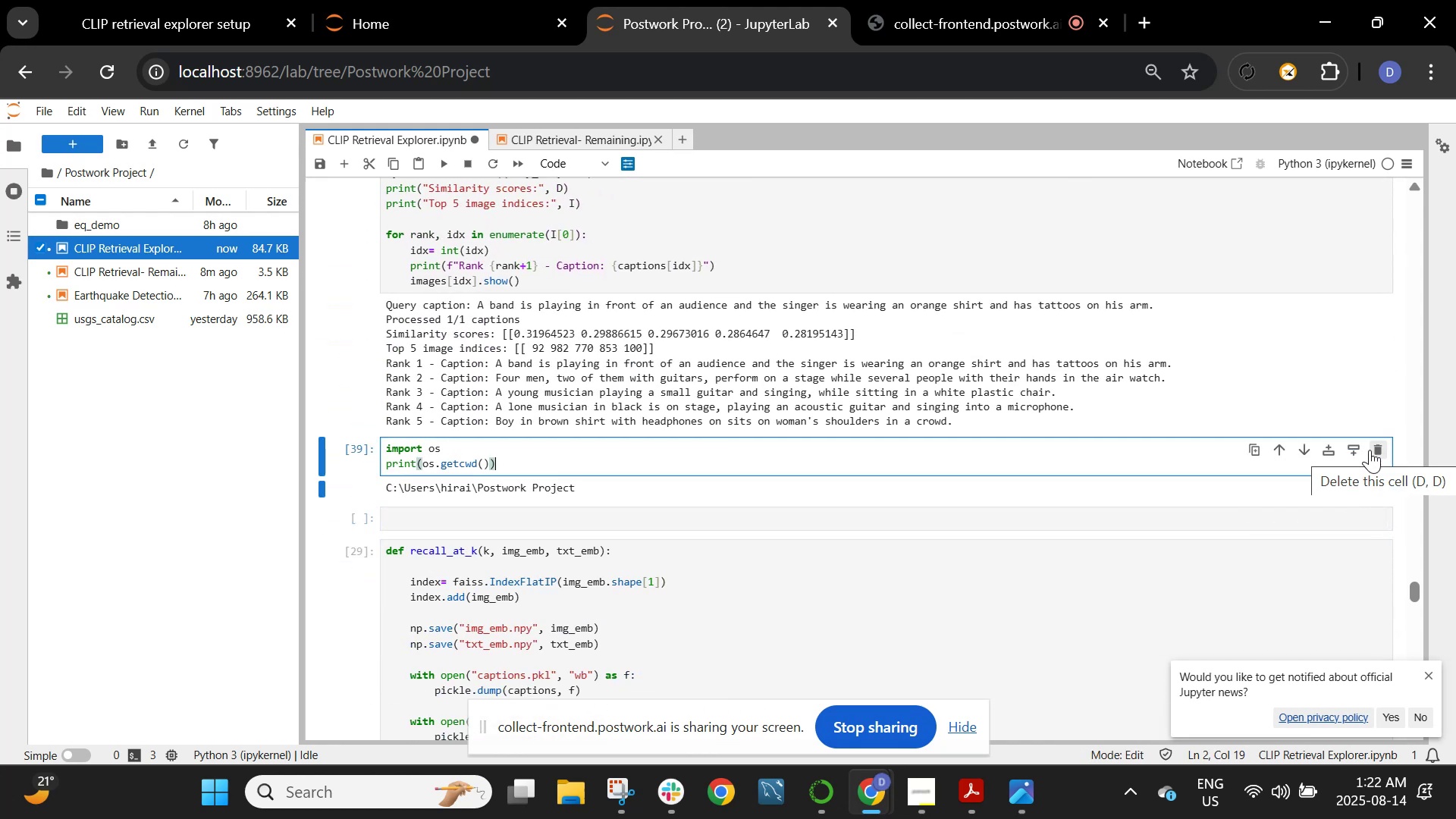 
left_click([1370, 450])
 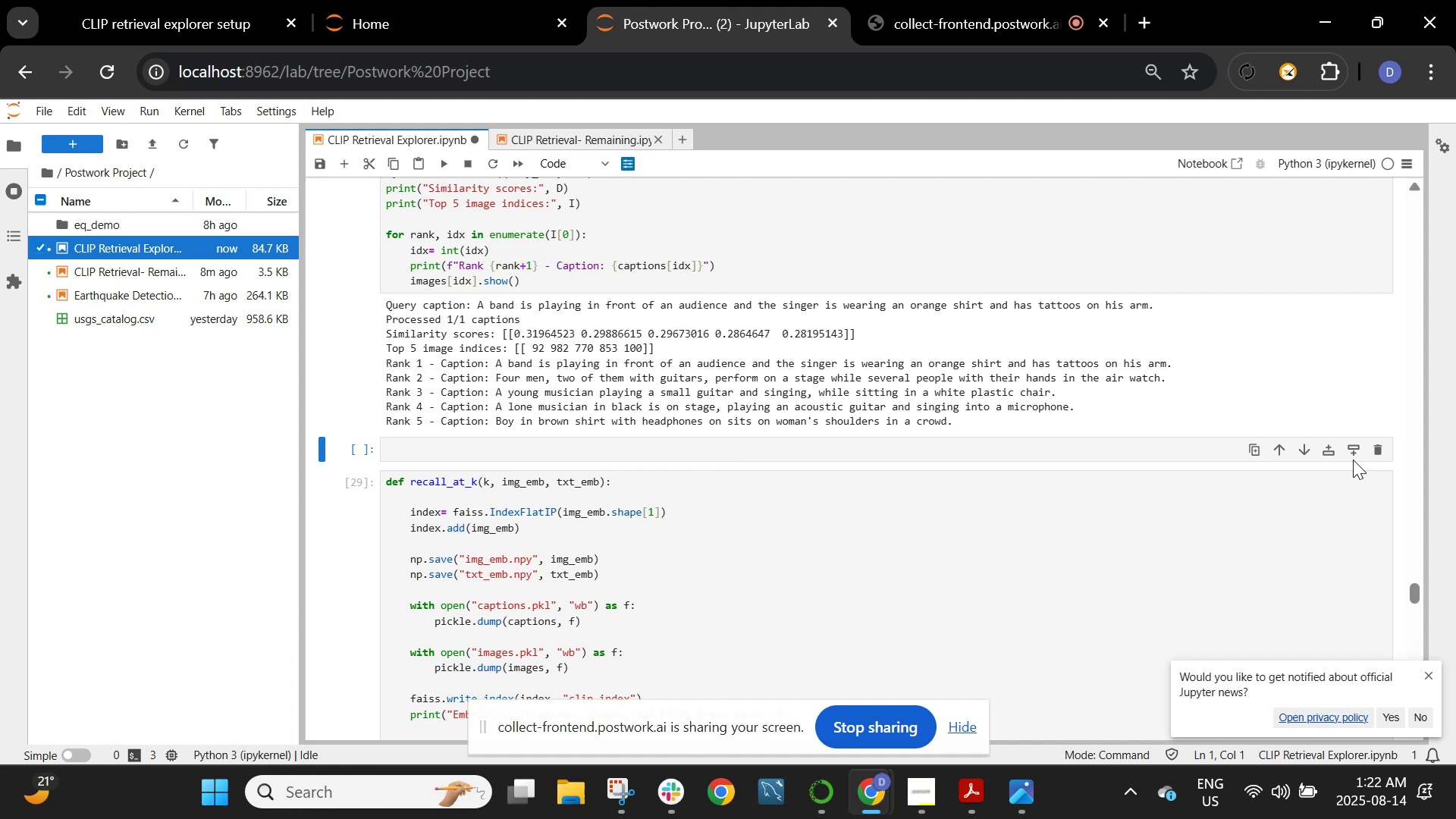 
left_click([1375, 454])
 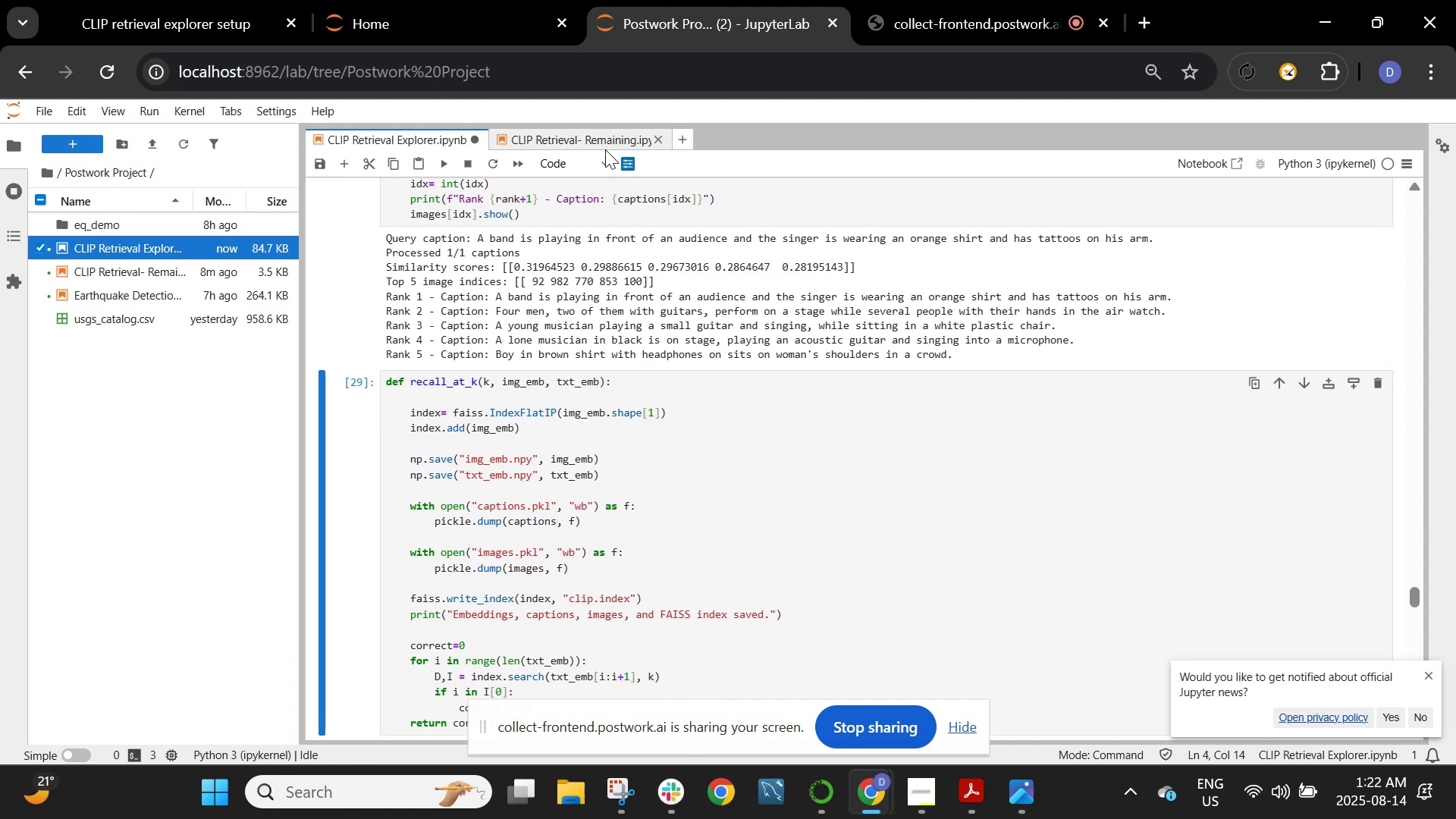 
left_click([599, 135])
 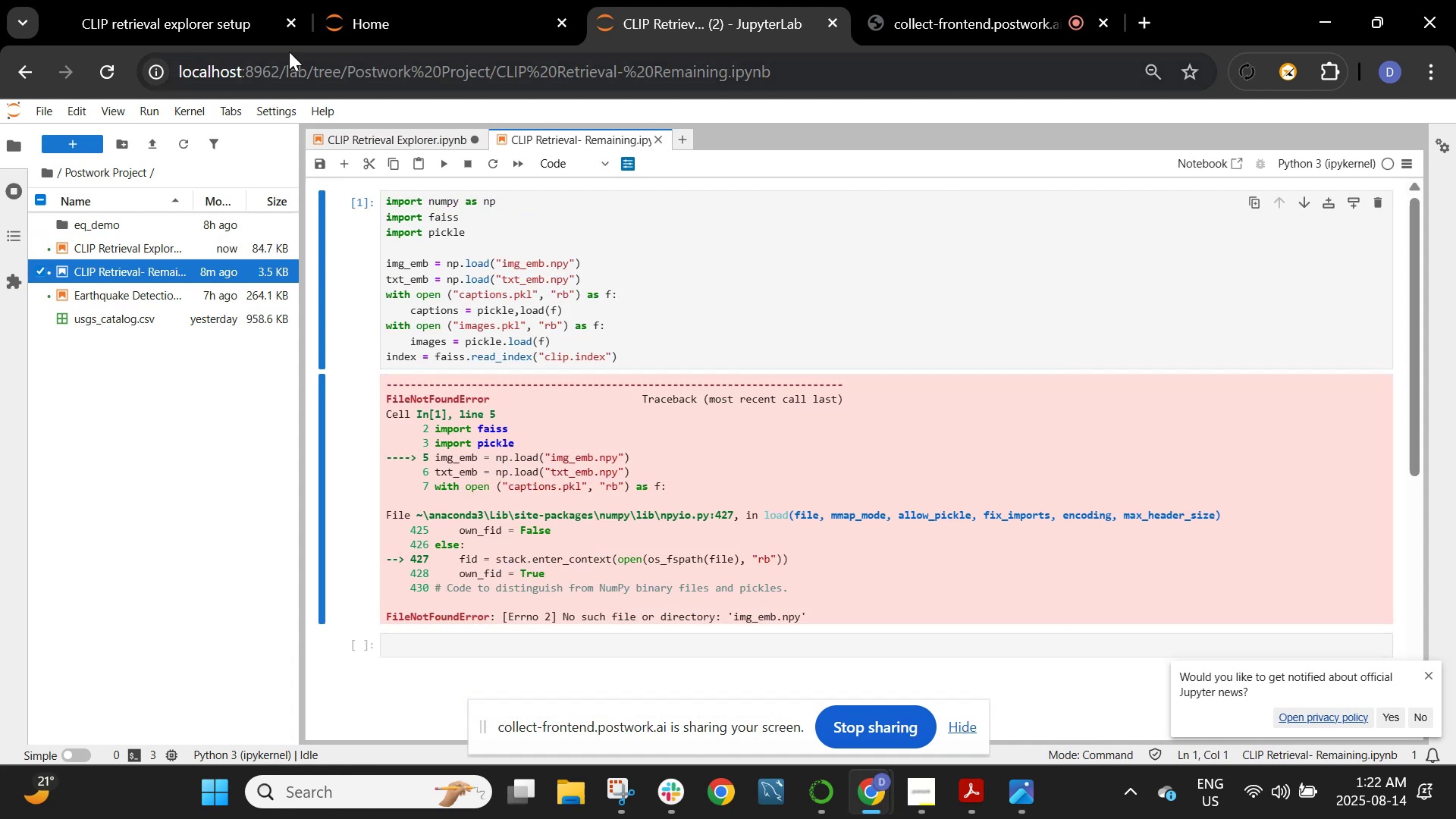 
left_click([115, 2])
 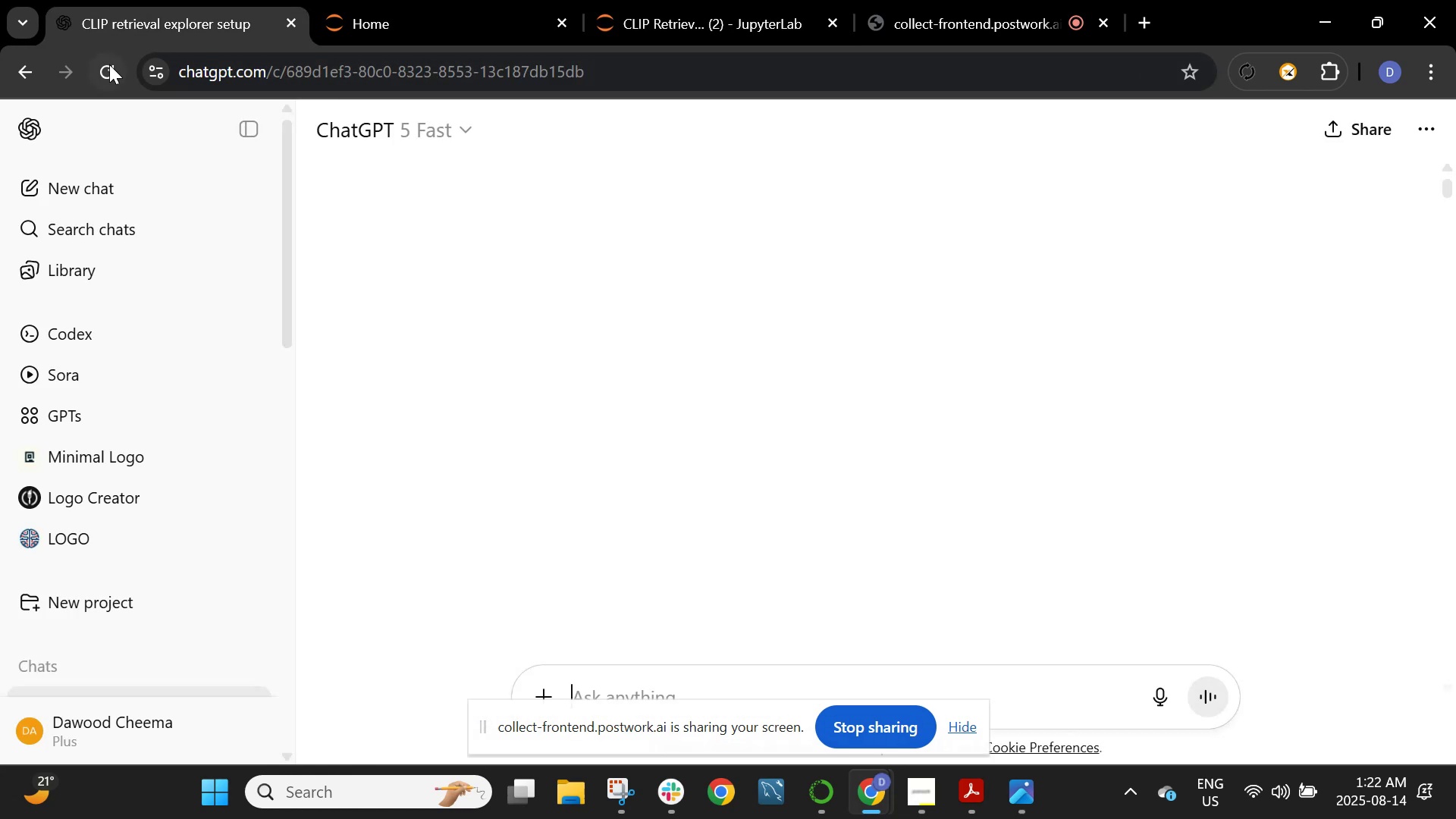 
left_click([109, 64])
 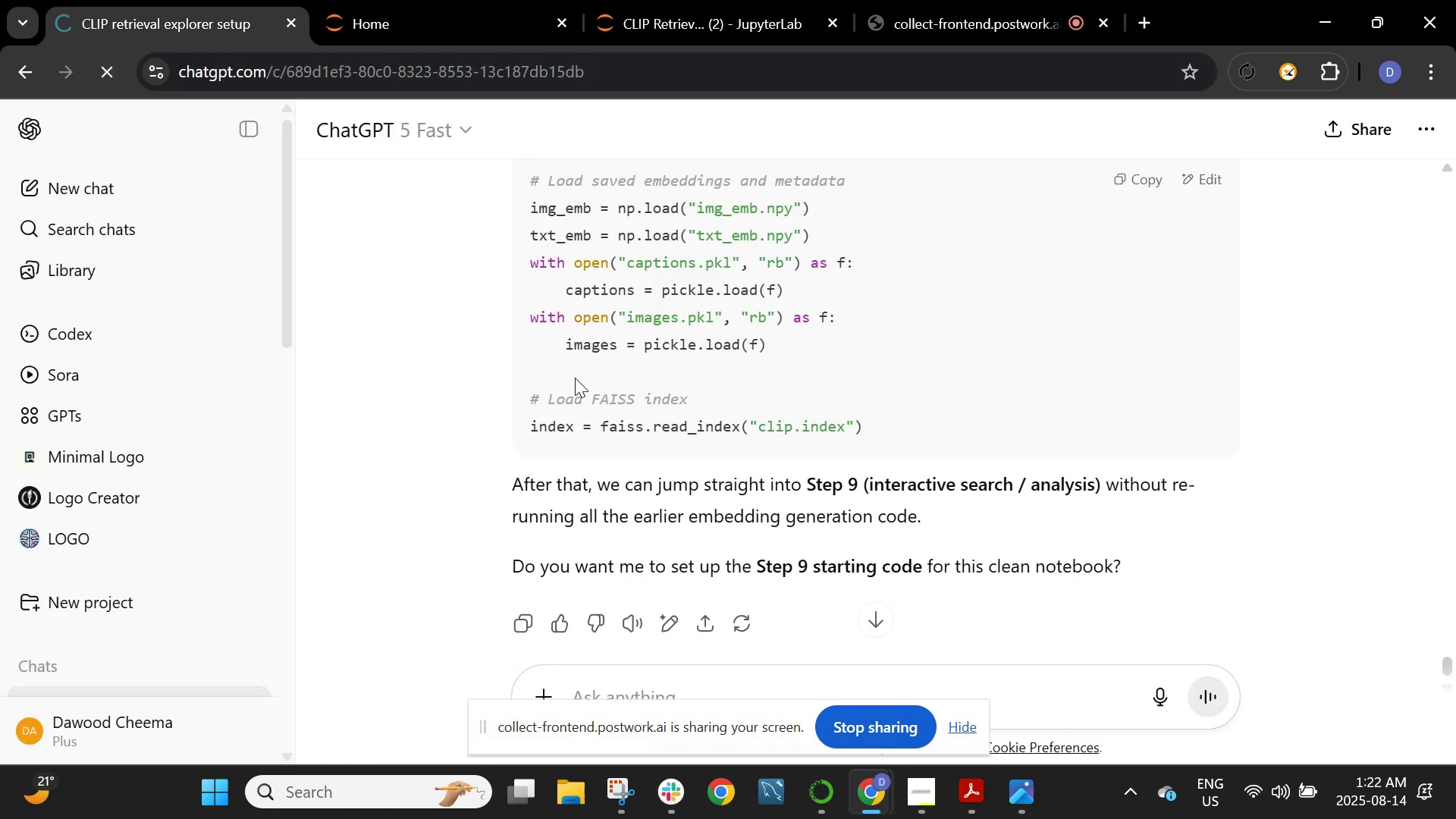 
scroll: coordinate [572, 369], scroll_direction: down, amount: 2.0
 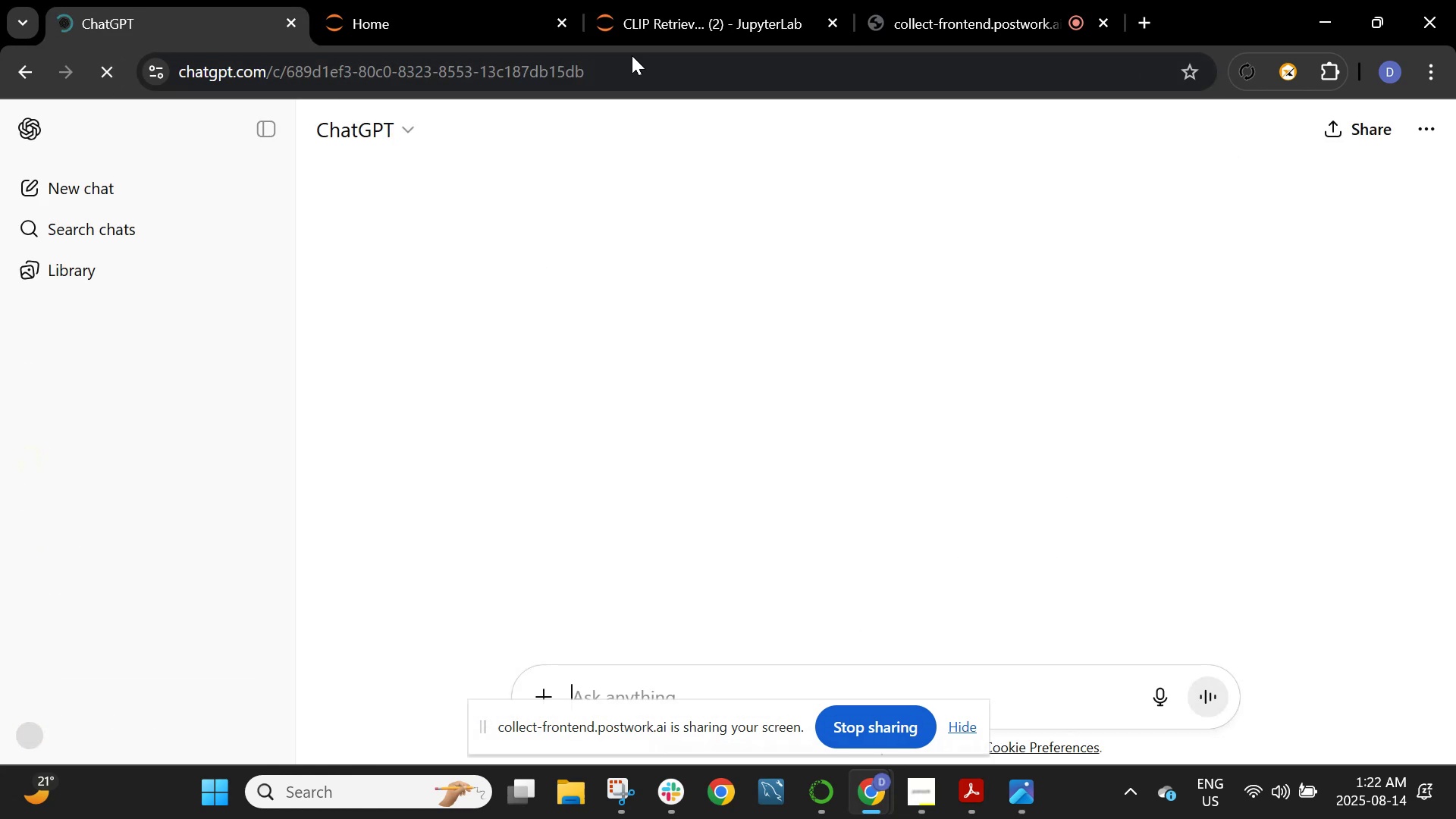 
left_click([701, 5])
 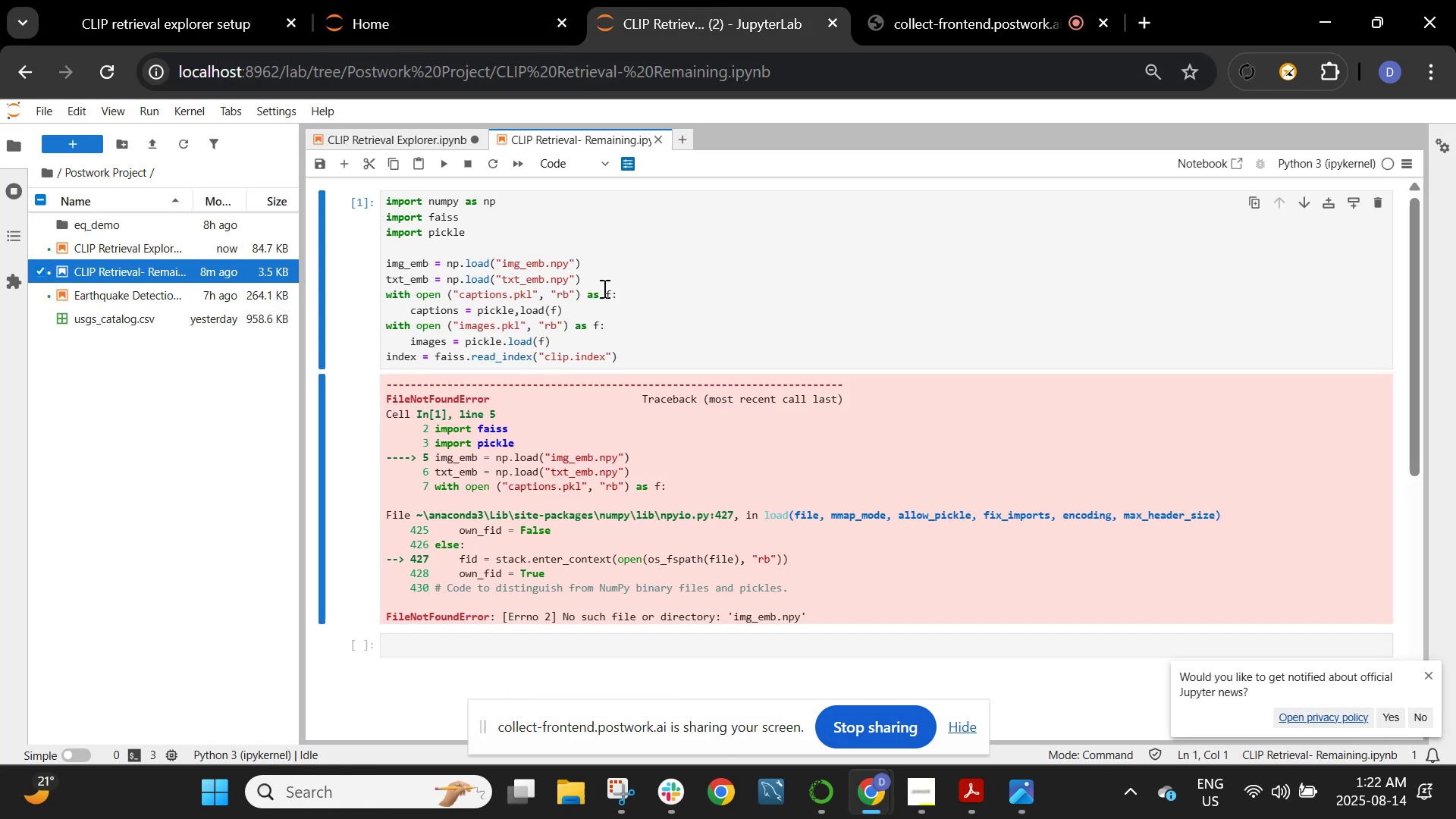 
scroll: coordinate [604, 296], scroll_direction: up, amount: 2.0
 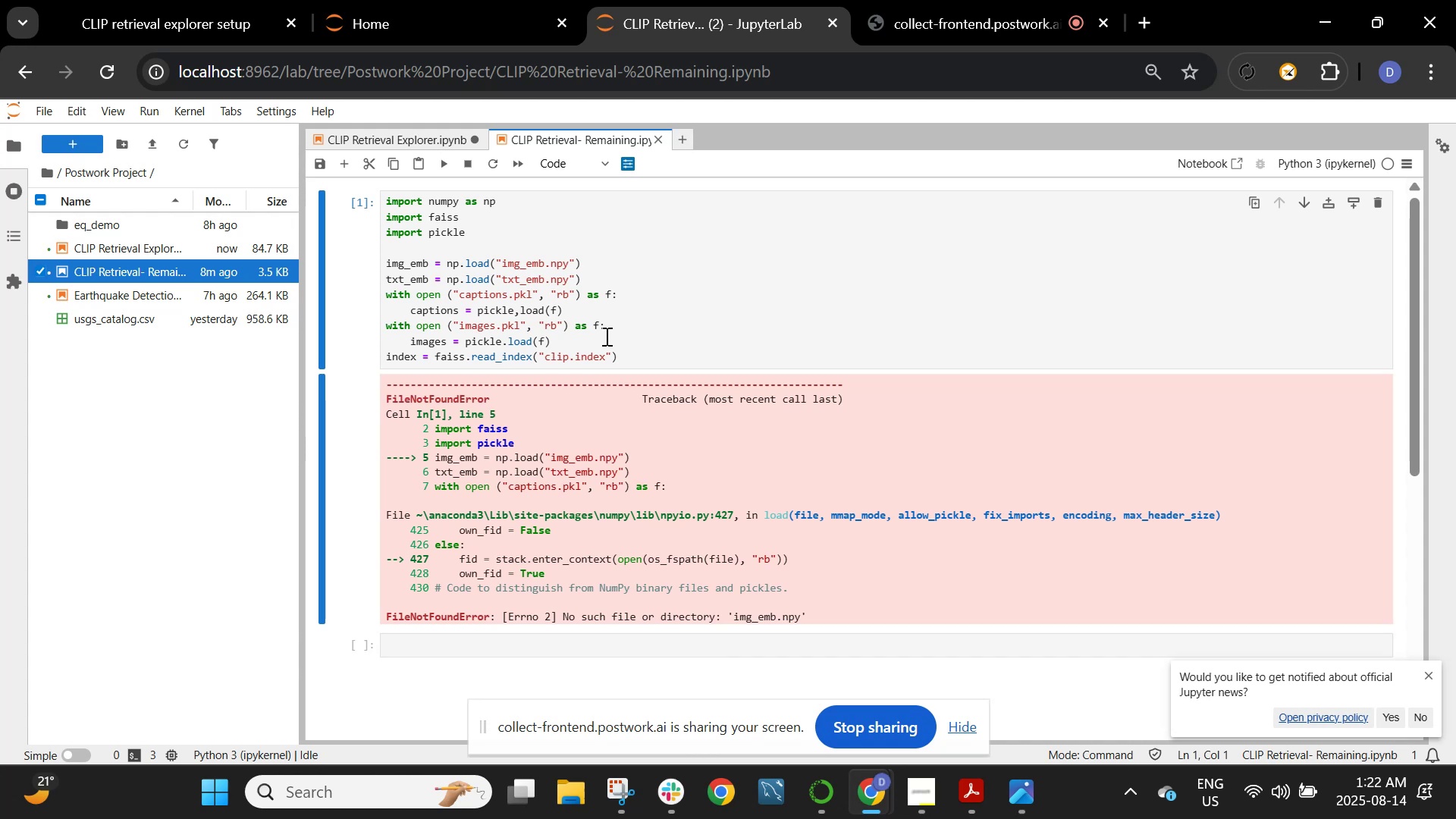 
left_click_drag(start_coordinate=[650, 350], to_coordinate=[372, 175])
 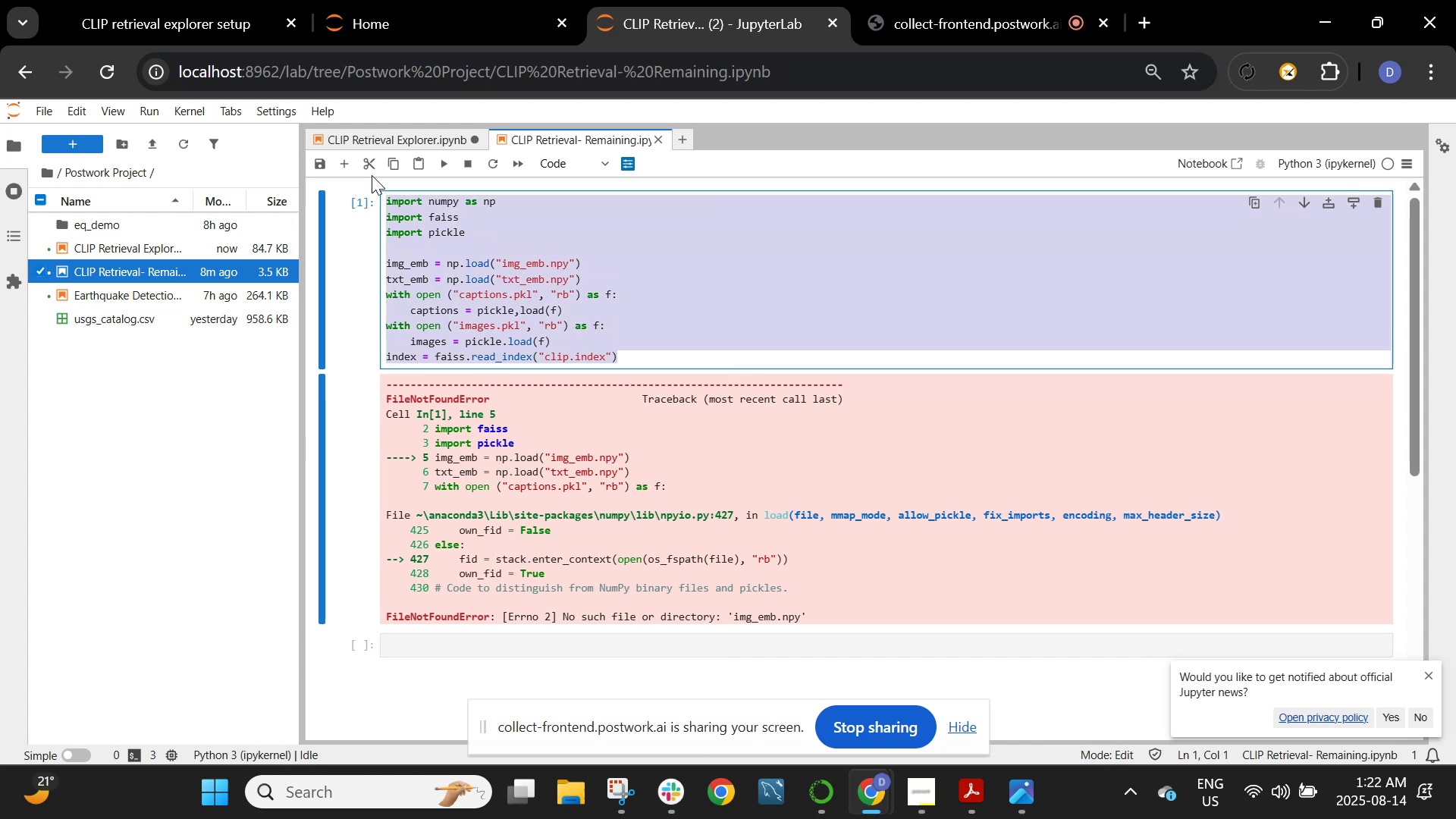 
key(Backspace)
 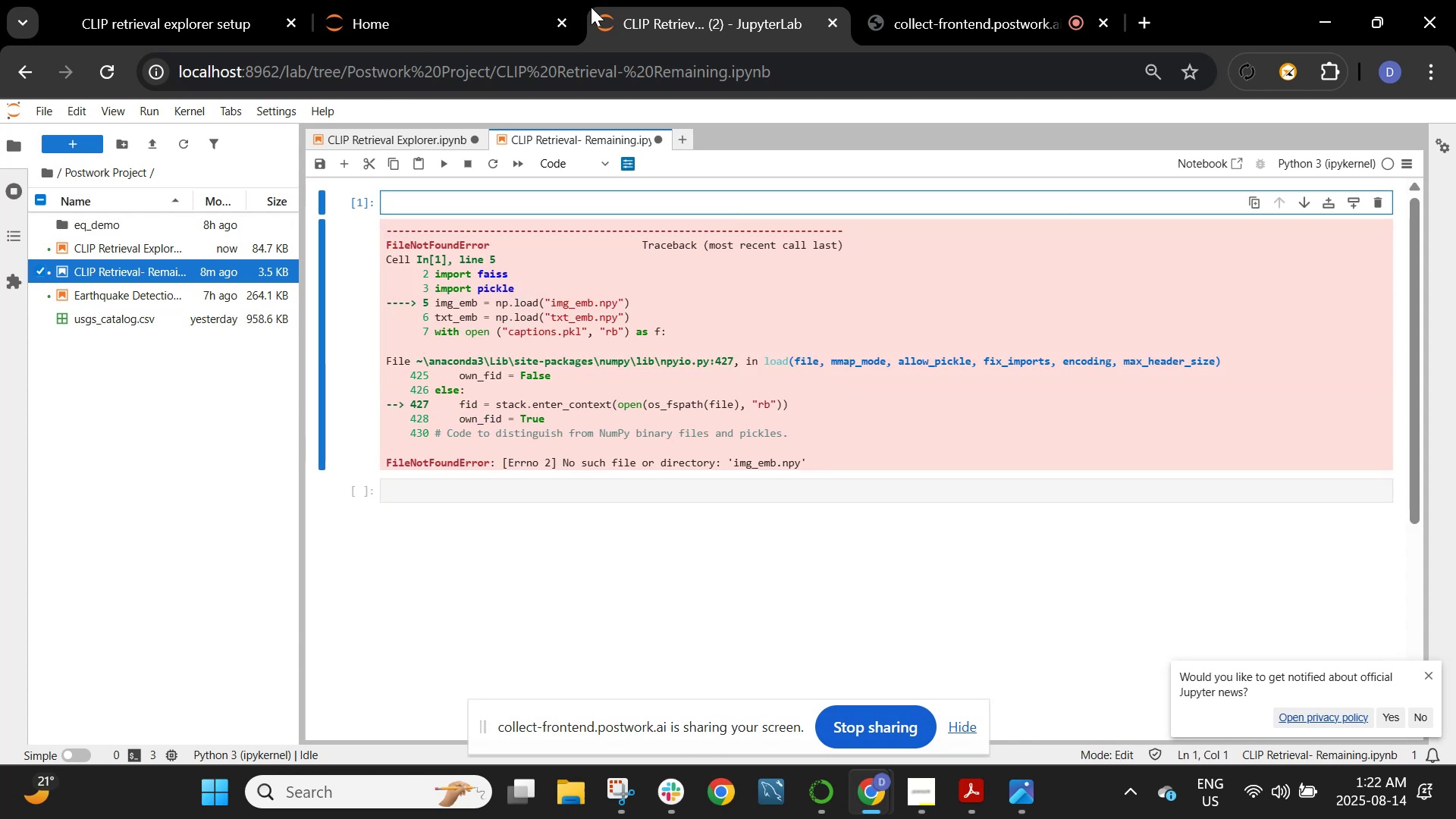 
left_click([108, 16])
 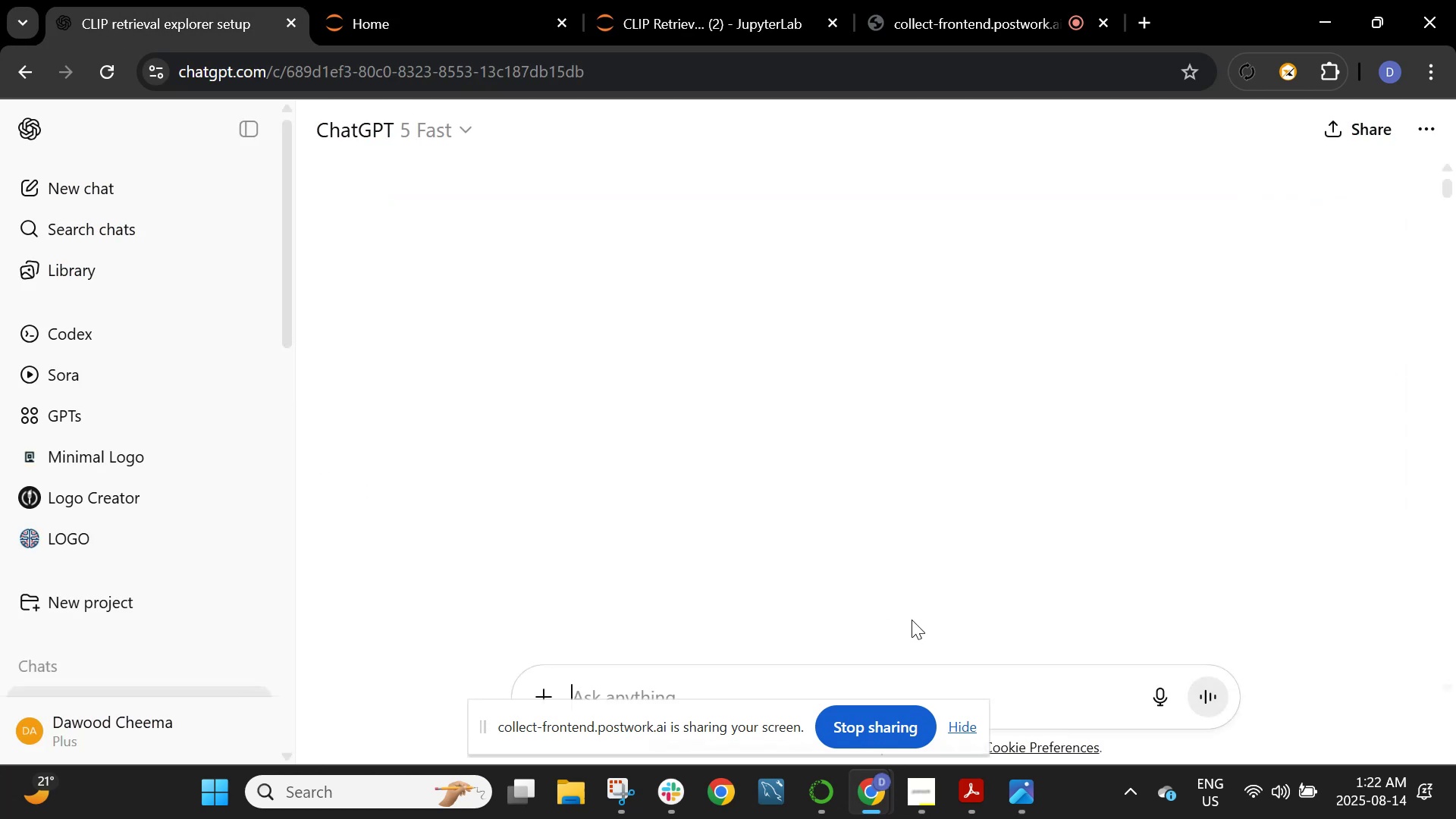 
scroll: coordinate [926, 580], scroll_direction: up, amount: 16.0
 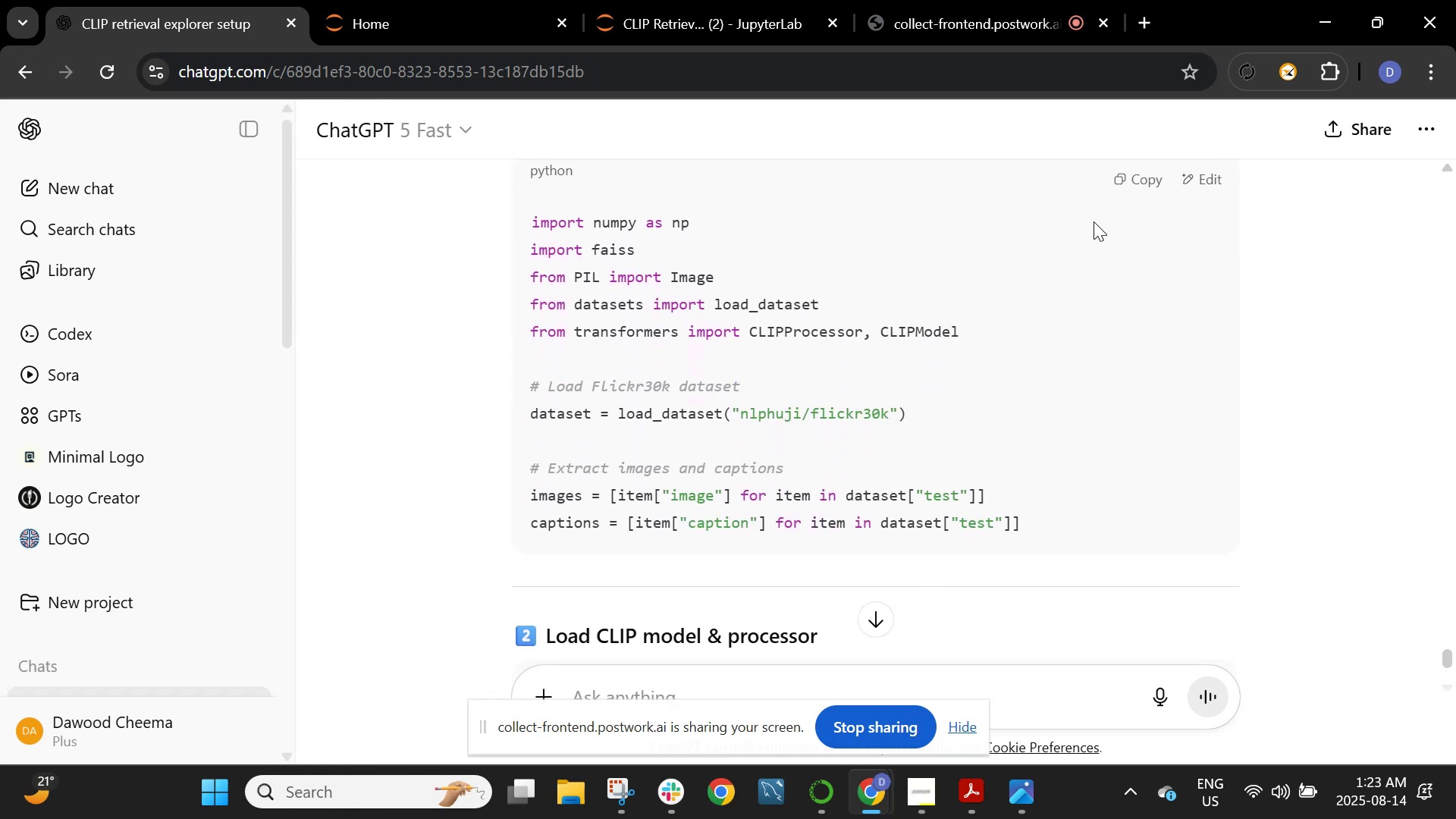 
left_click_drag(start_coordinate=[1139, 150], to_coordinate=[1139, 157])
 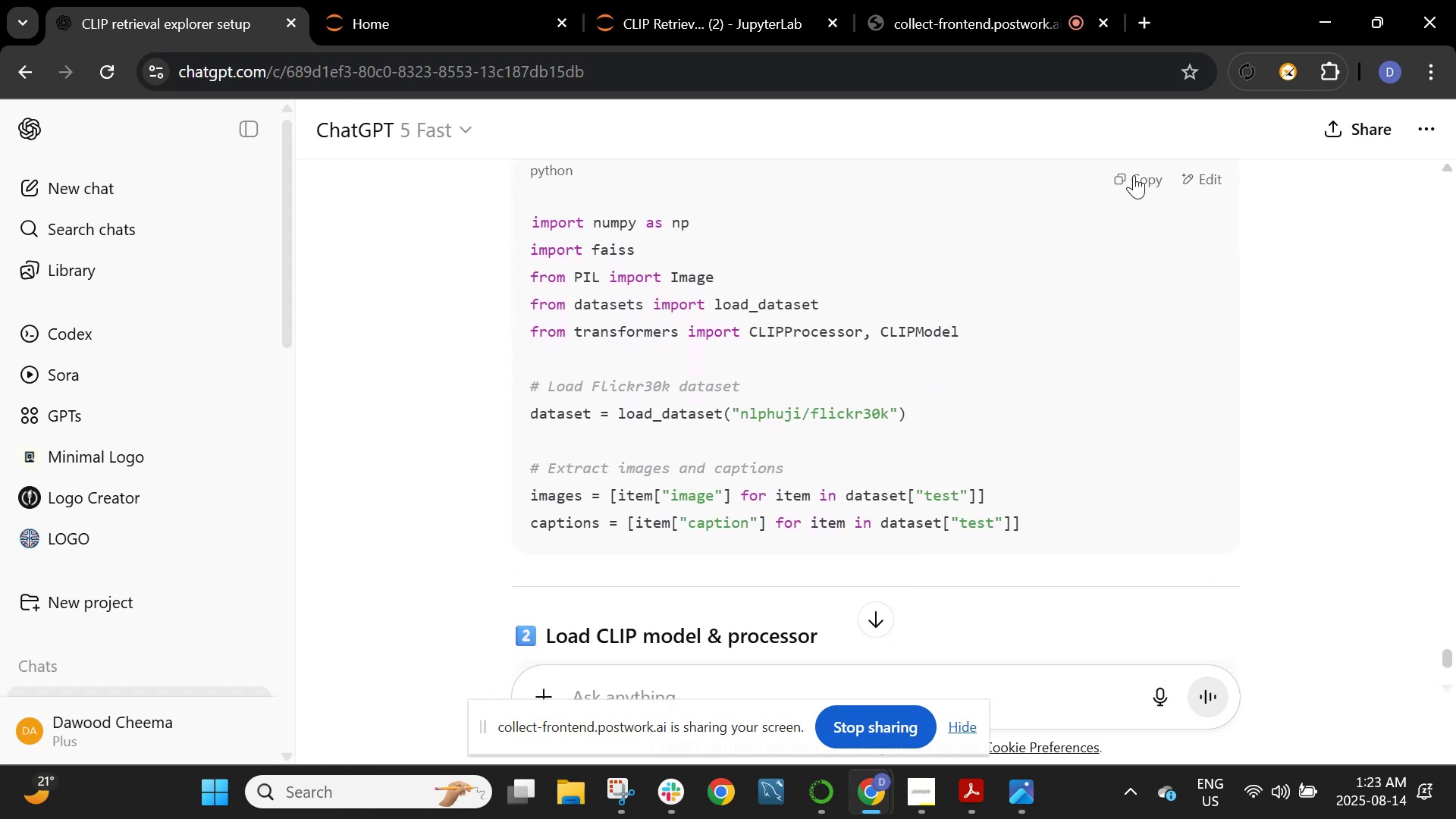 
double_click([1133, 177])
 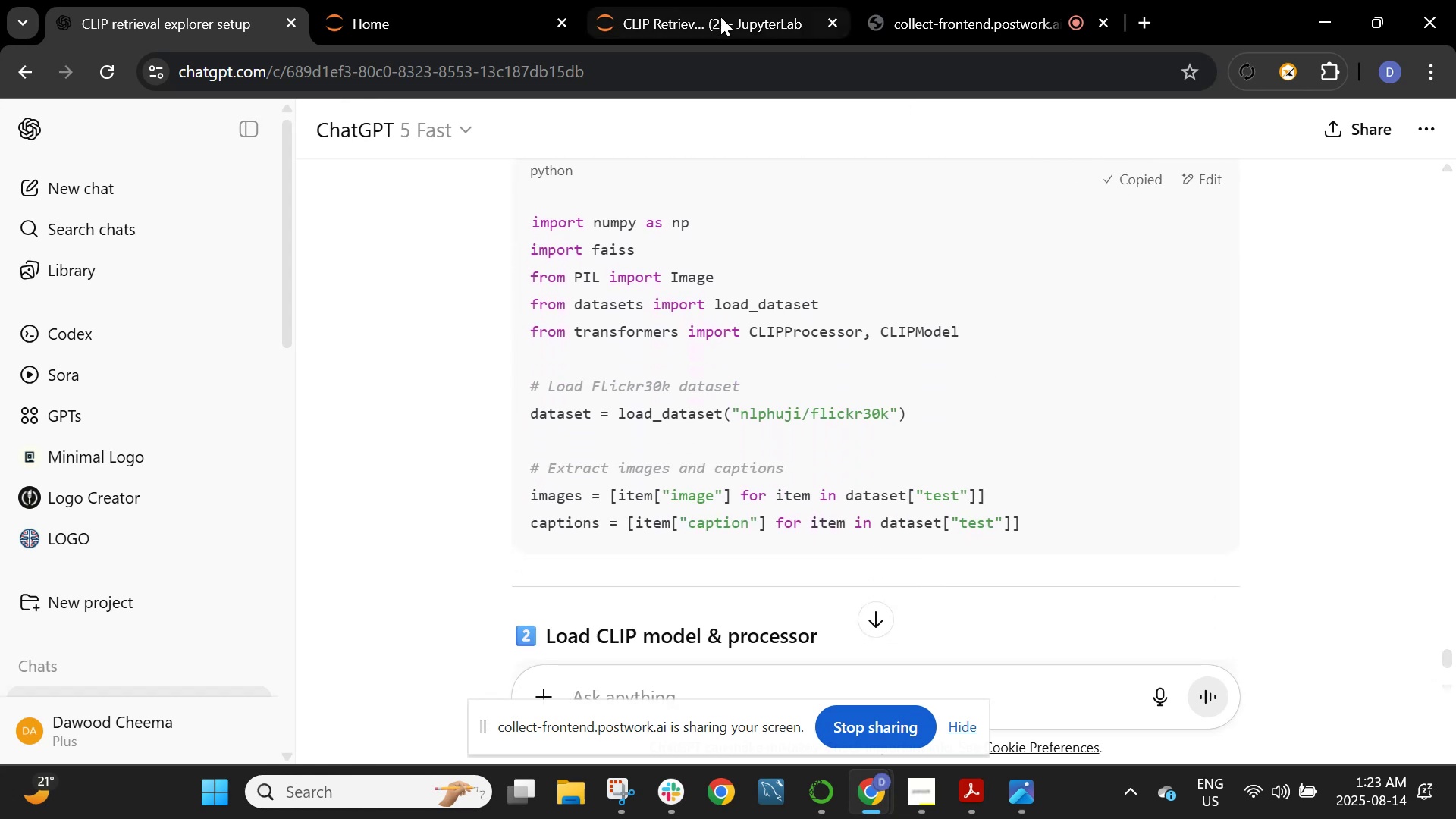 
left_click([713, 5])
 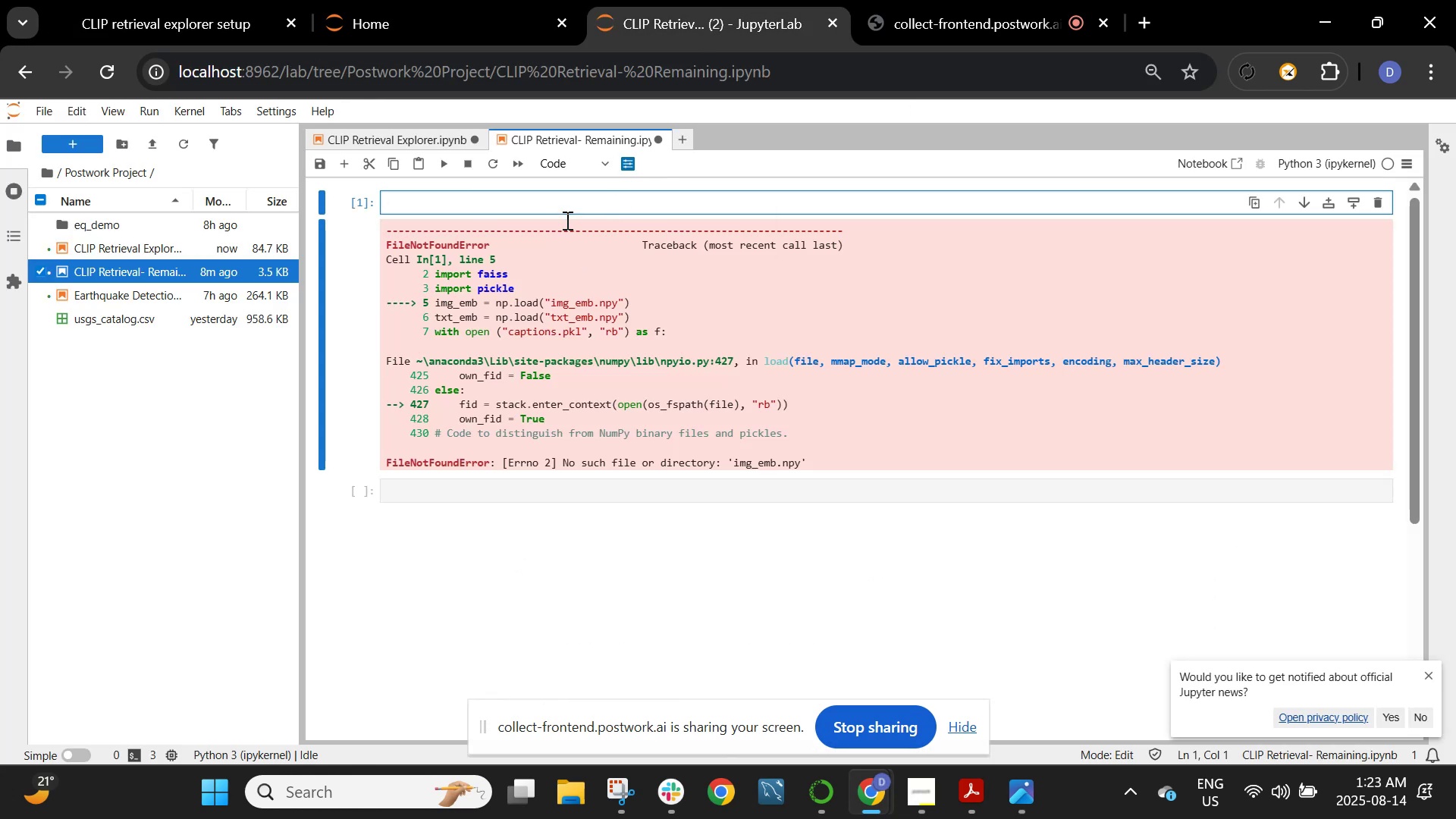 
left_click([564, 215])
 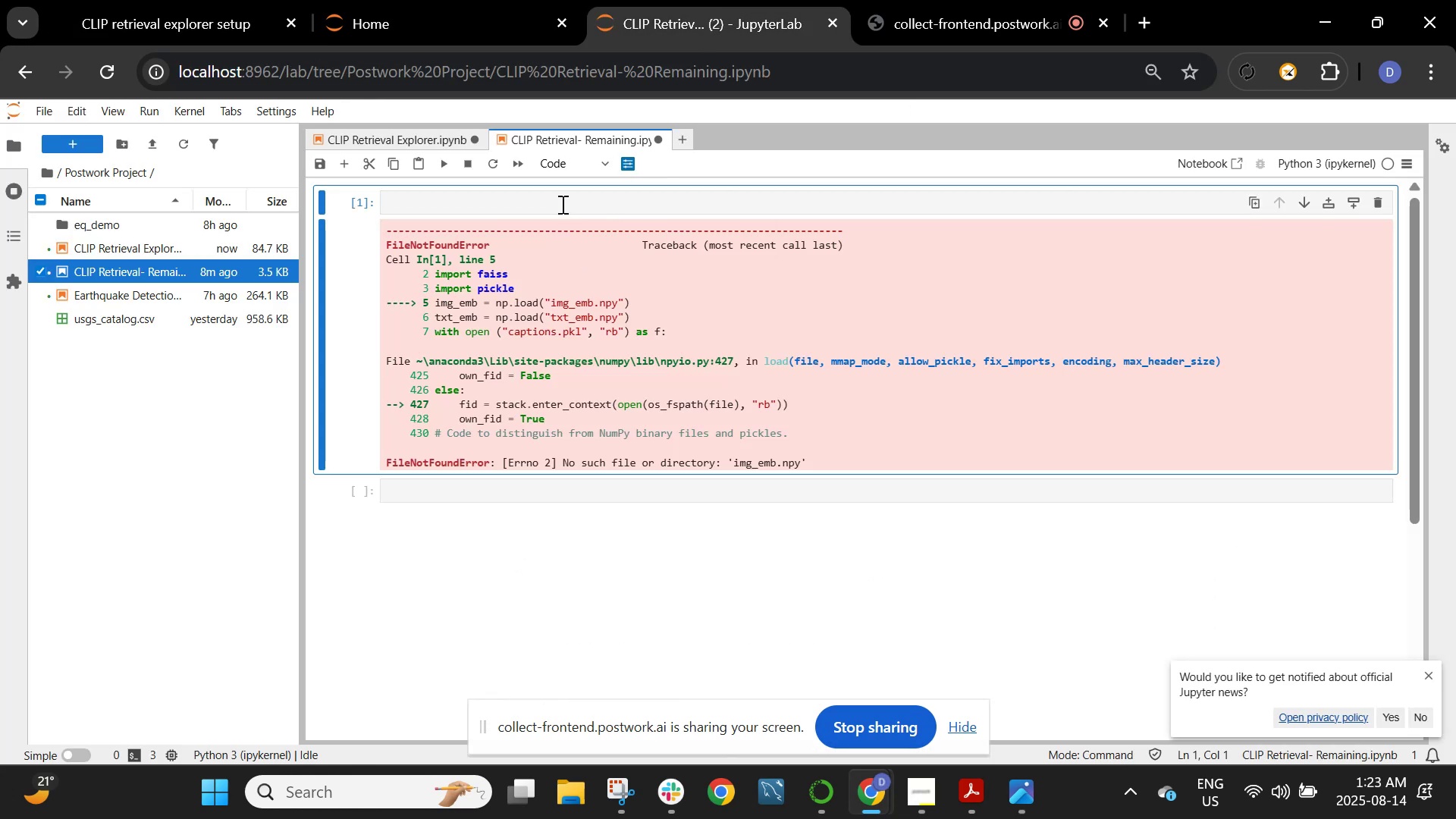 
left_click([561, 201])
 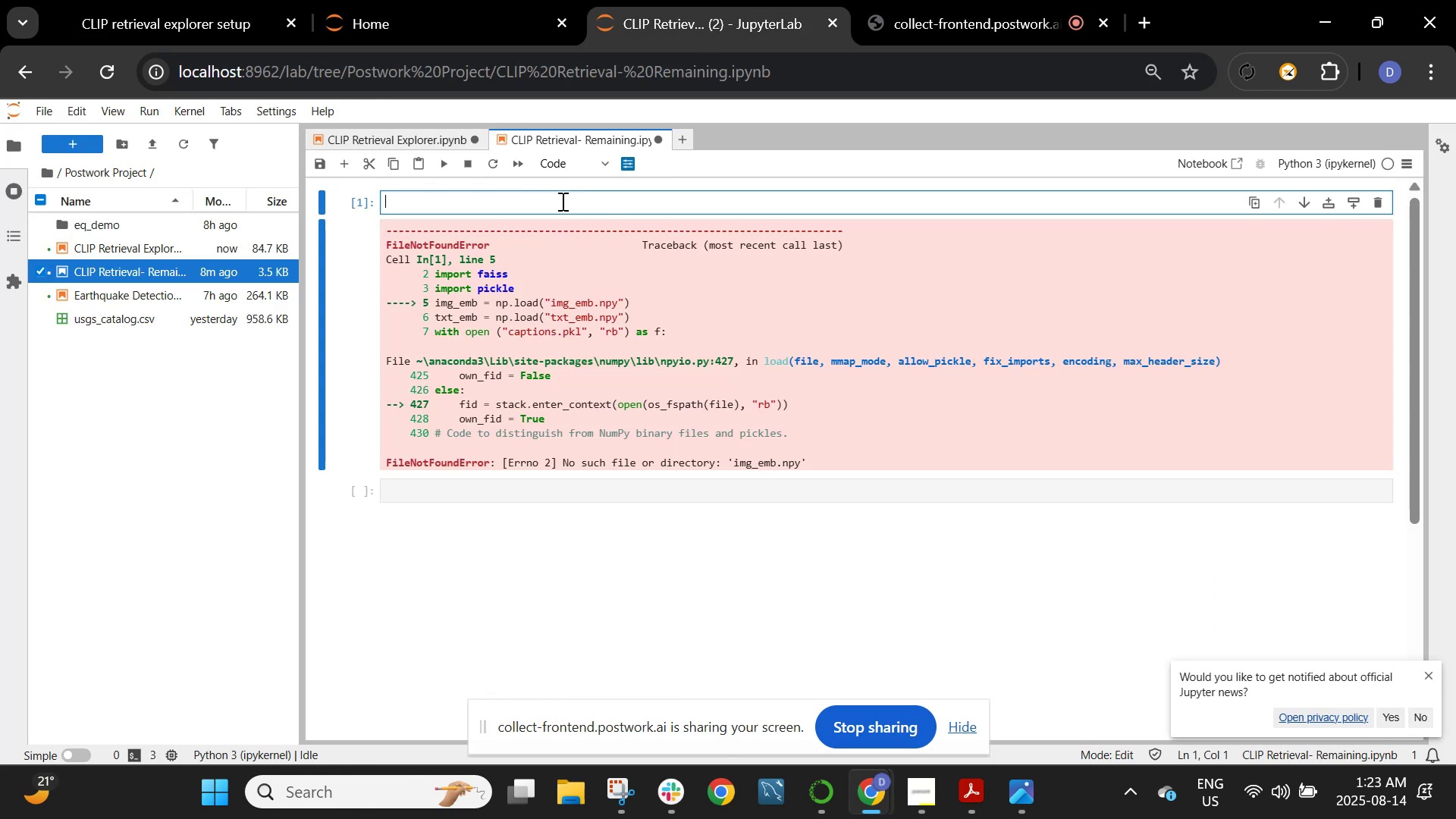 
key(Control+V)
 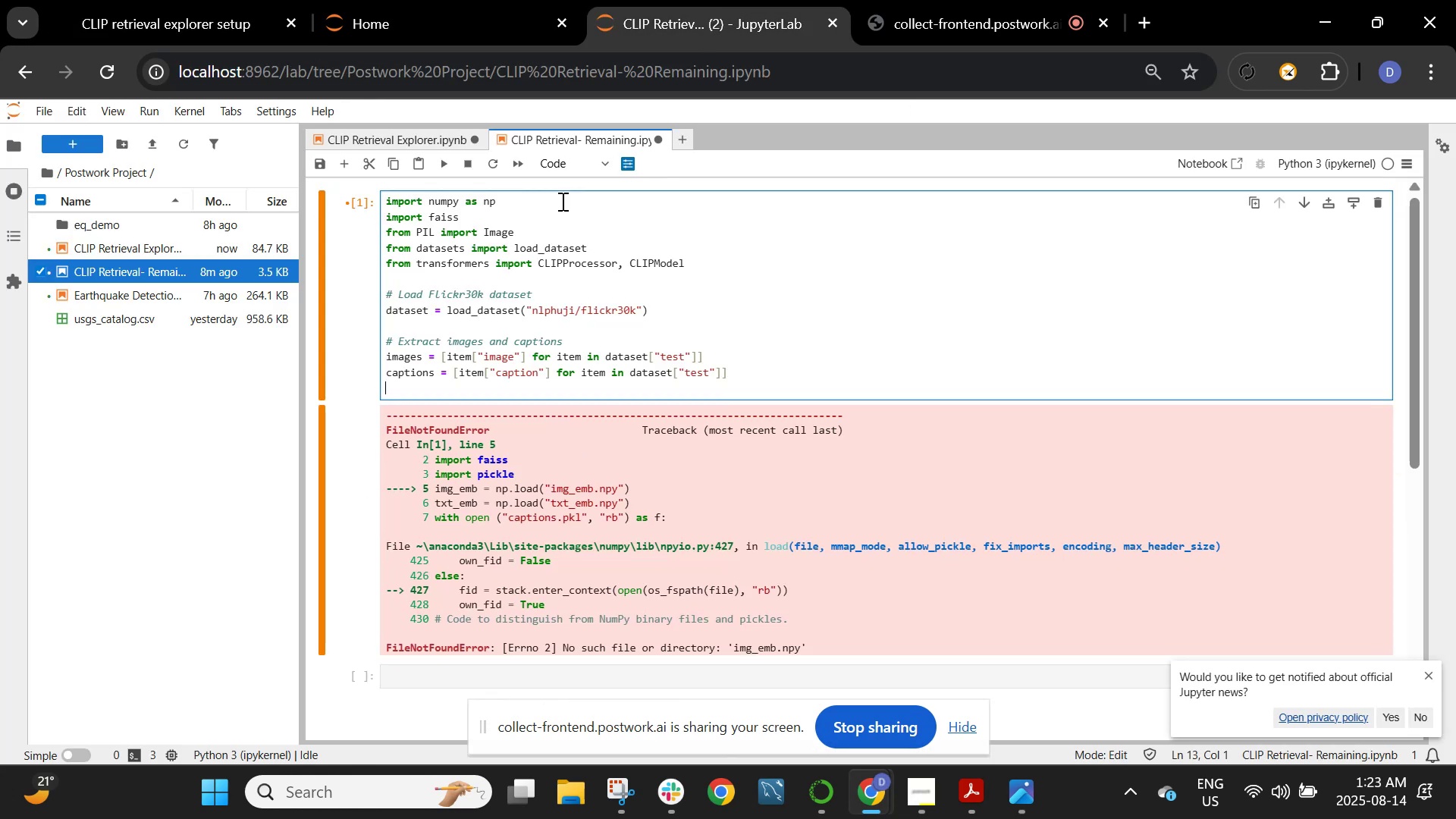 
key(Shift+ShiftRight)
 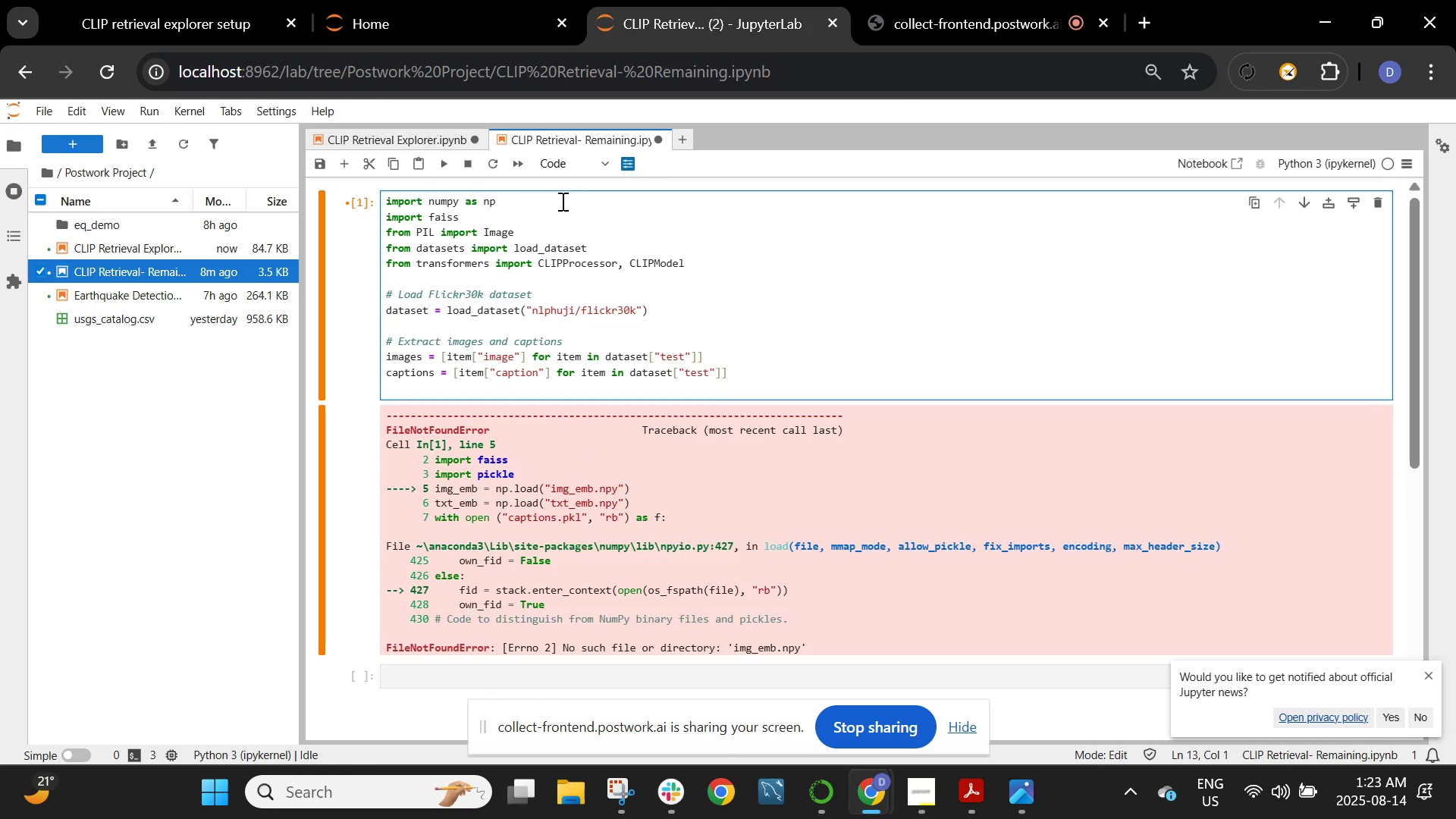 
key(Shift+Enter)
 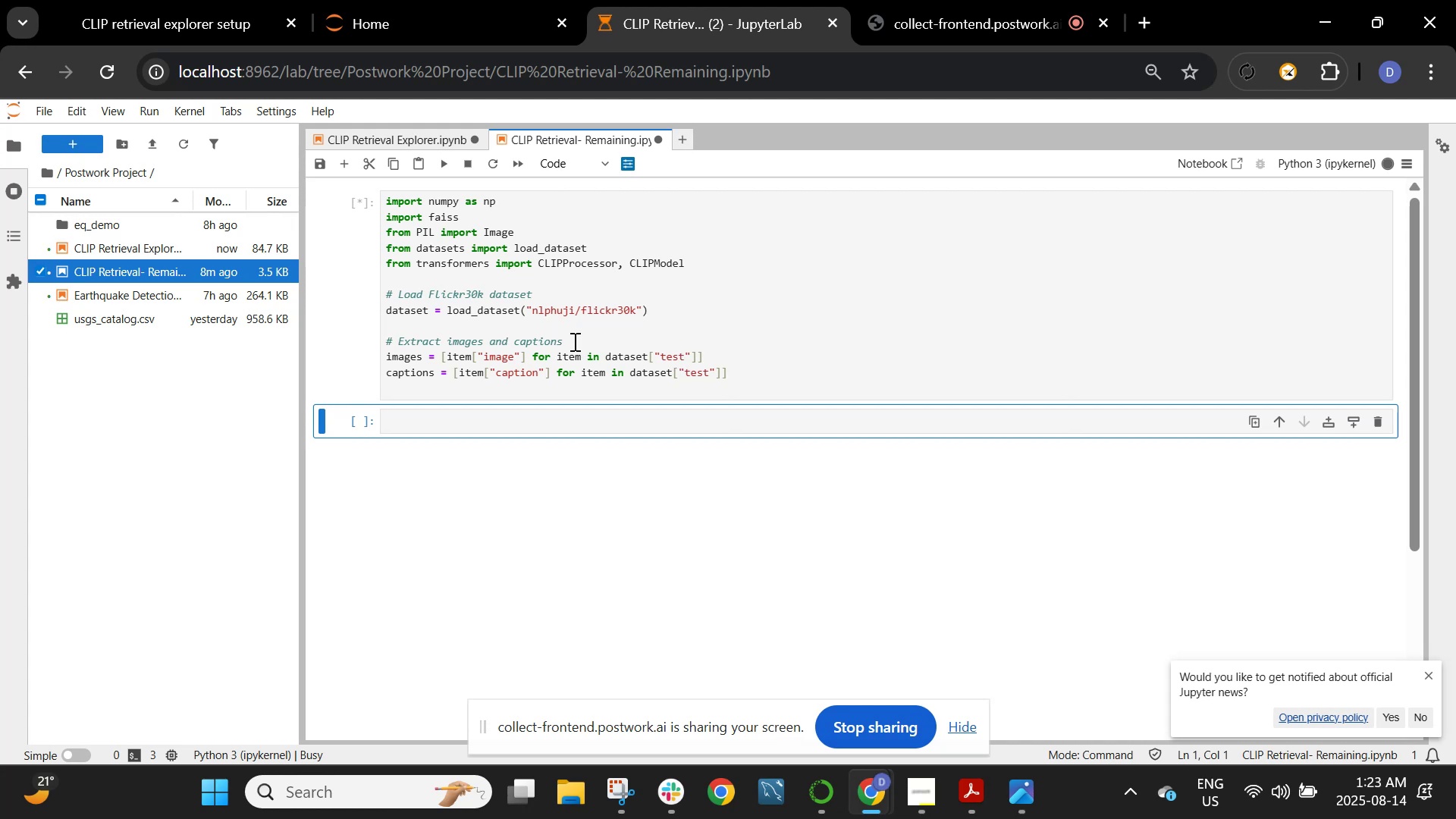 
left_click([146, 12])
 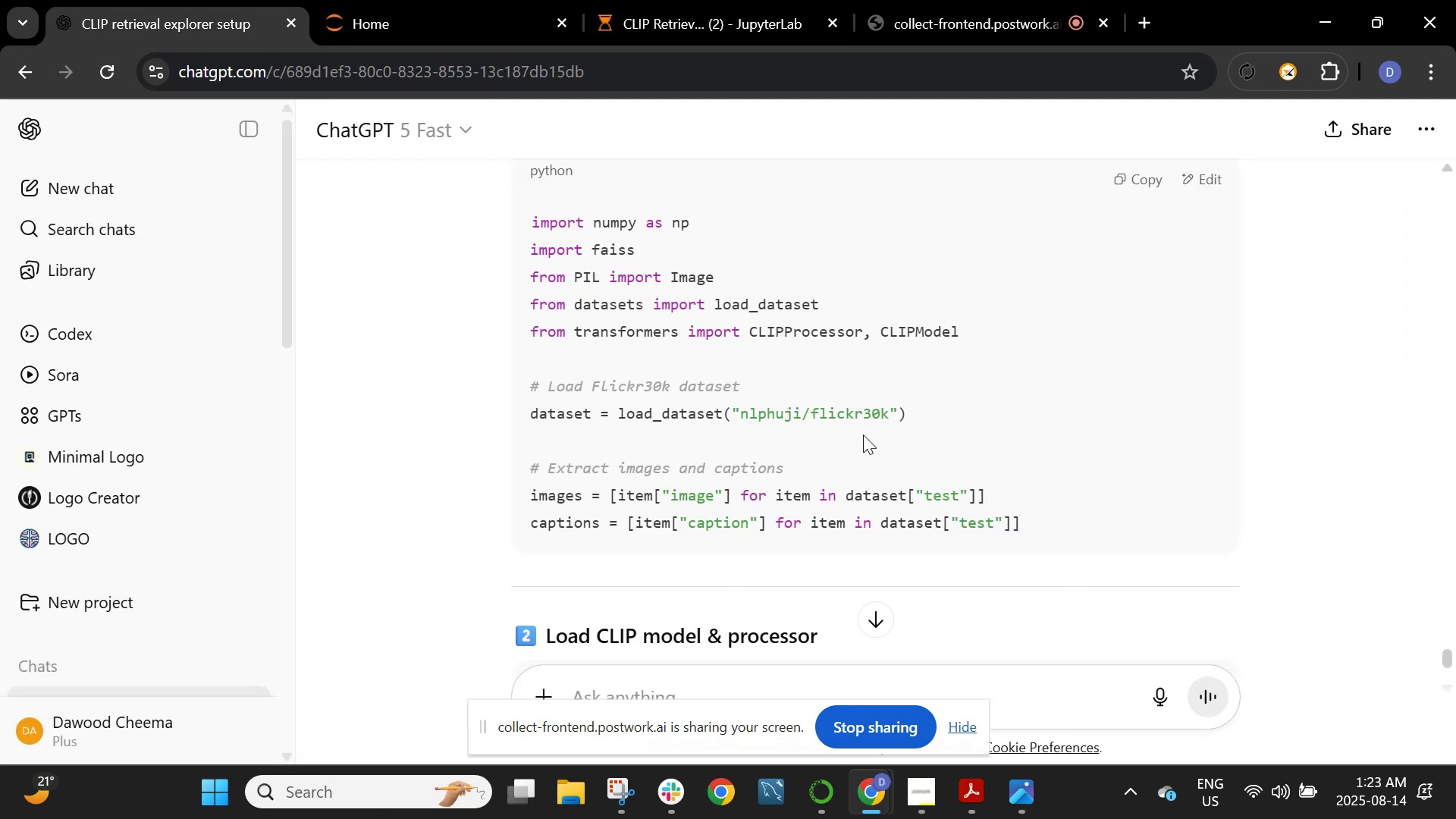 
scroll: coordinate [886, 402], scroll_direction: down, amount: 5.0
 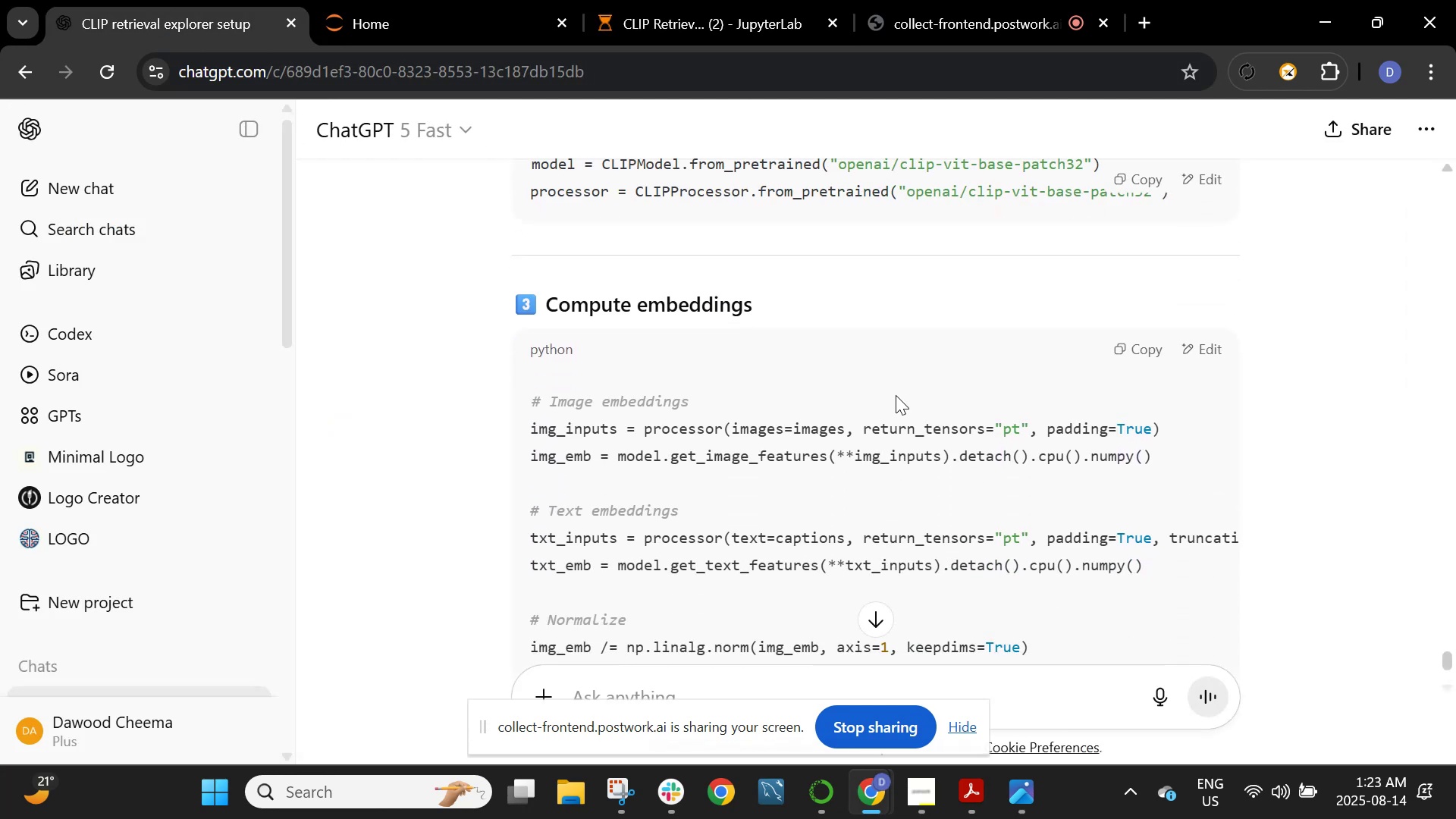 
scroll: coordinate [953, 367], scroll_direction: up, amount: 1.0
 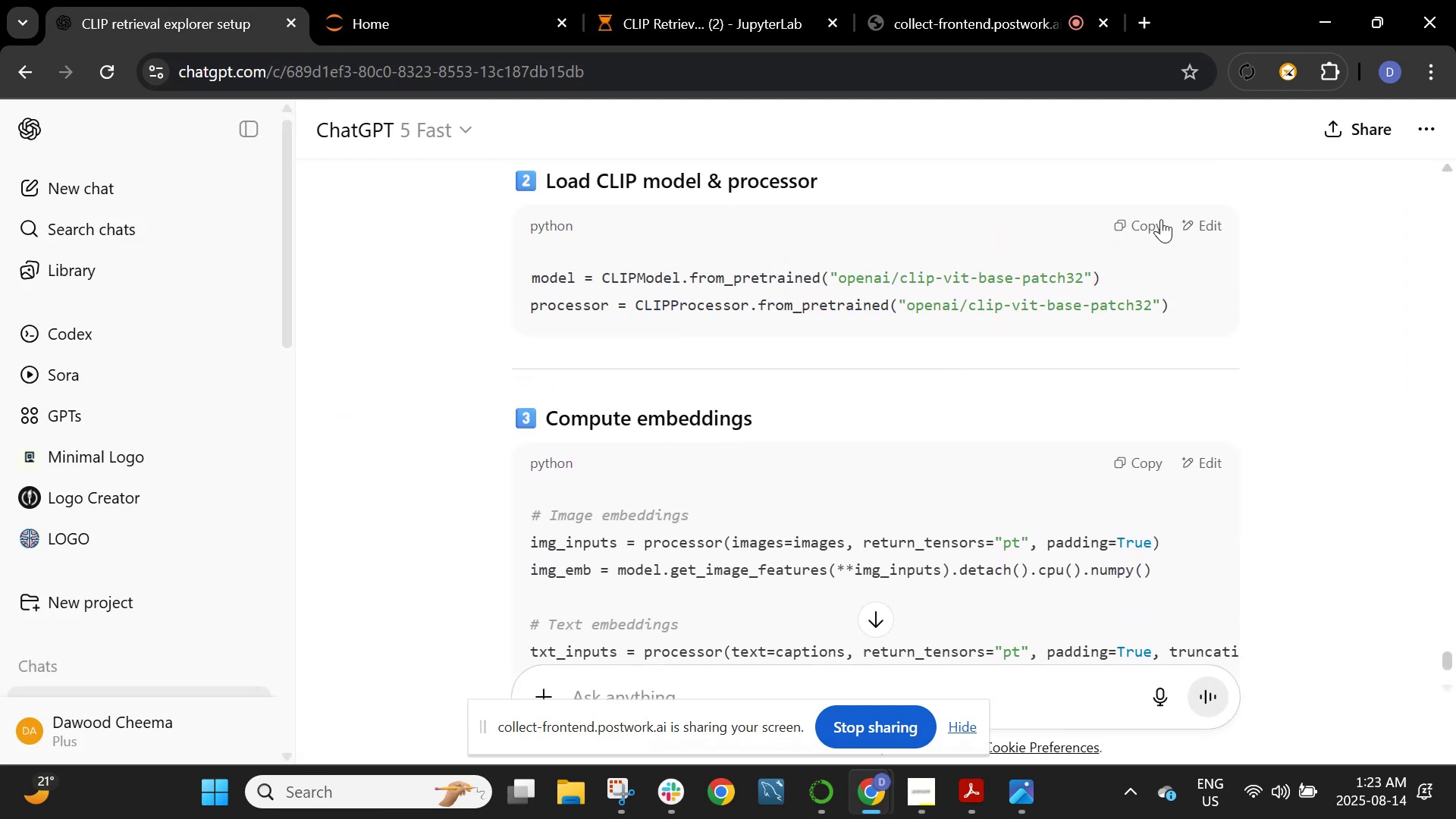 
left_click([1159, 215])
 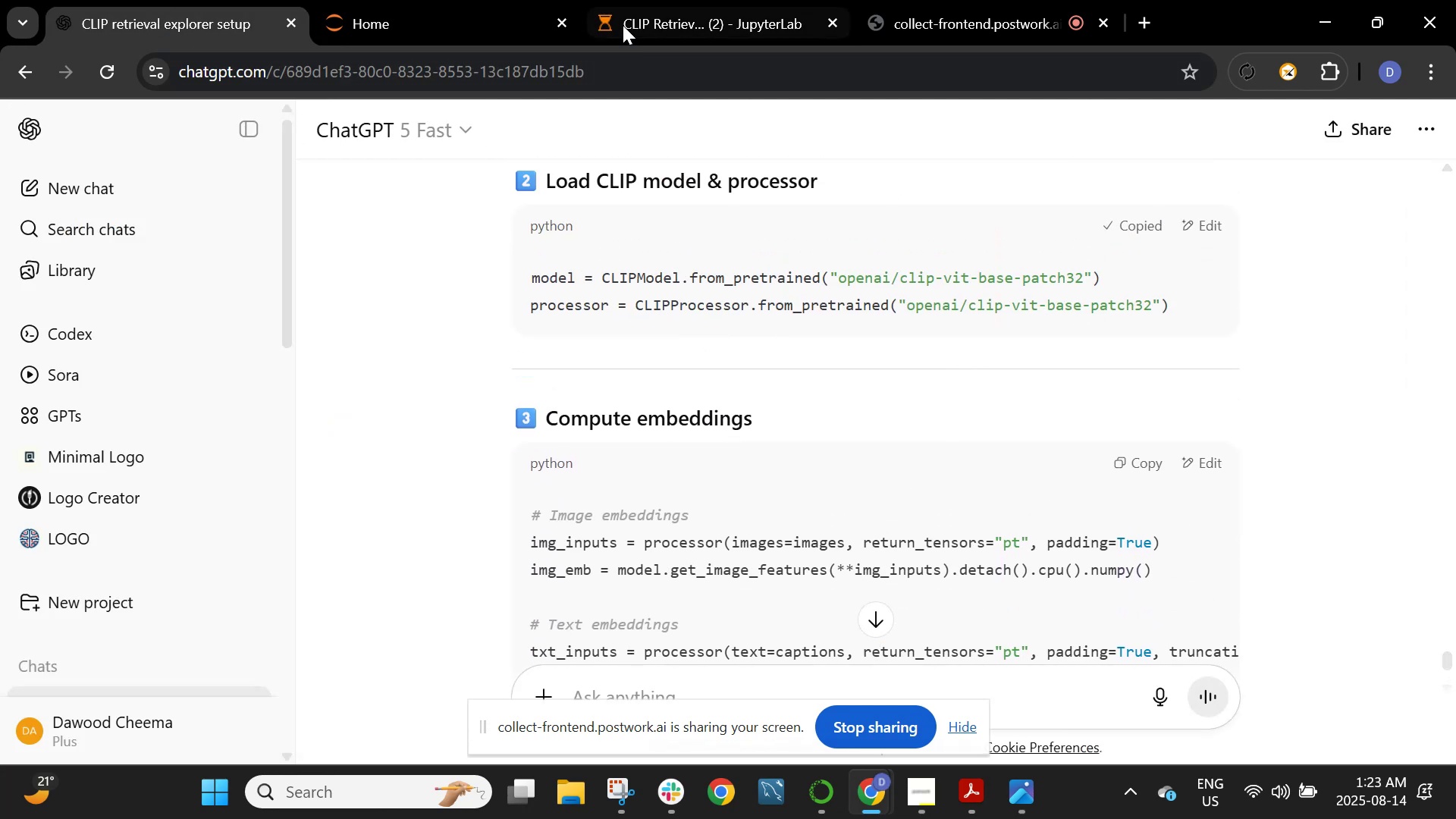 
left_click([622, 0])
 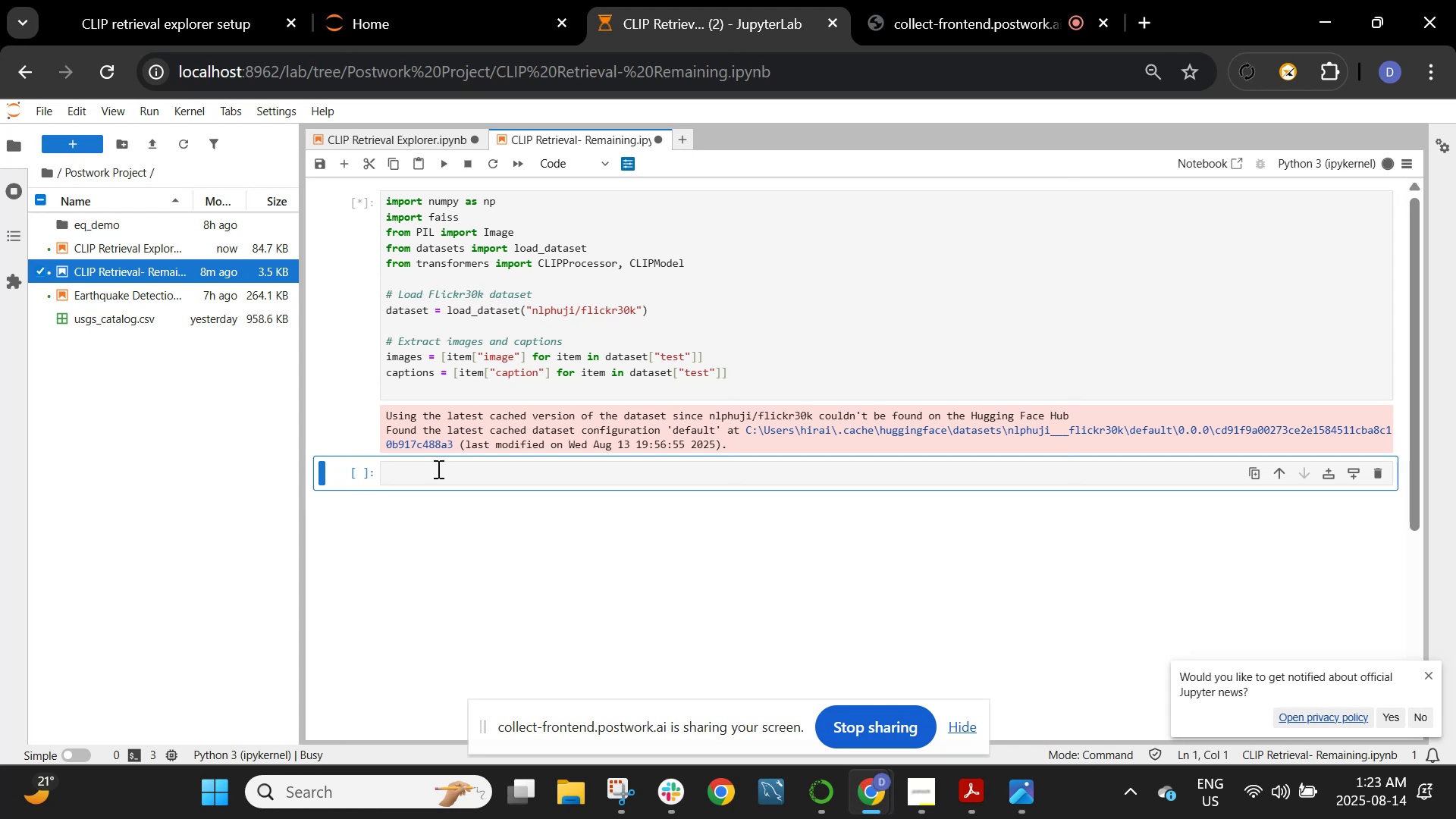 
wait(6.7)
 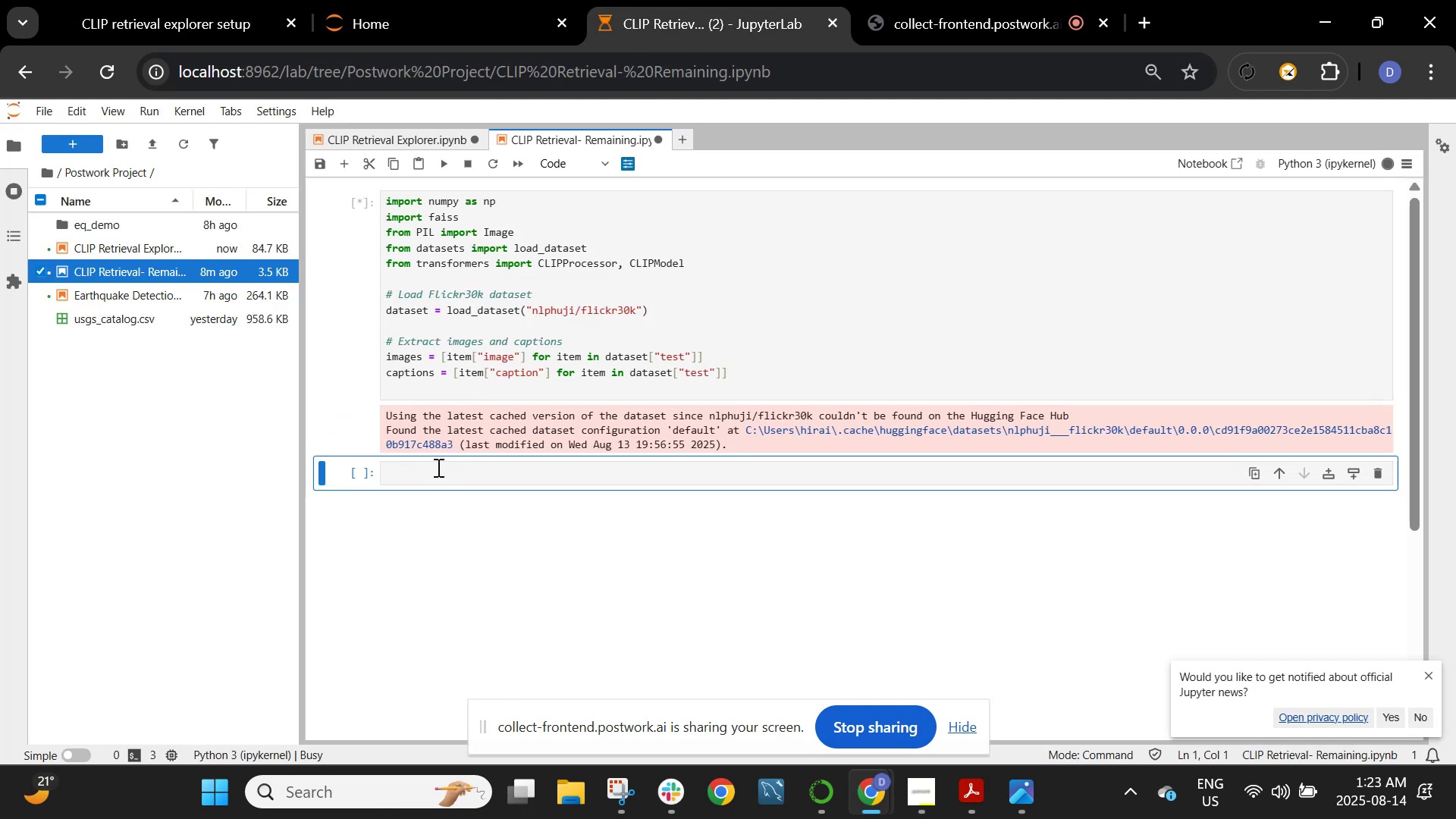 
left_click([437, 469])
 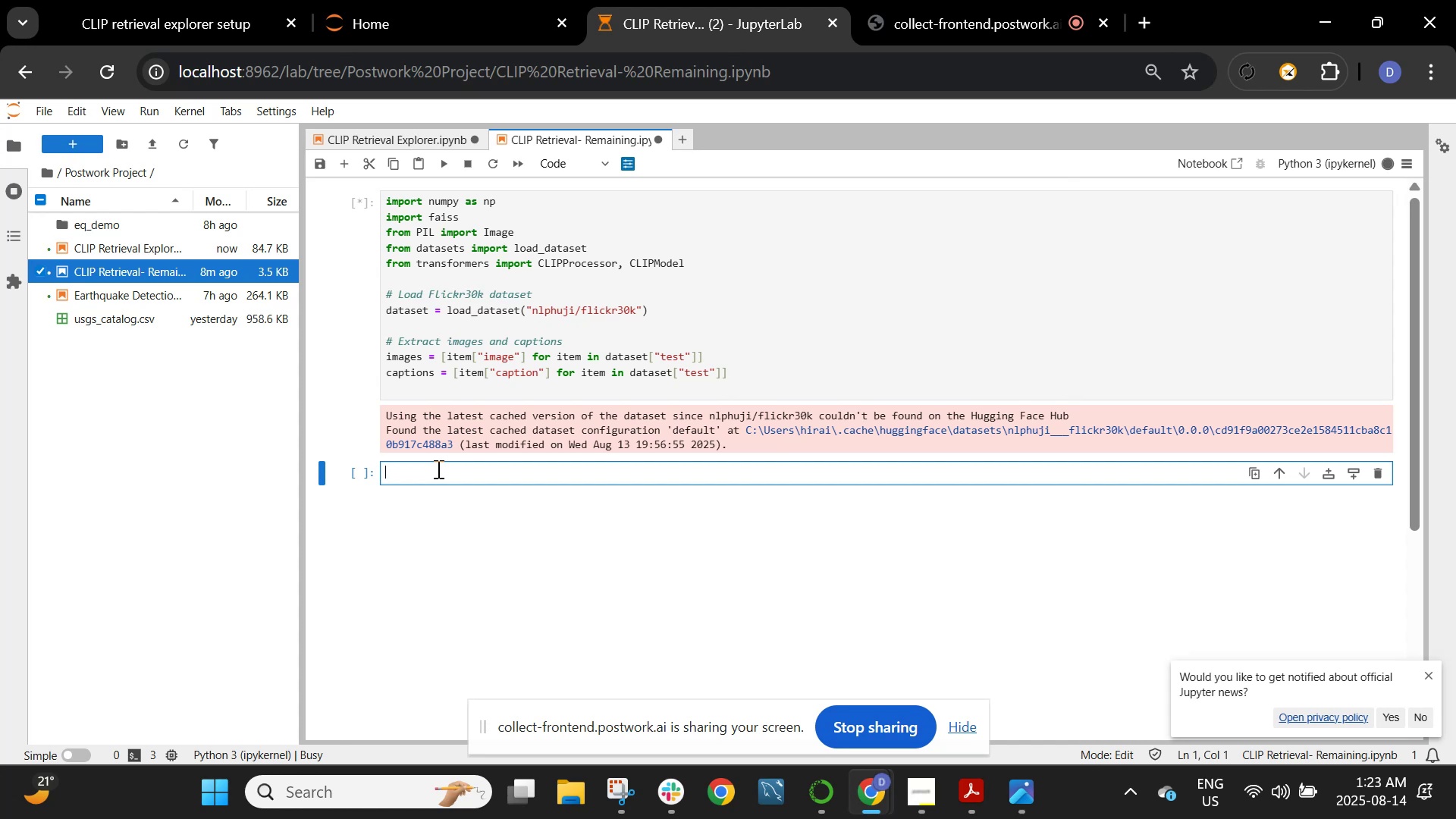 
wait(14.07)
 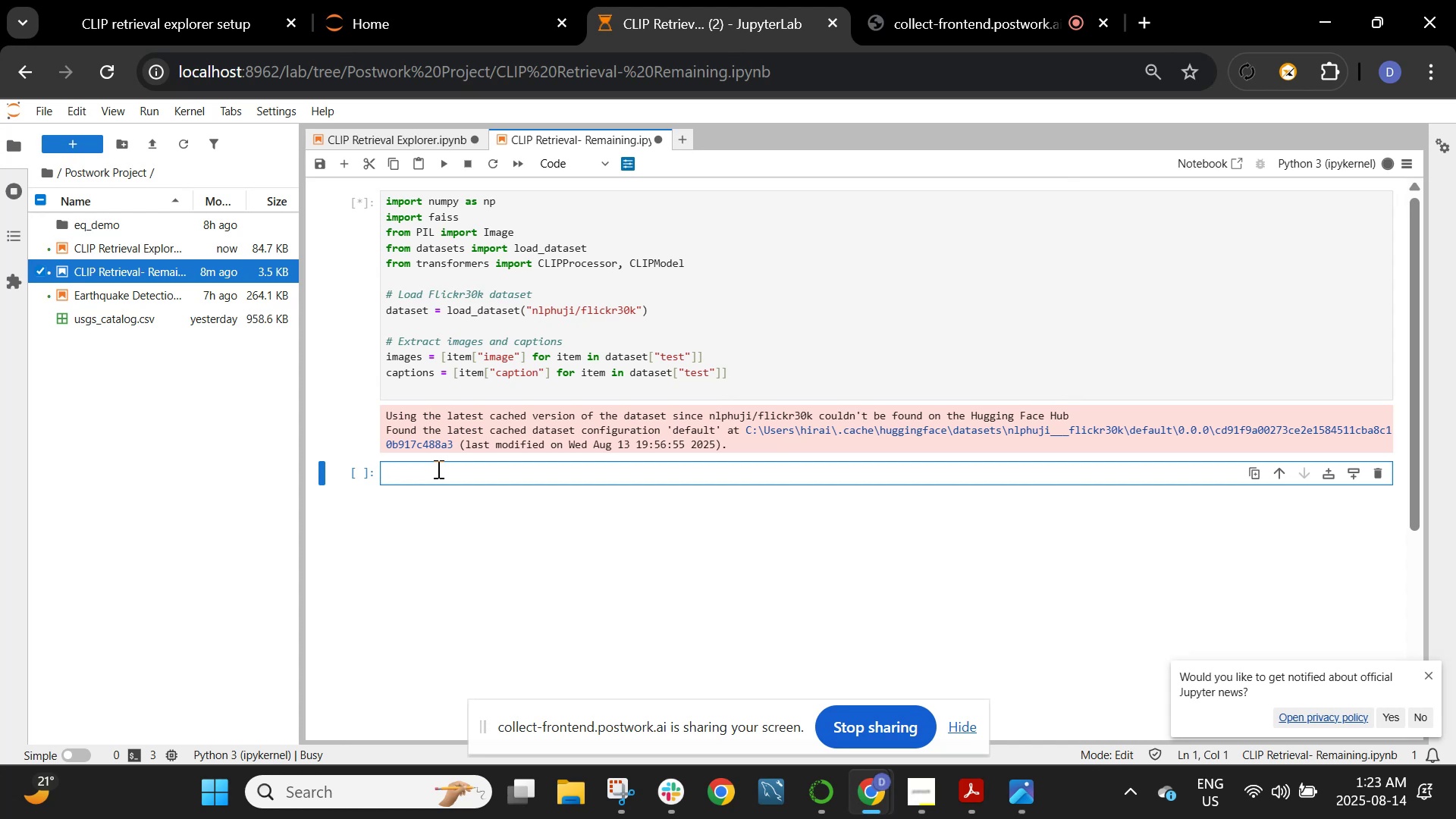 
key(Control+V)
 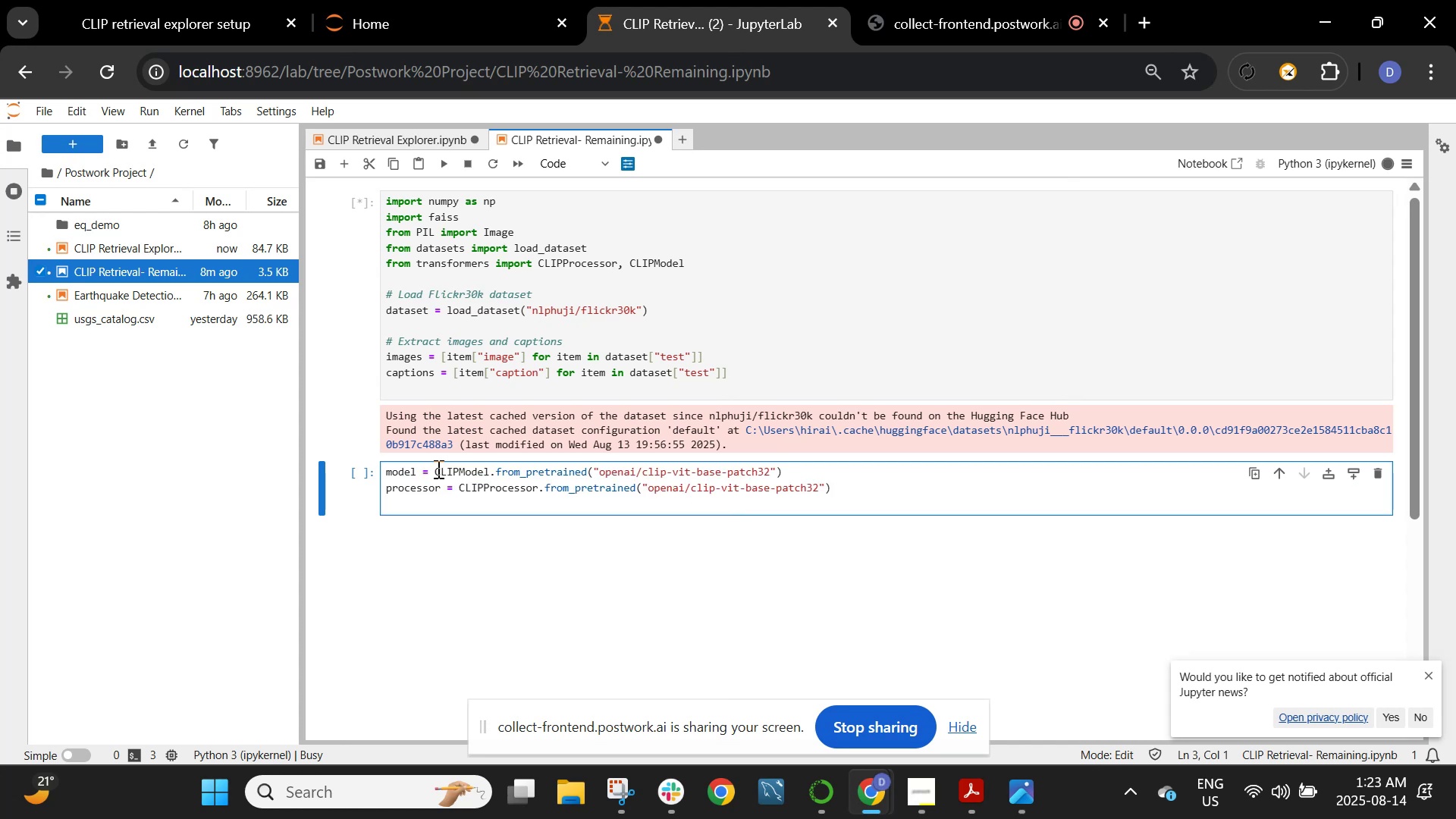 
key(Shift+ShiftRight)
 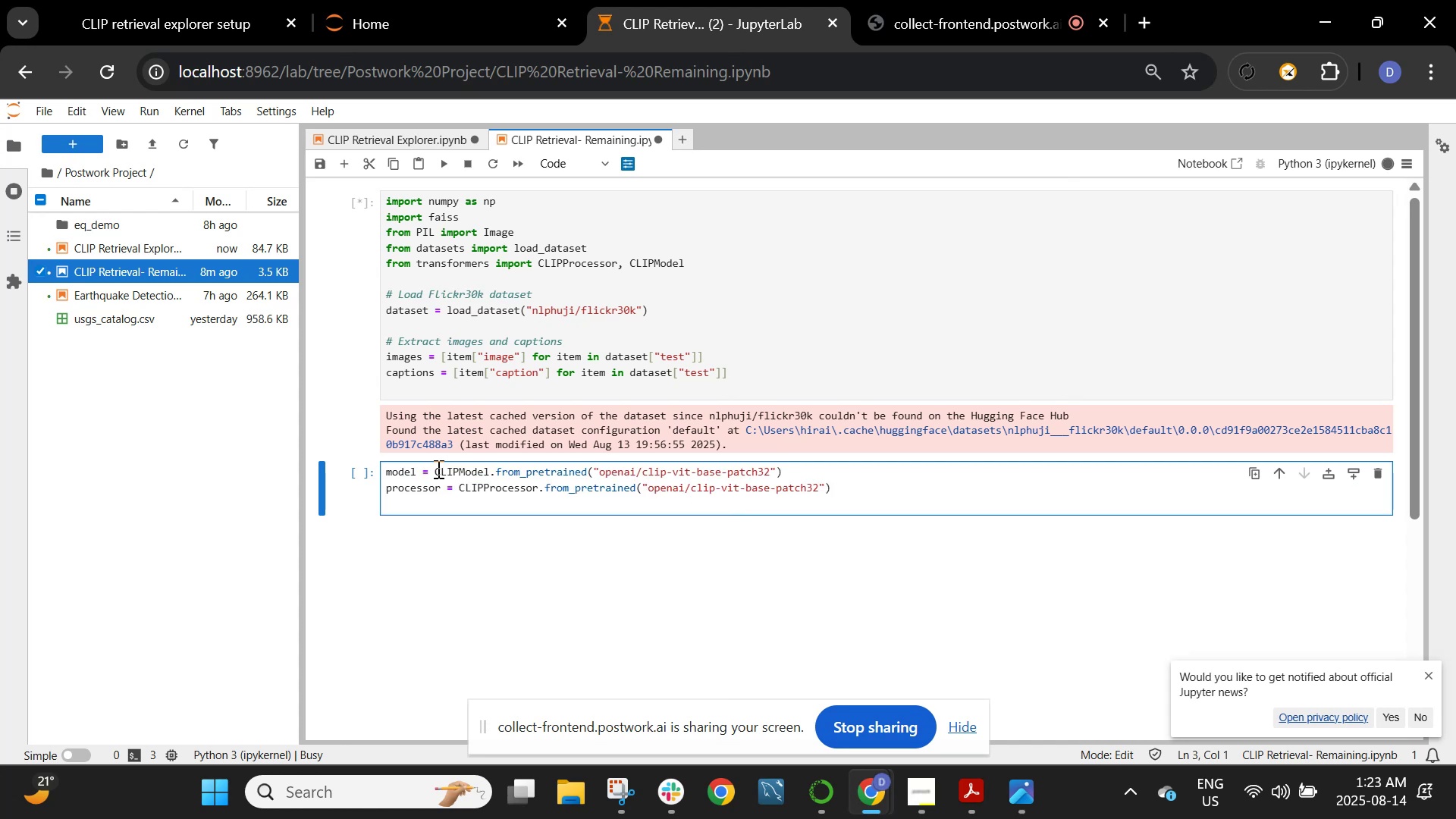 
key(Shift+Enter)
 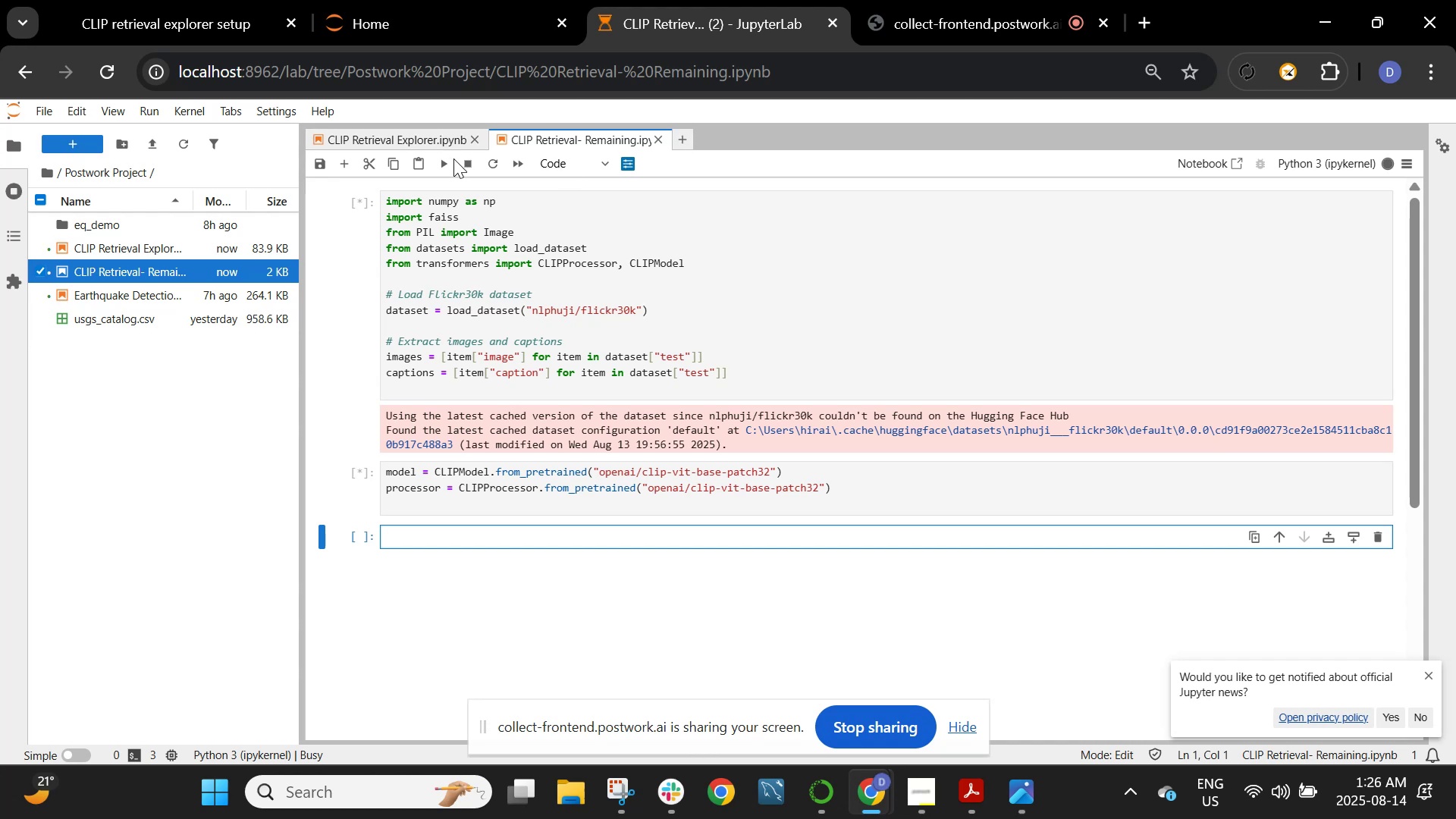 
wait(157.36)
 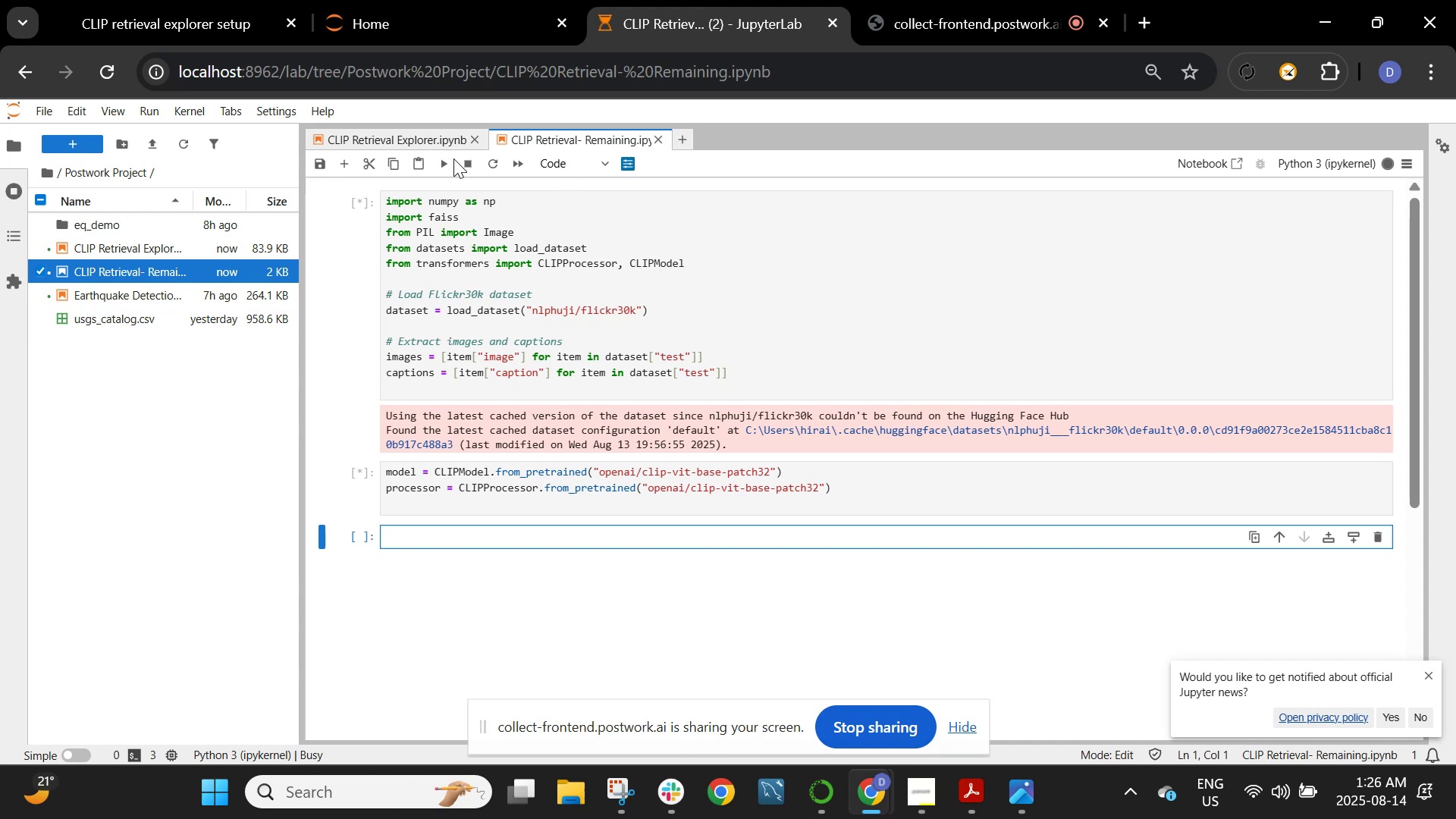 
left_click([488, 163])
 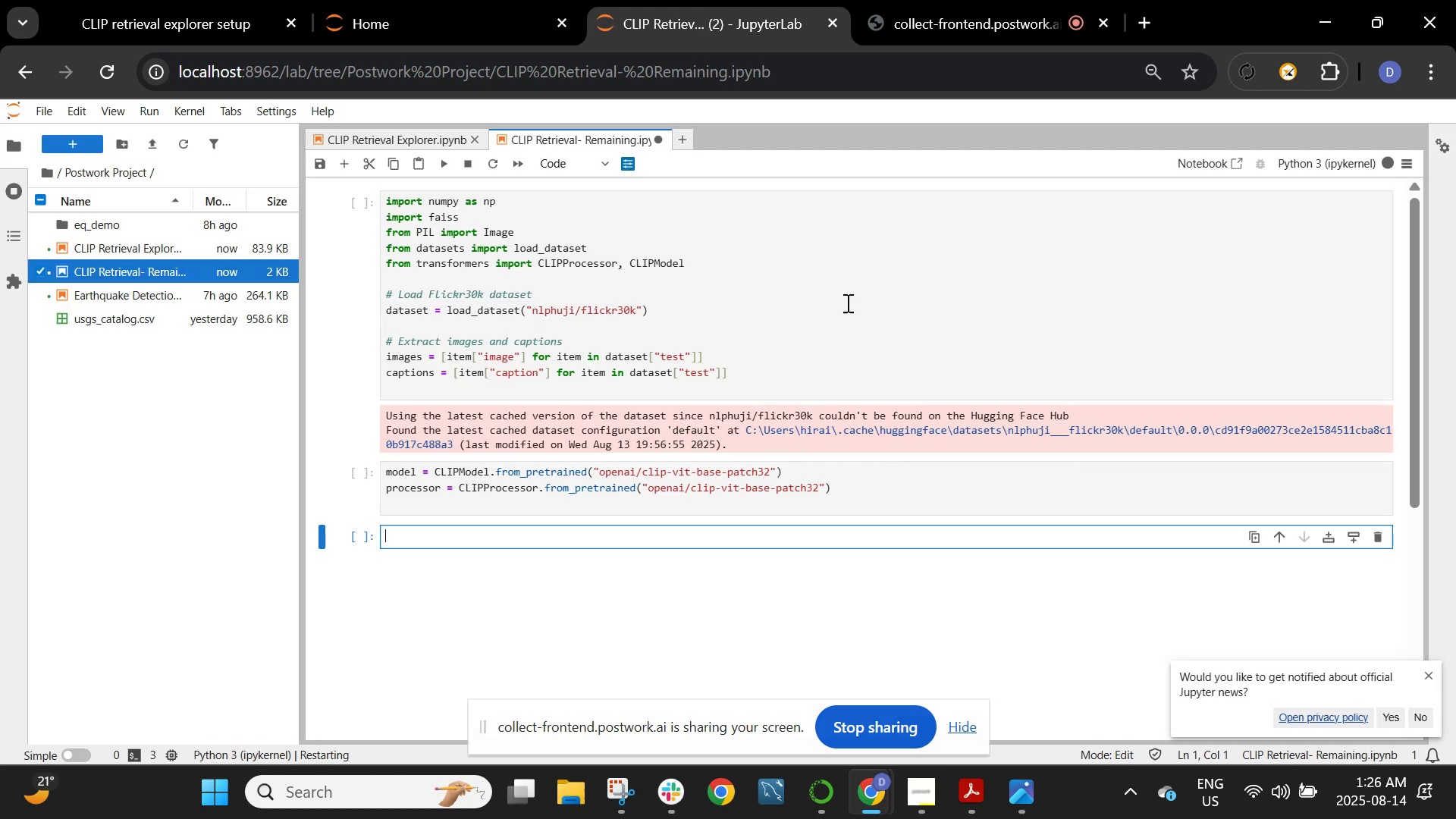 
wait(6.52)
 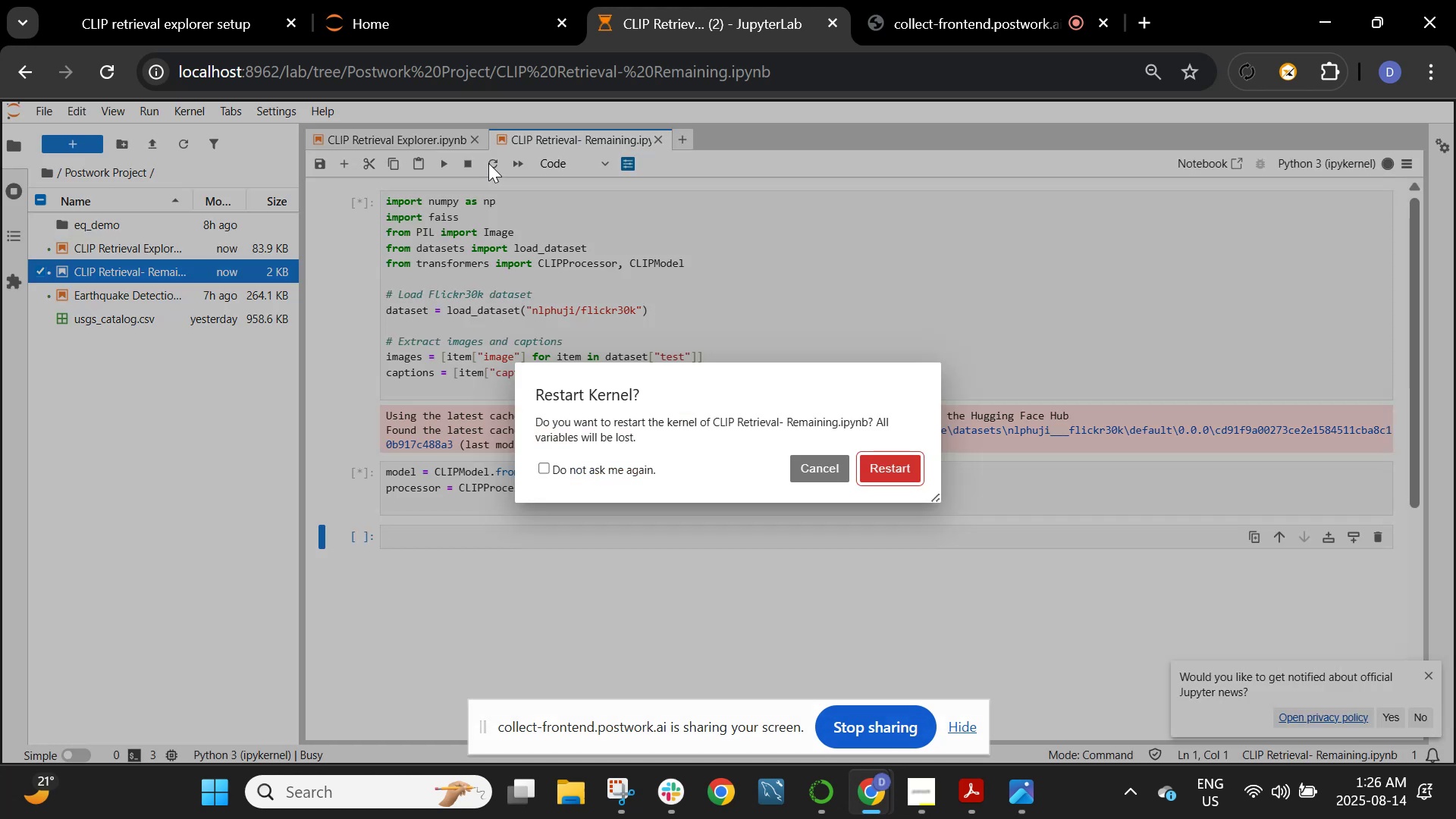 
left_click([877, 305])
 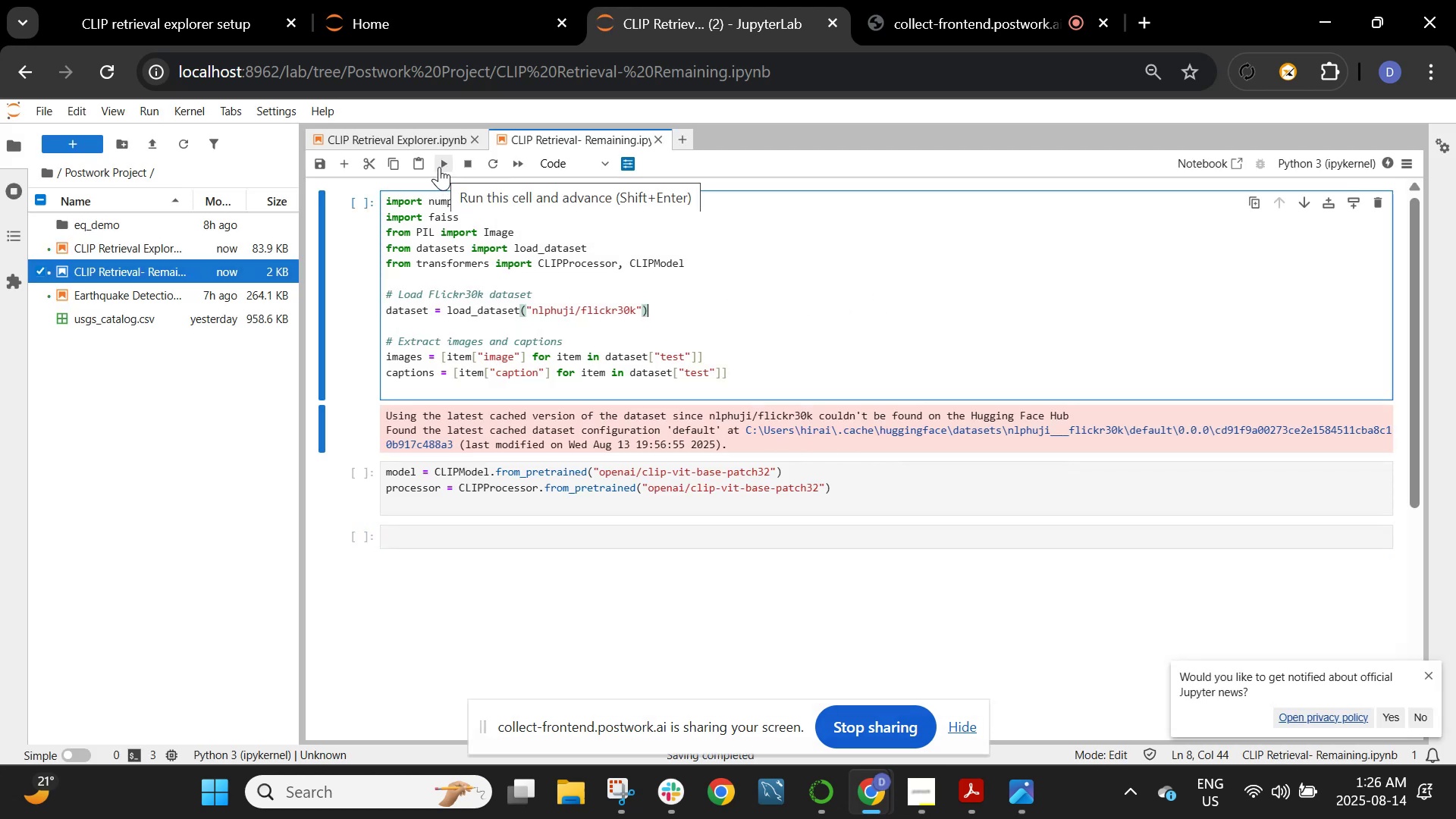 
left_click([439, 167])
 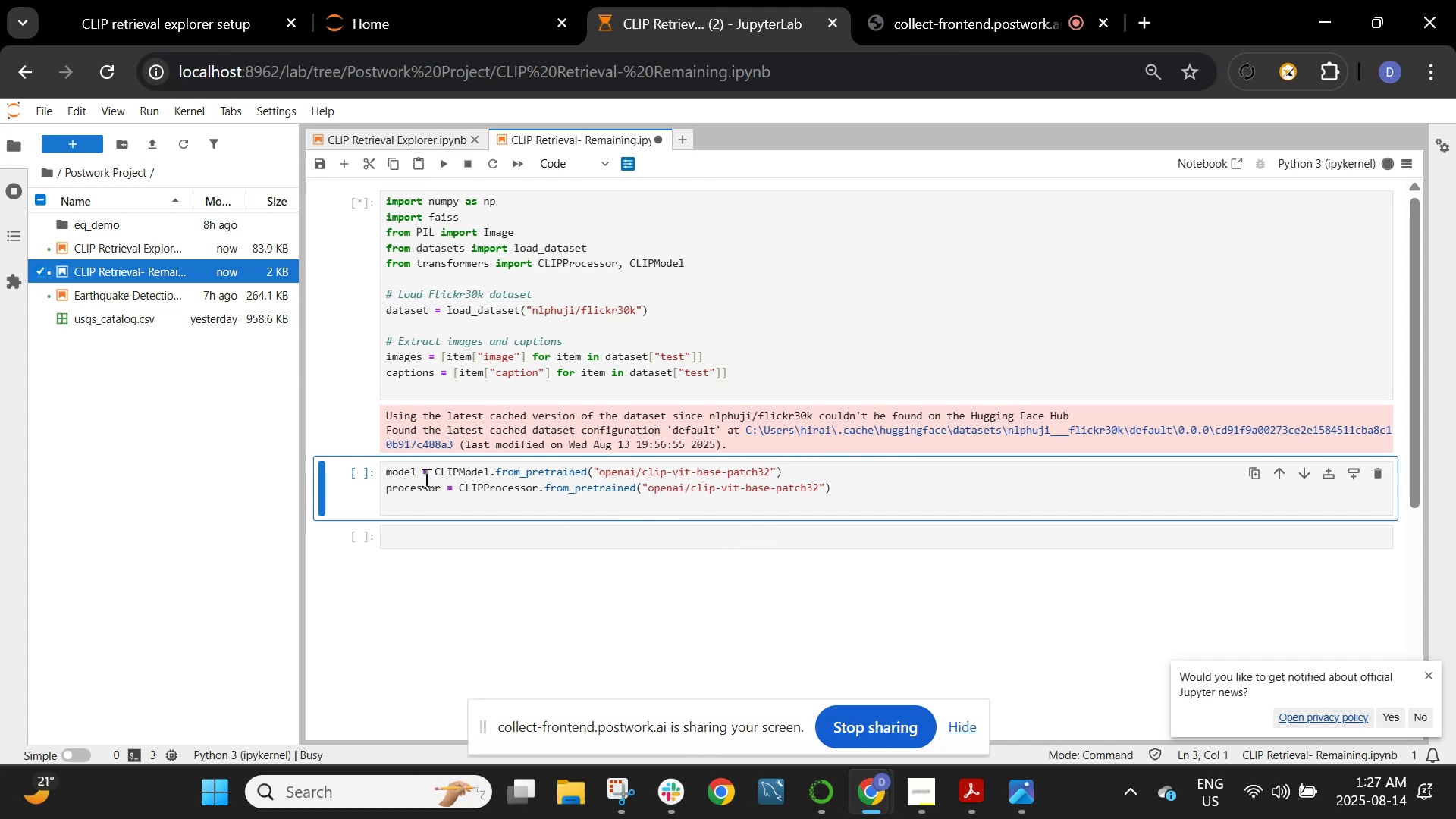 
wait(57.37)
 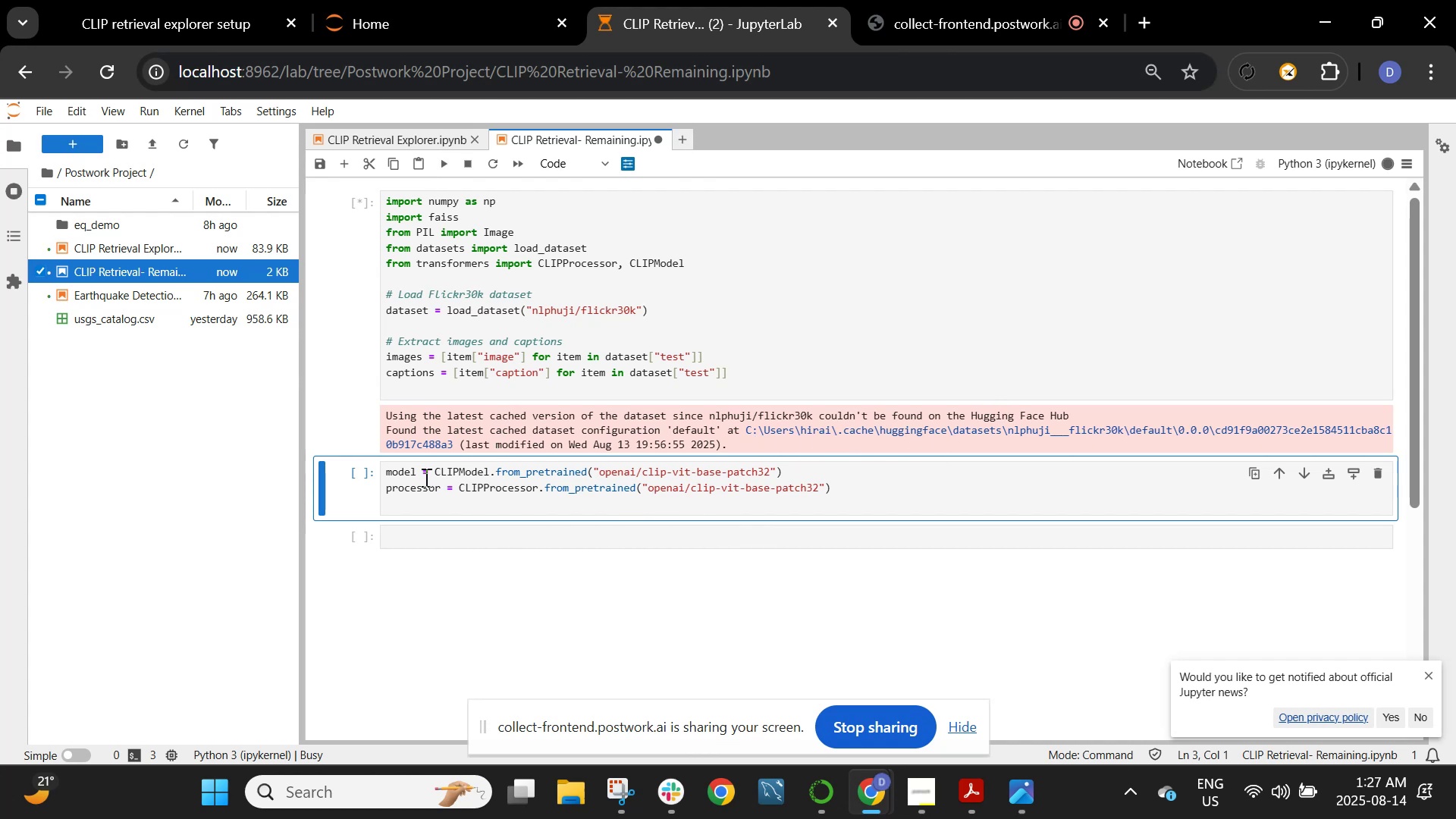 
left_click([805, 309])
 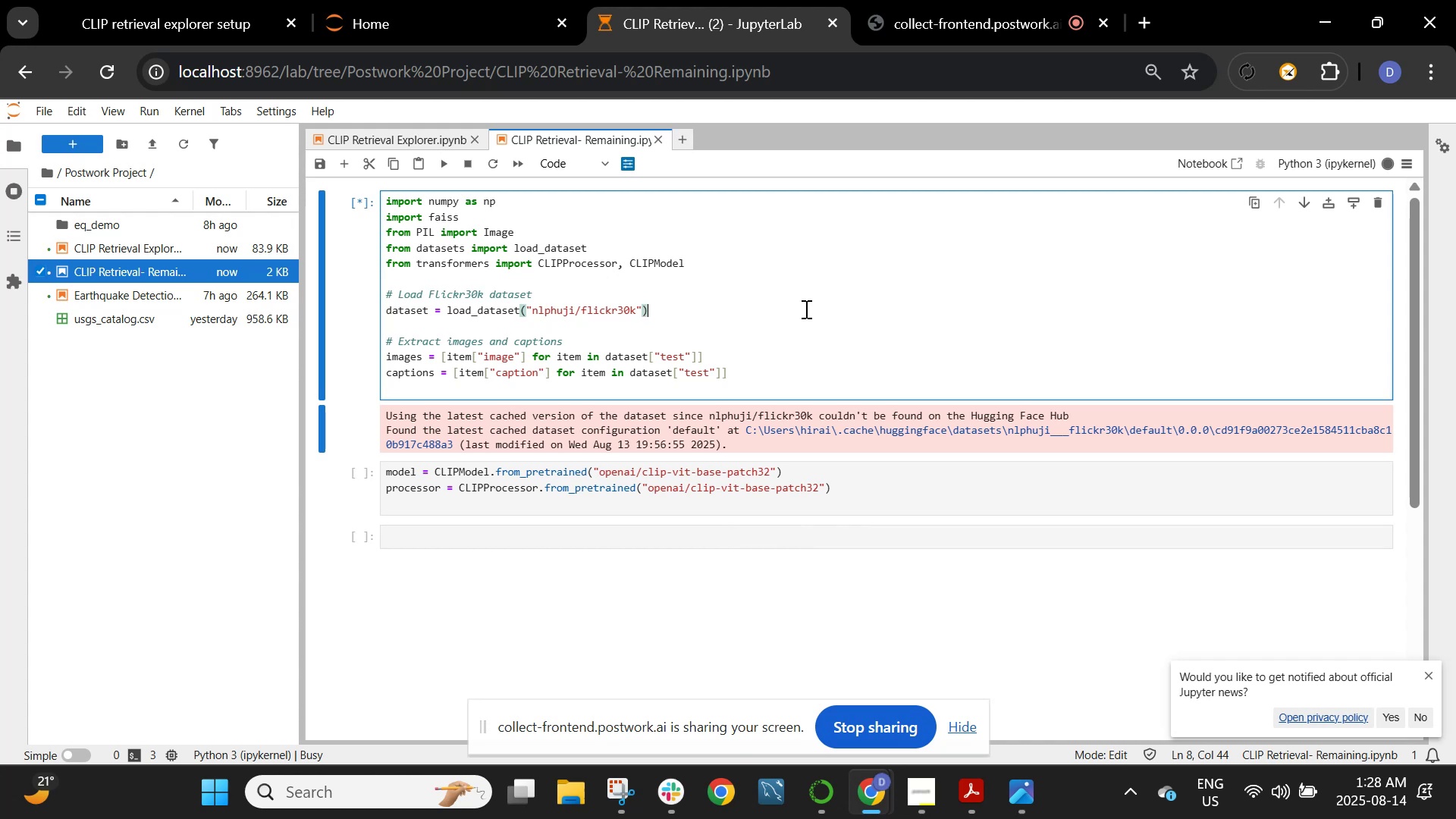 
wait(77.48)
 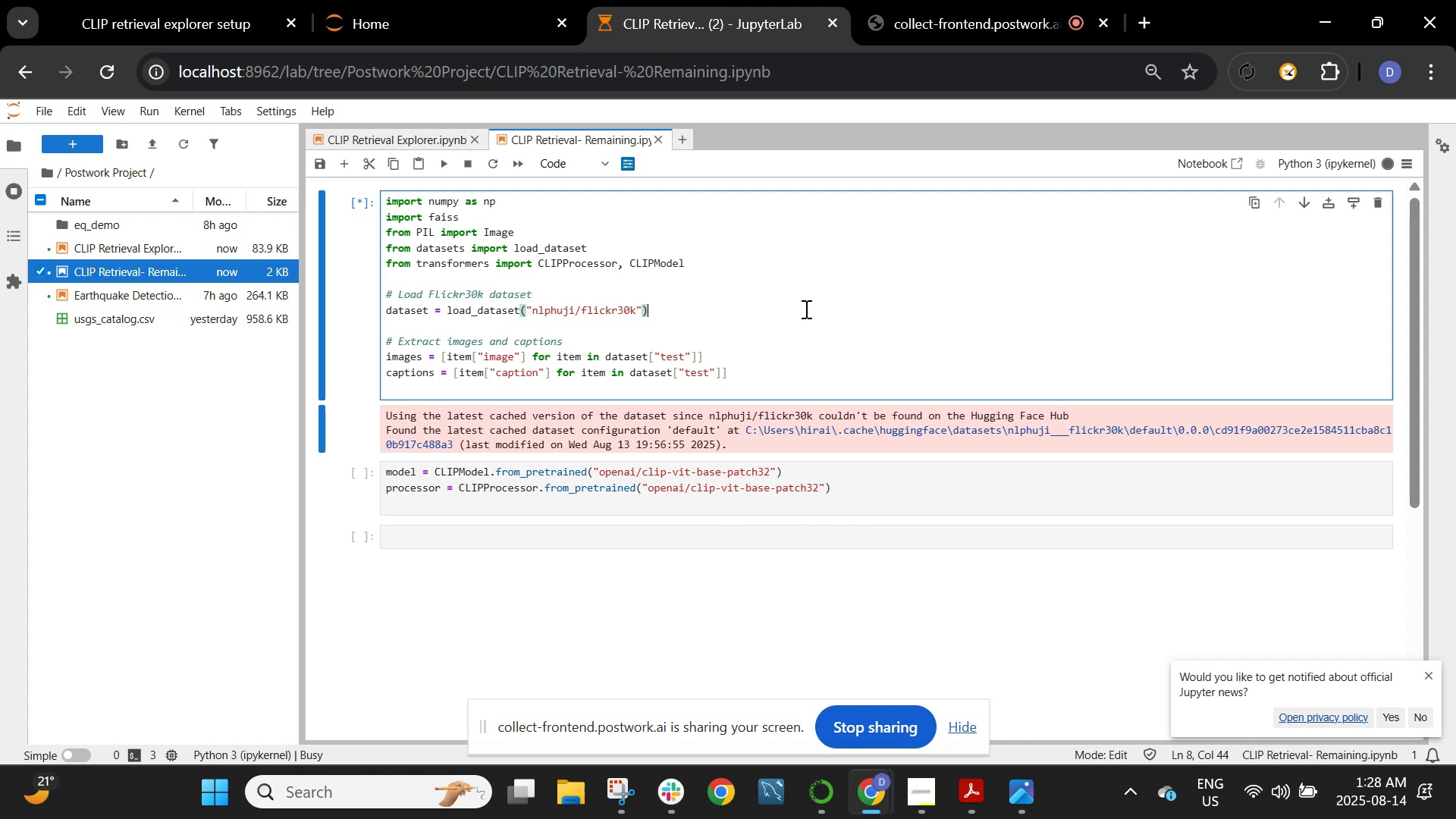 
left_click([519, 497])
 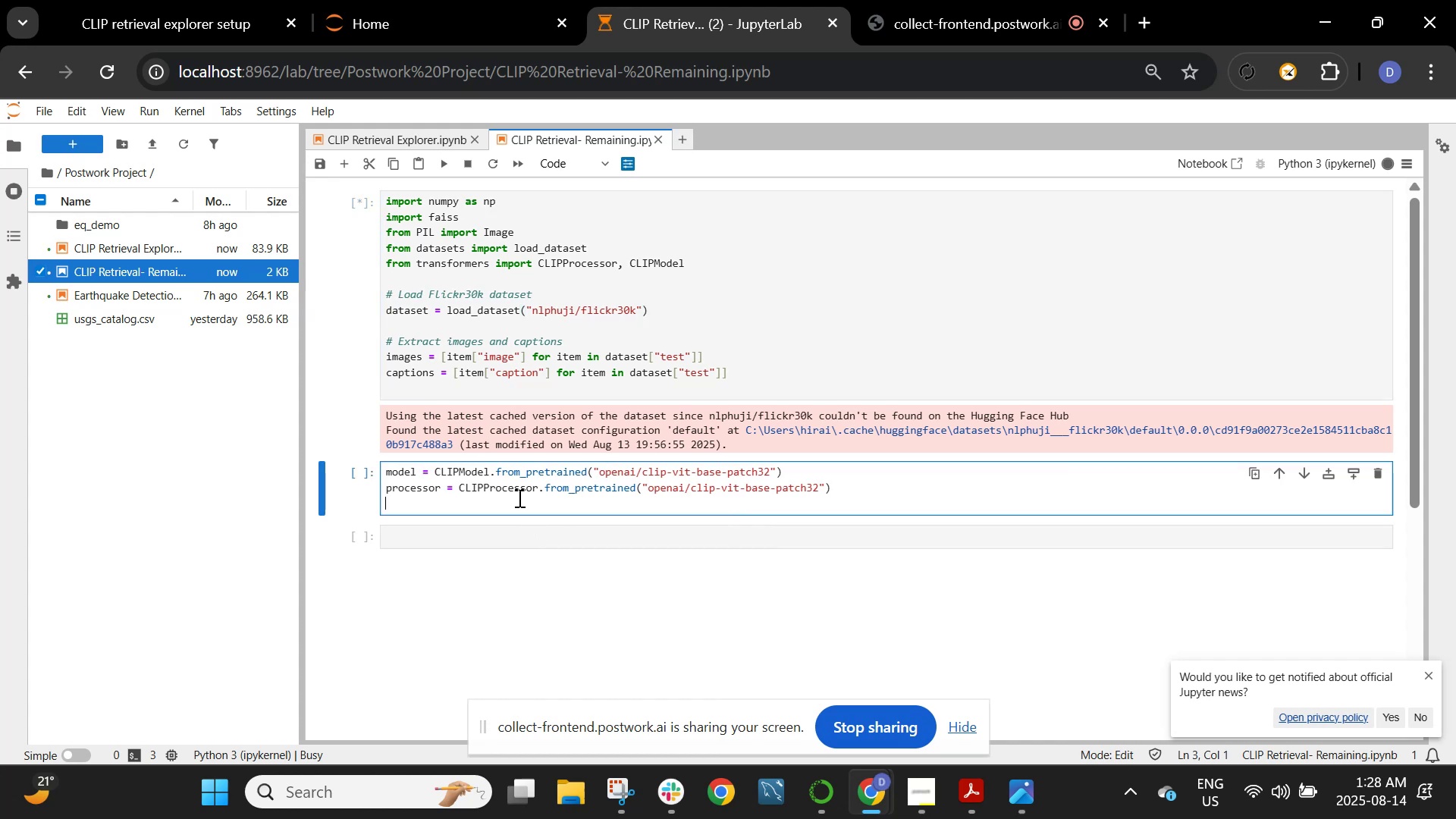 
hold_key(key=ShiftRight, duration=1.51)
 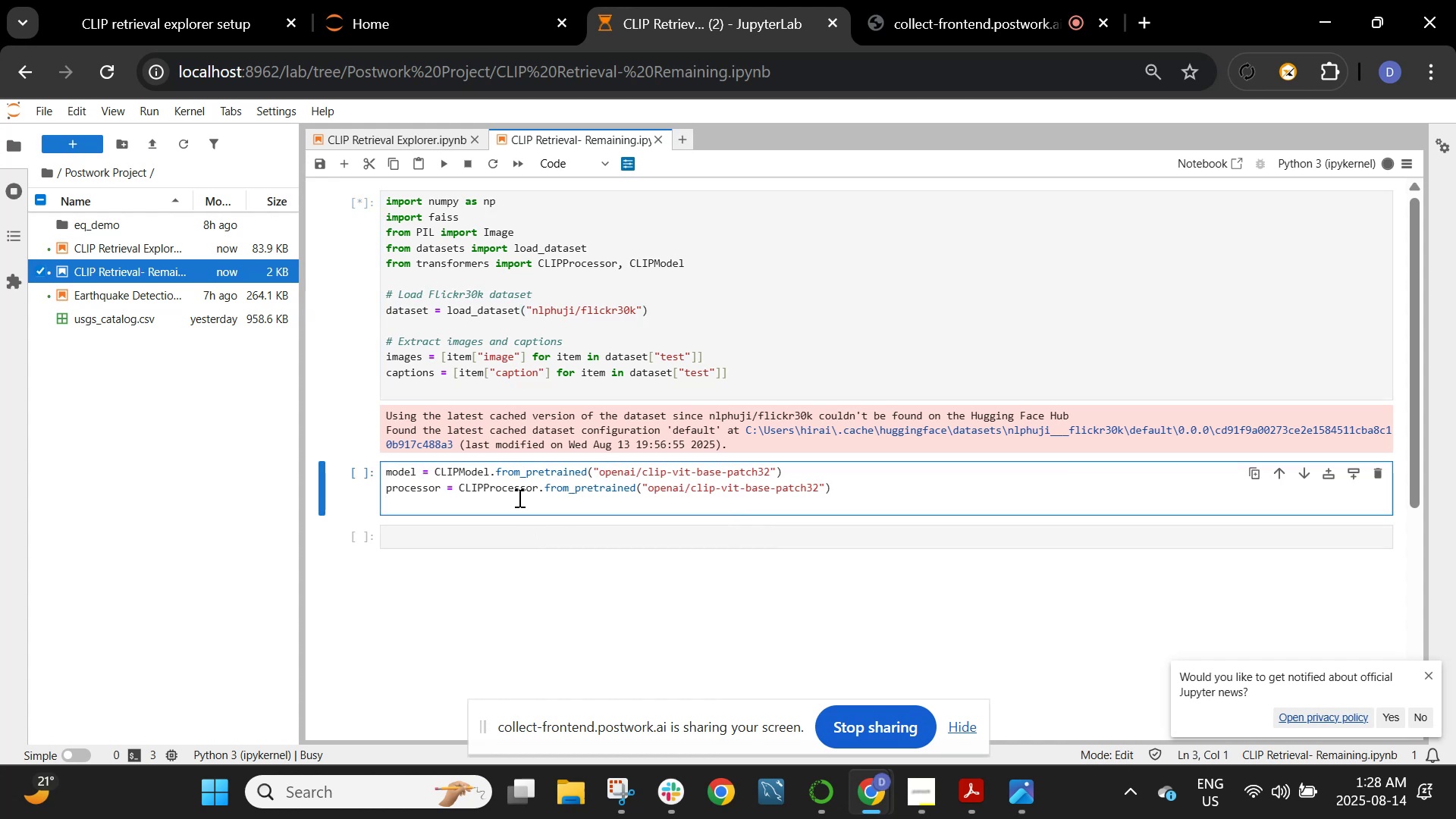 
key(Shift+Enter)
 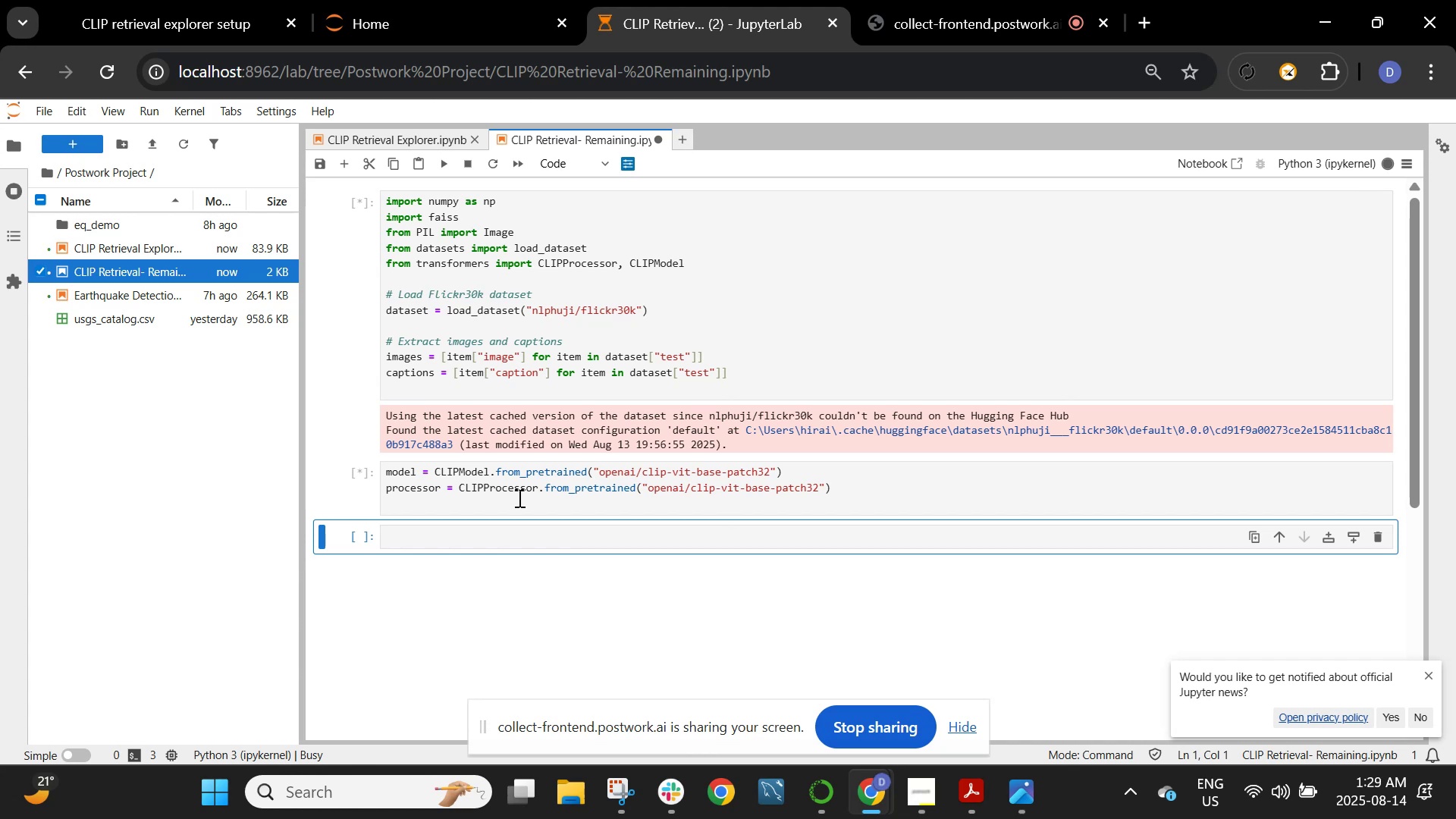 
wait(58.51)
 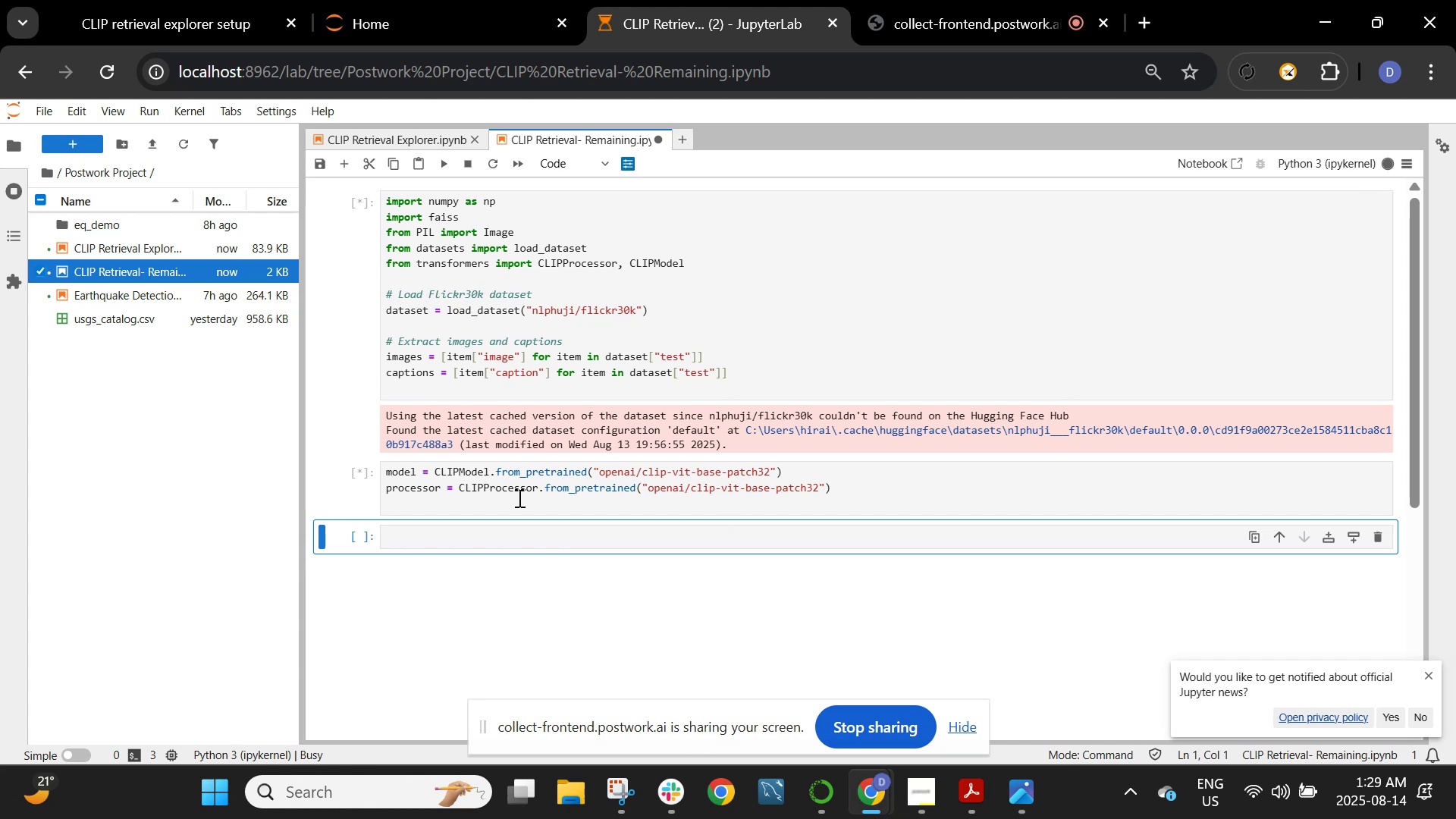 
left_click([388, 139])
 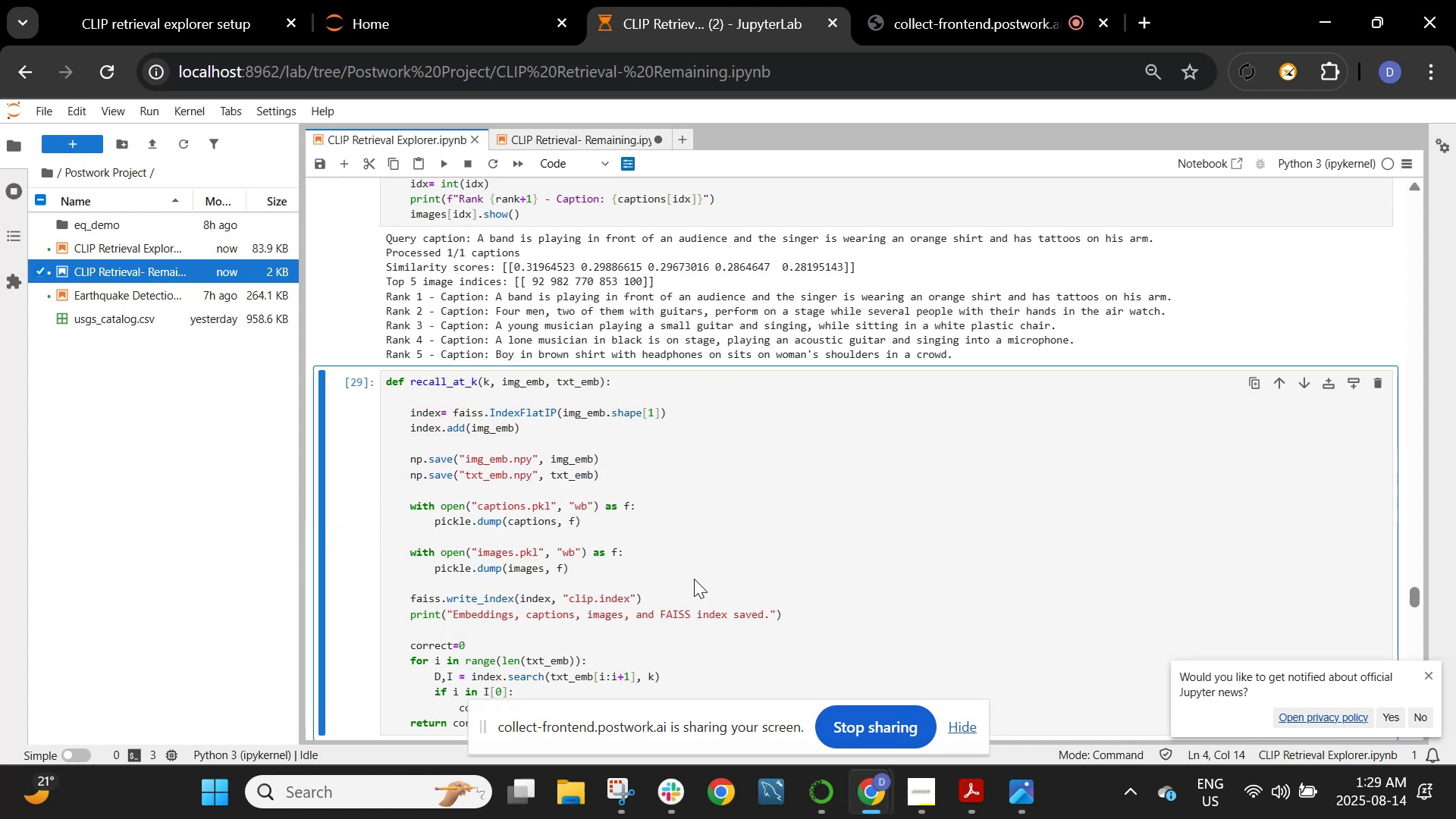 
scroll: coordinate [768, 565], scroll_direction: up, amount: 30.0
 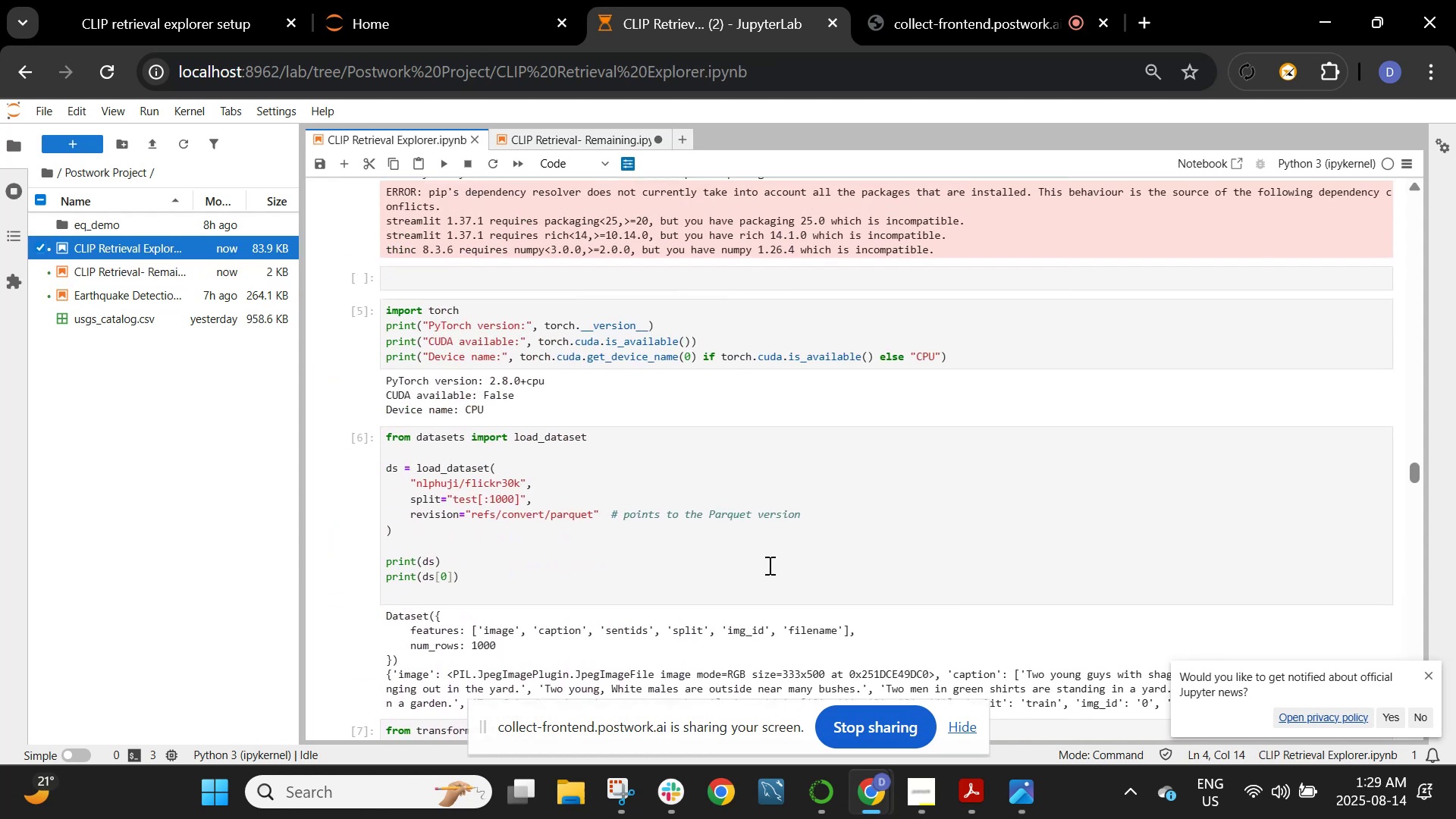 
scroll: coordinate [761, 534], scroll_direction: down, amount: 72.0
 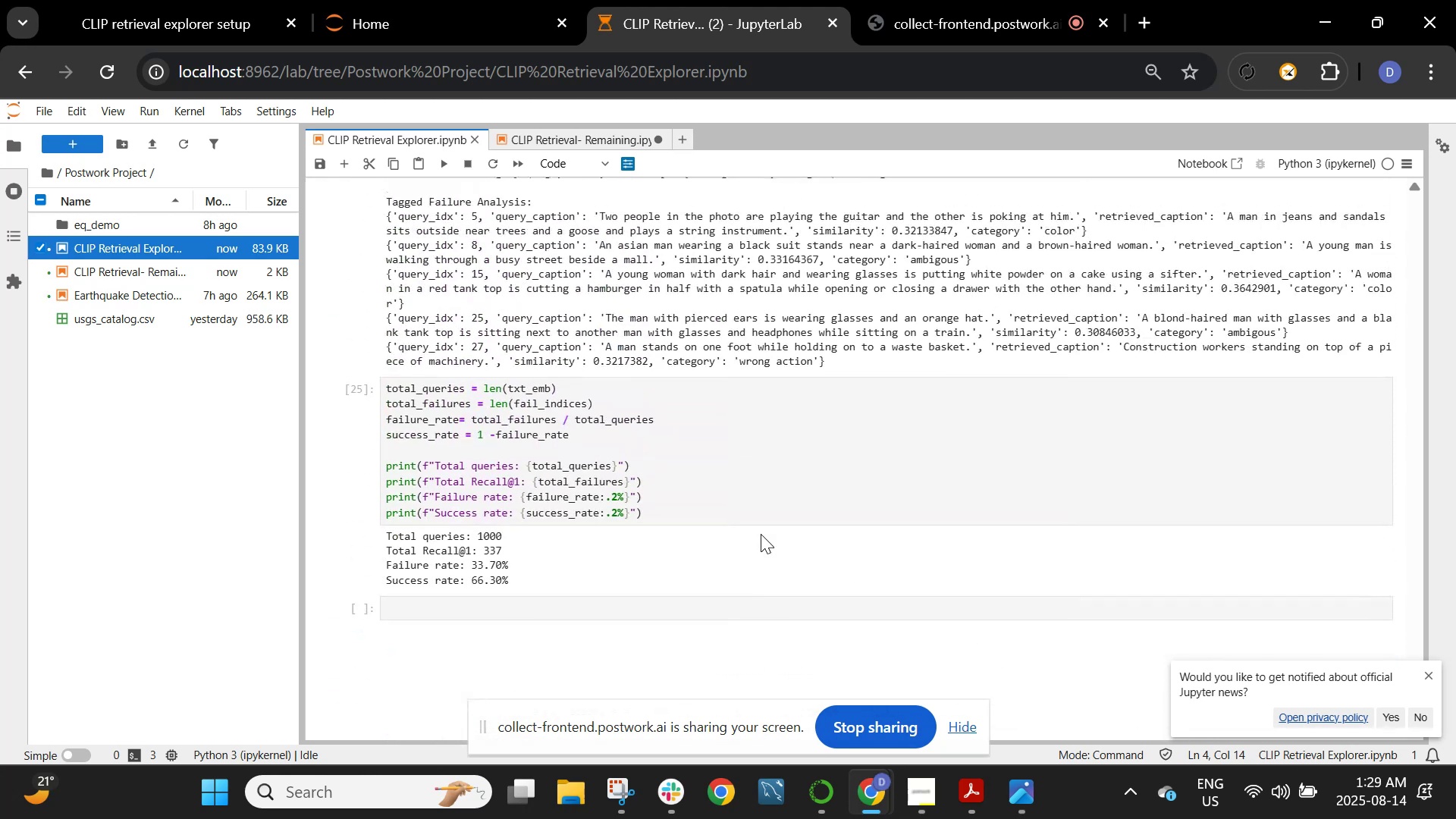 
scroll: coordinate [761, 534], scroll_direction: up, amount: 1.0
 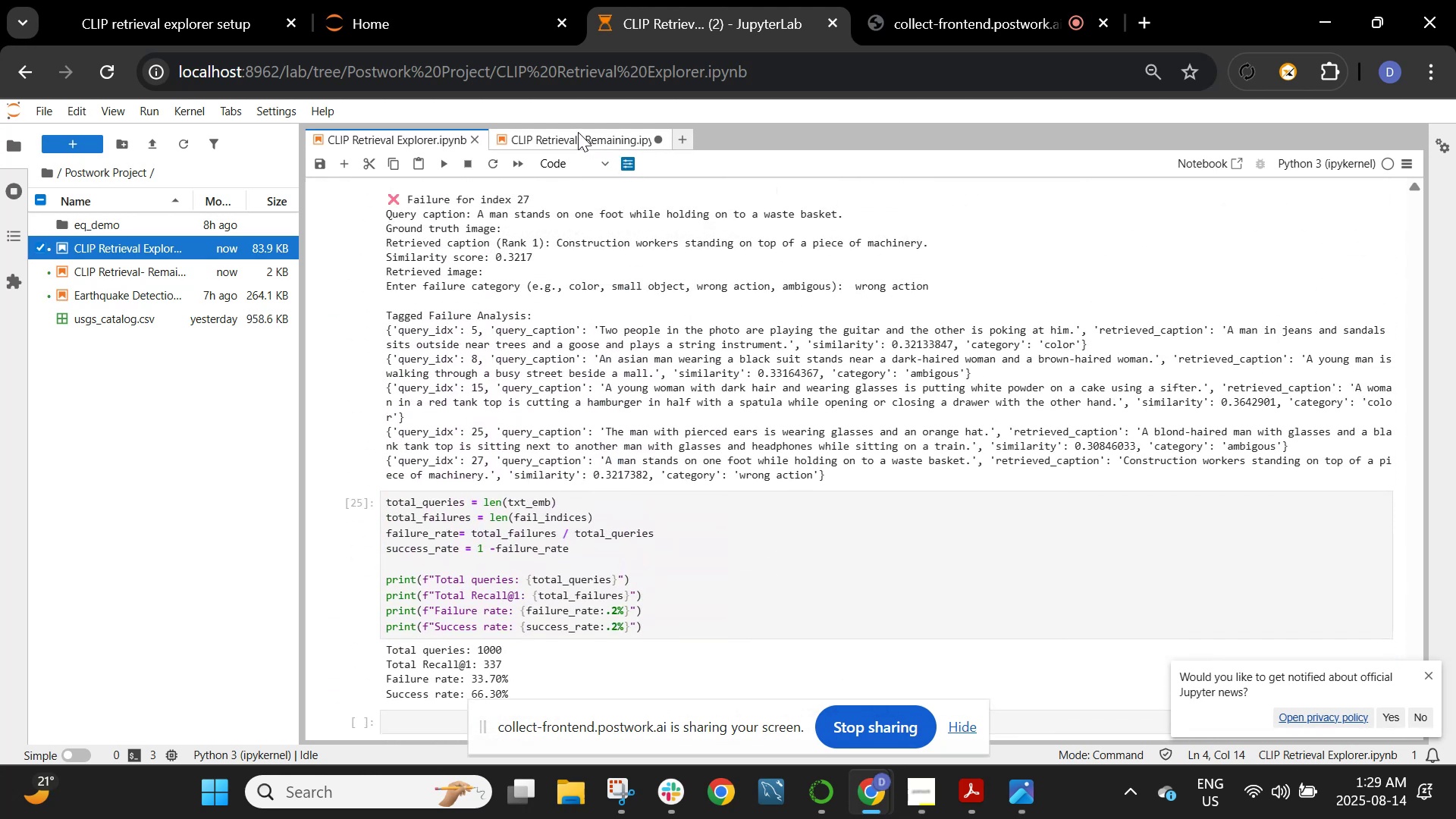 
left_click([572, 133])
 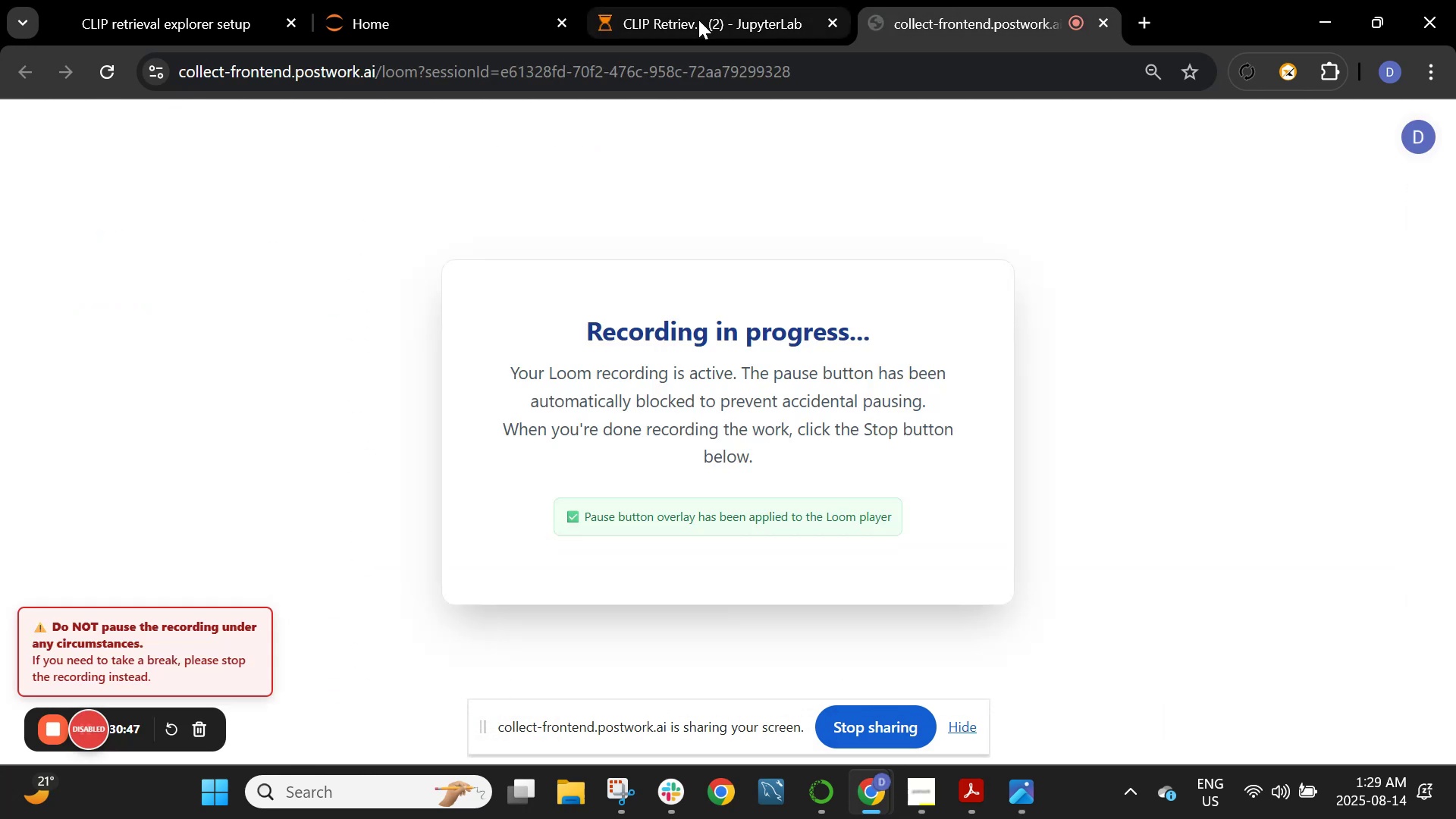 
left_click([698, 20])
 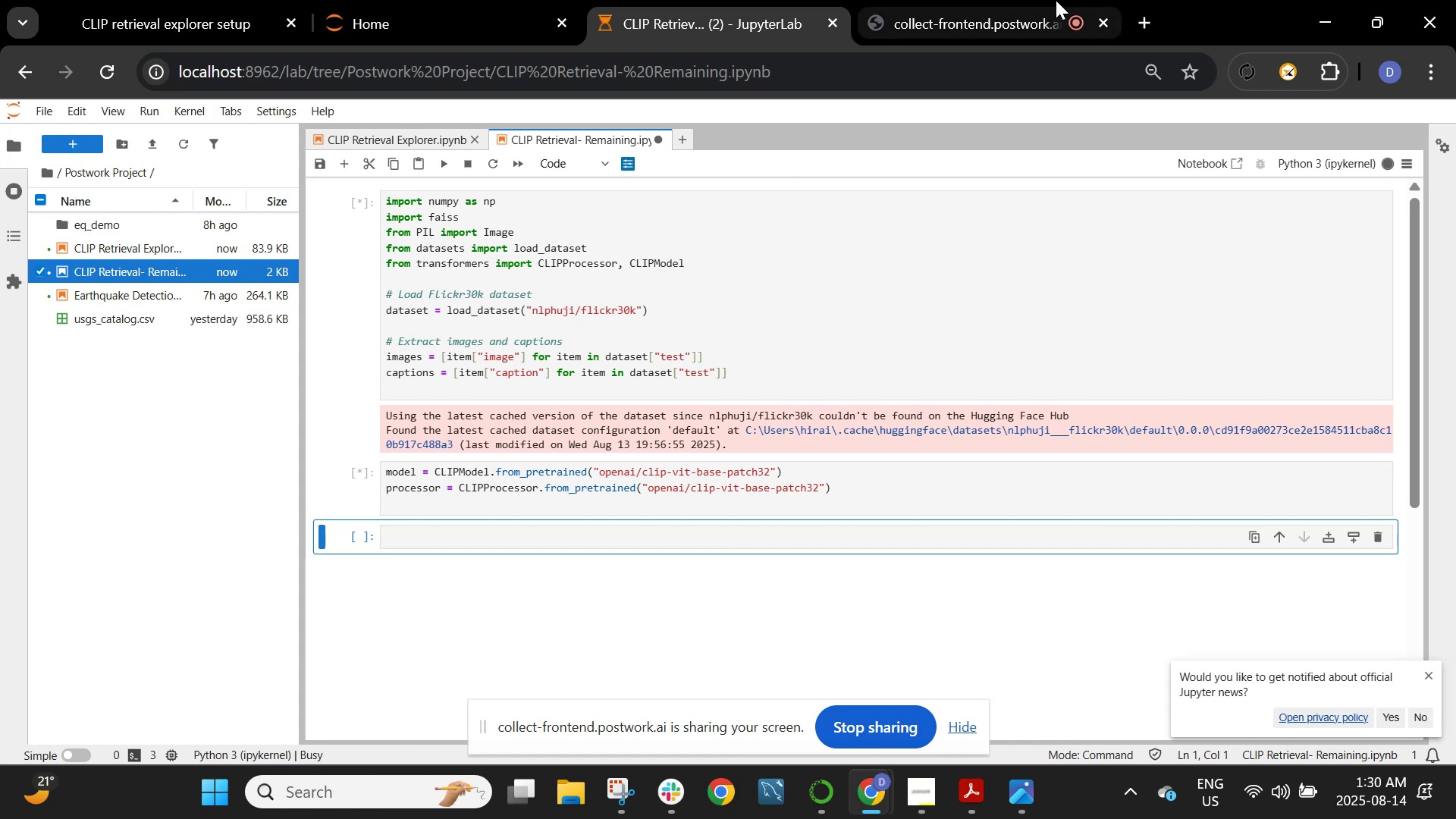 
left_click([951, 15])
 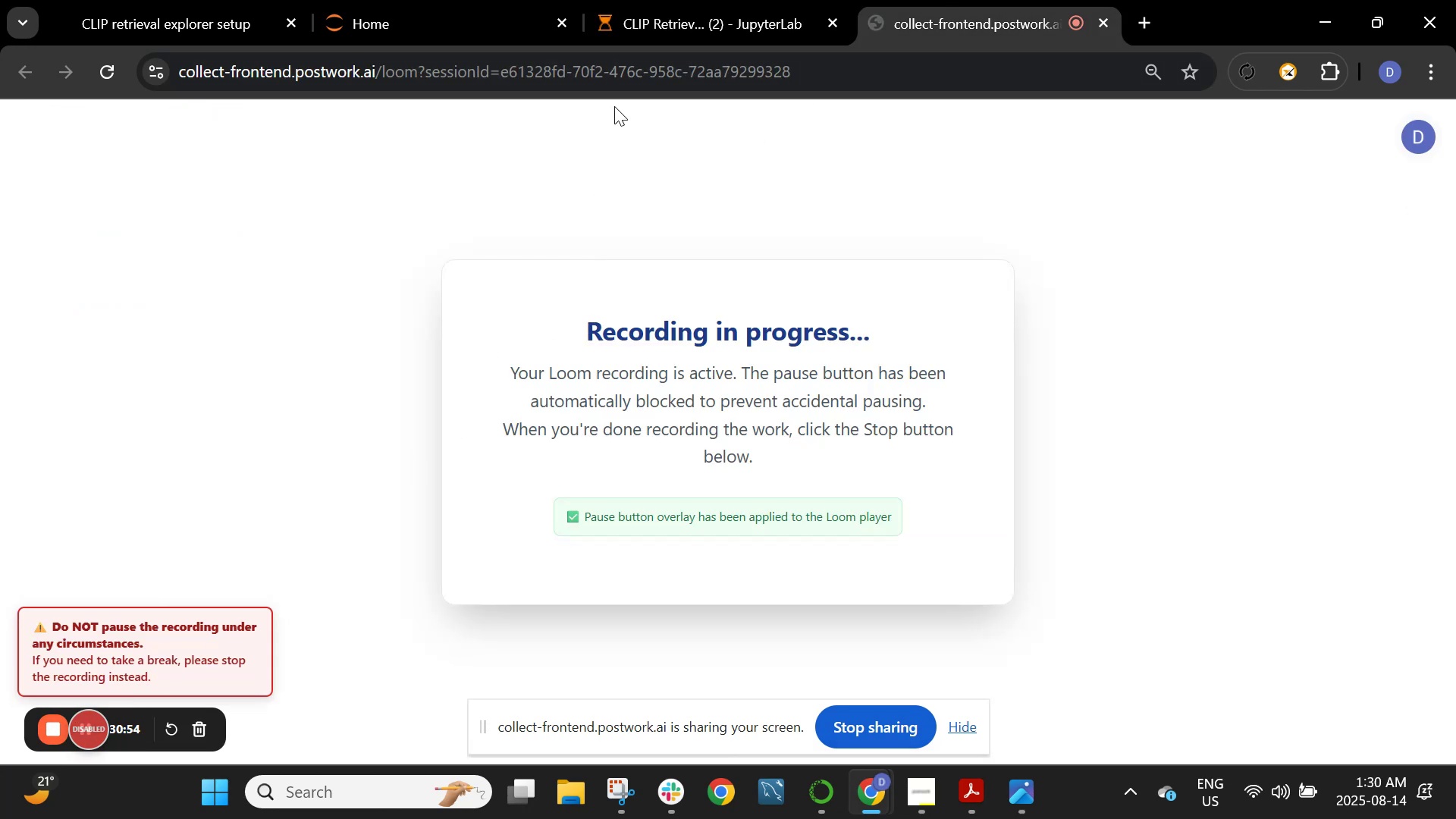 
wait(5.28)
 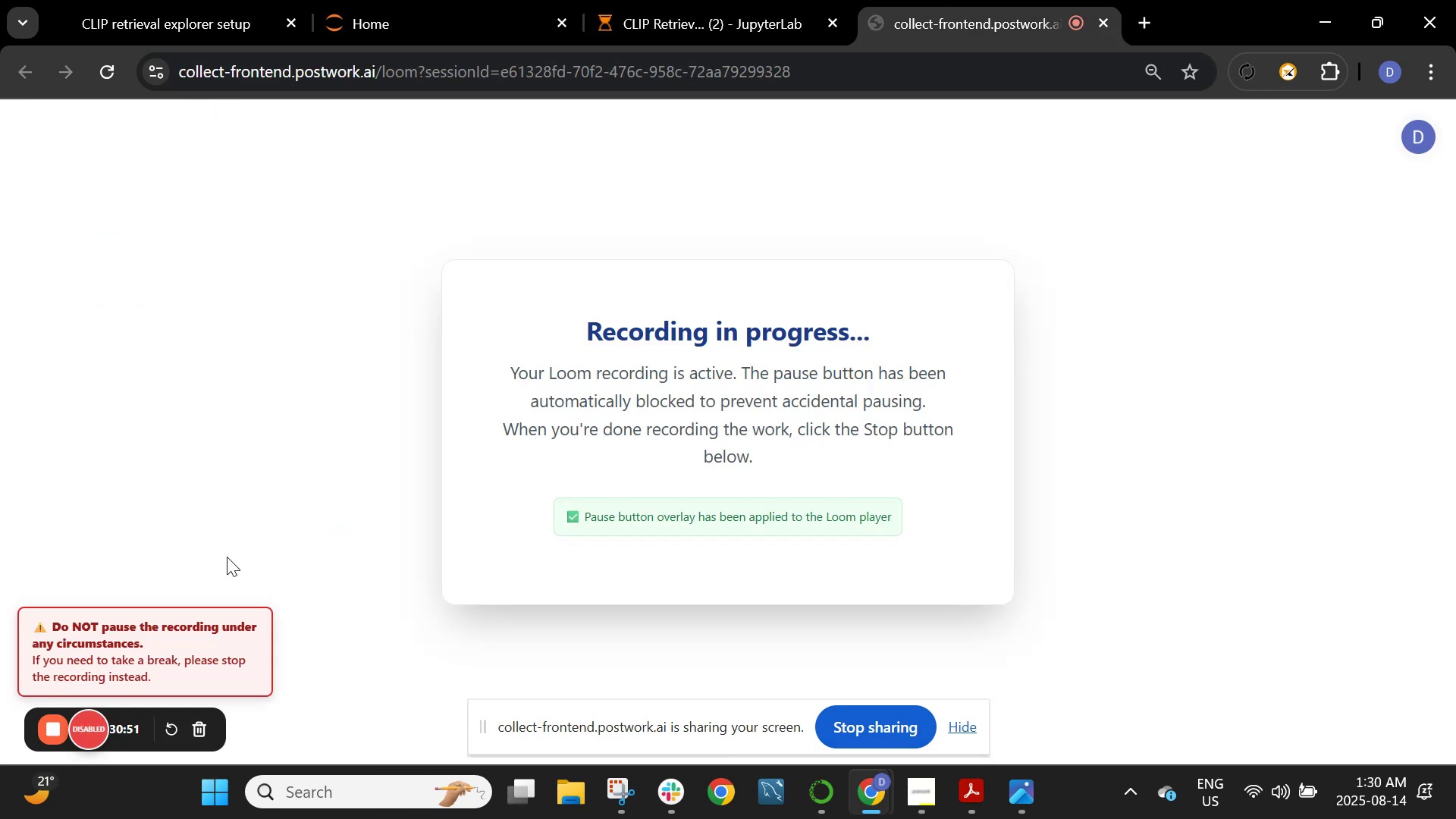 
left_click([657, 0])
 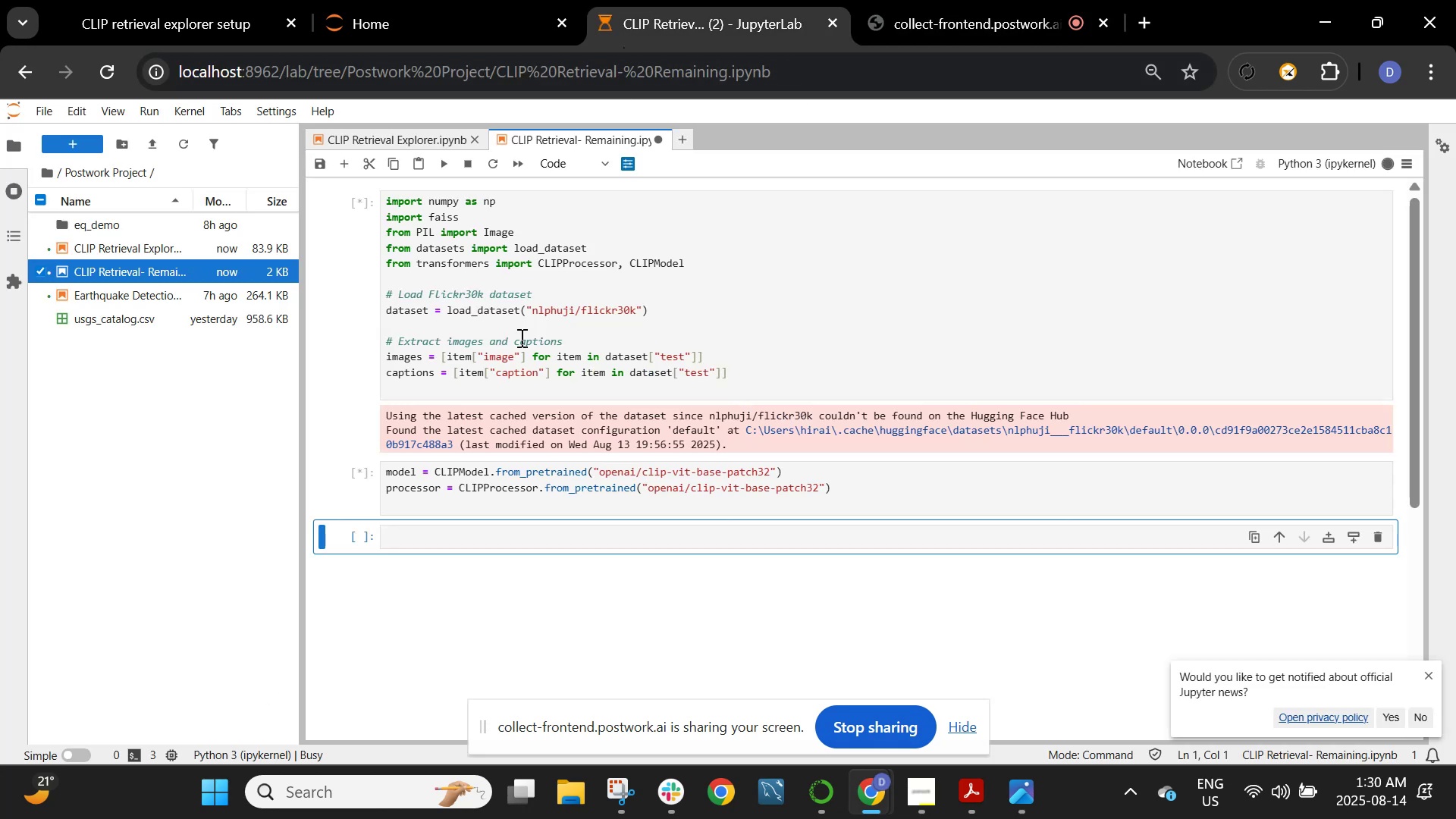 
left_click([518, 366])
 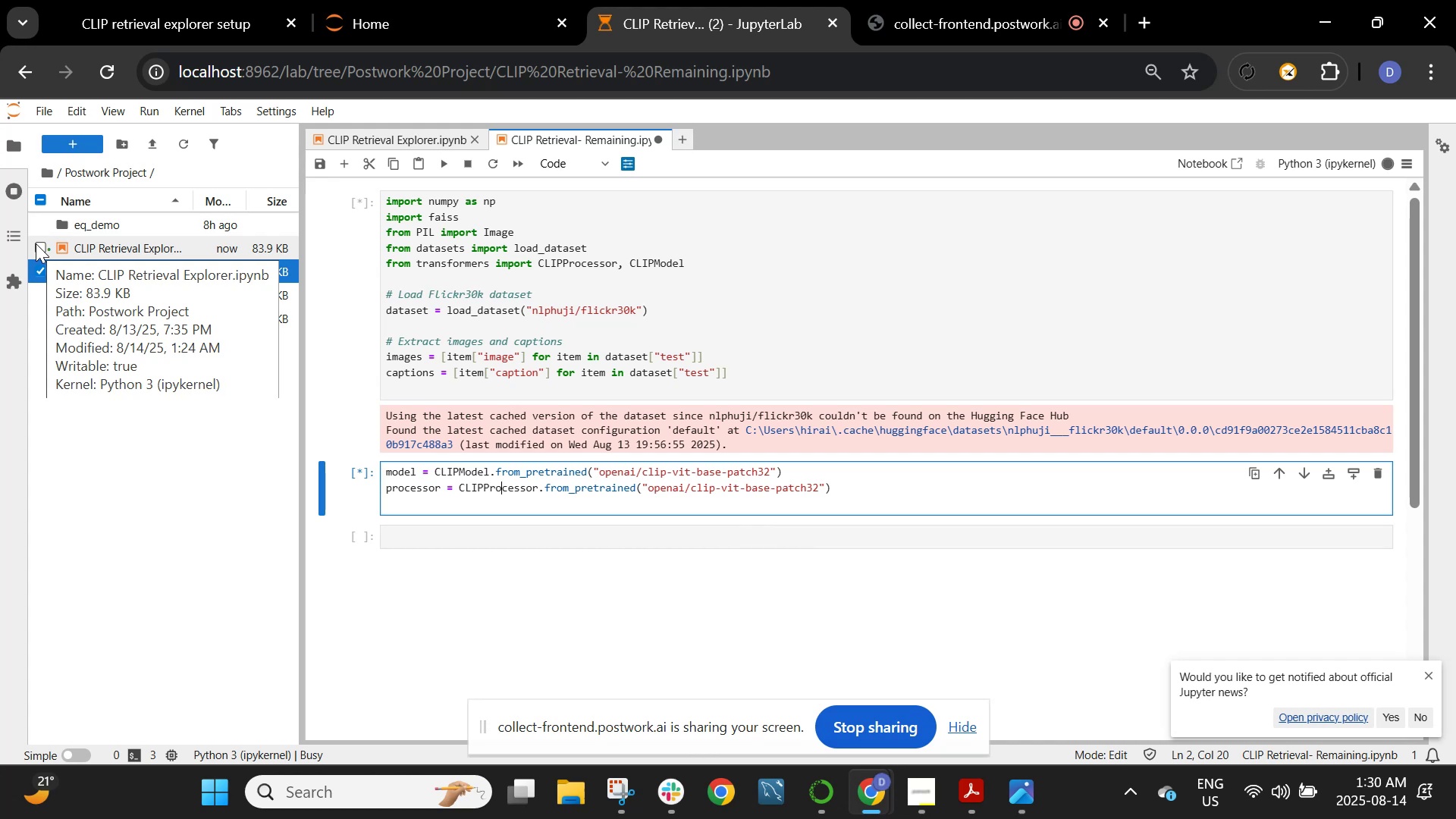 
wait(17.96)
 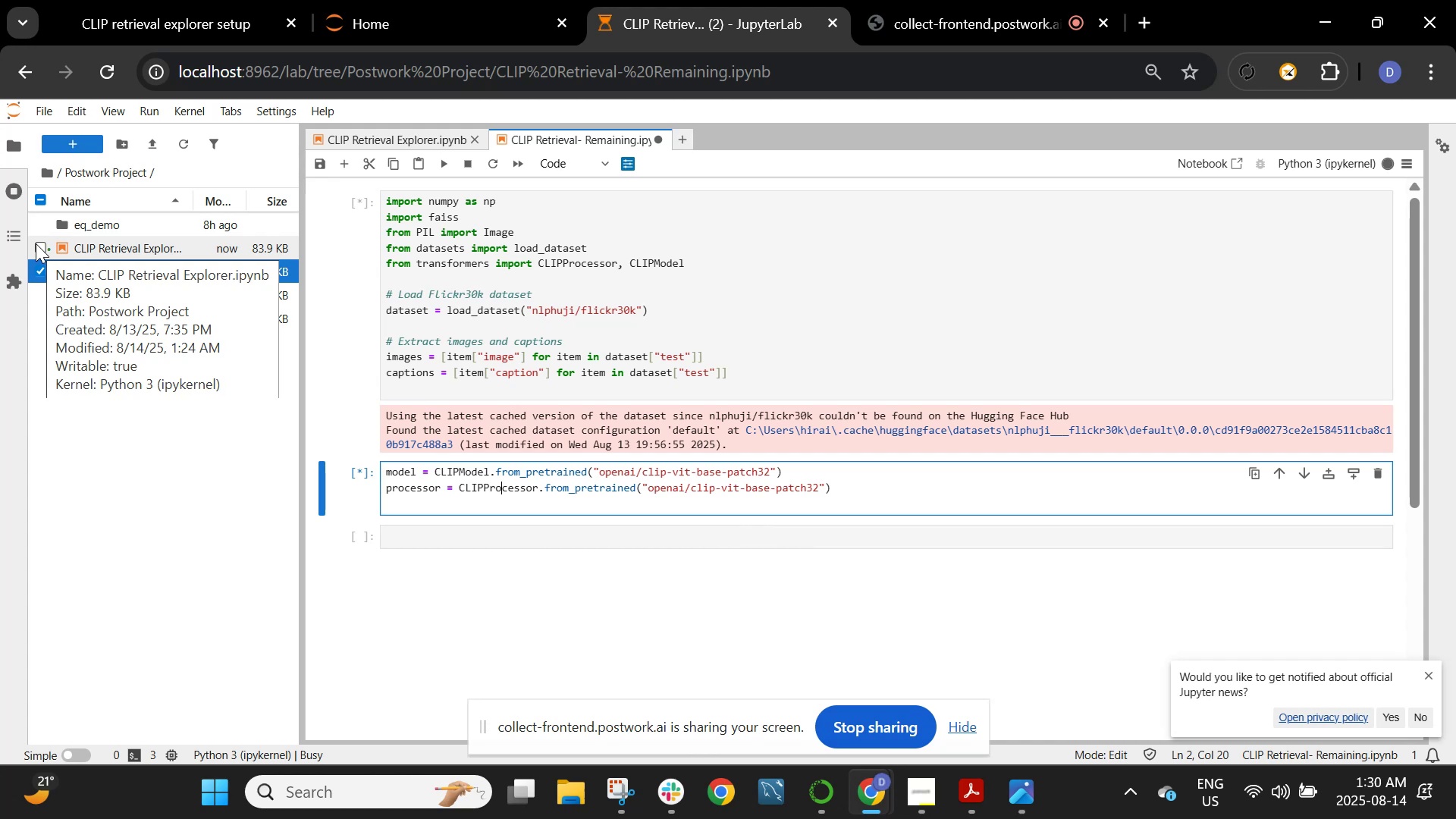 
left_click([96, 3])
 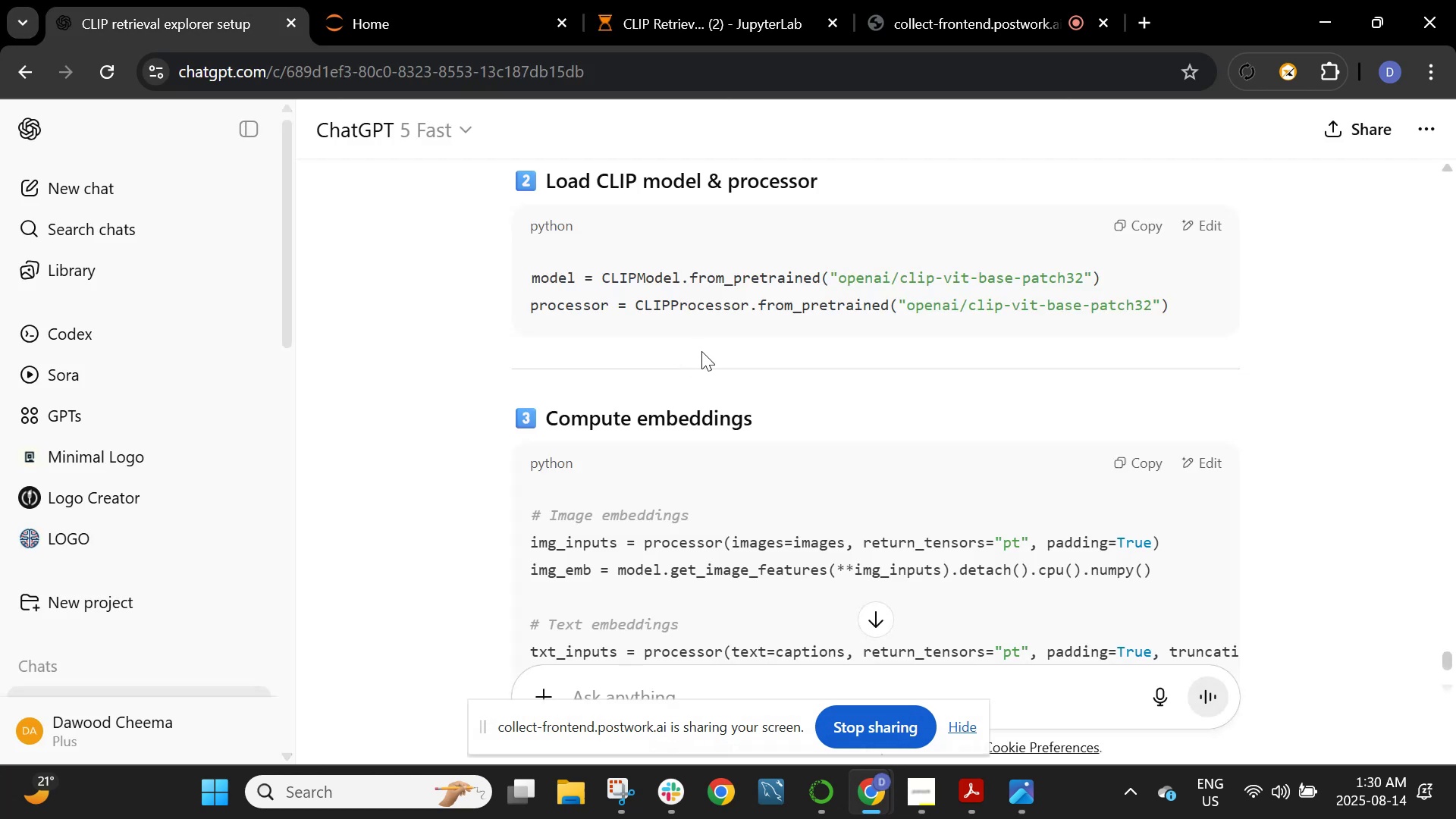 
scroll: coordinate [701, 394], scroll_direction: down, amount: 2.0
 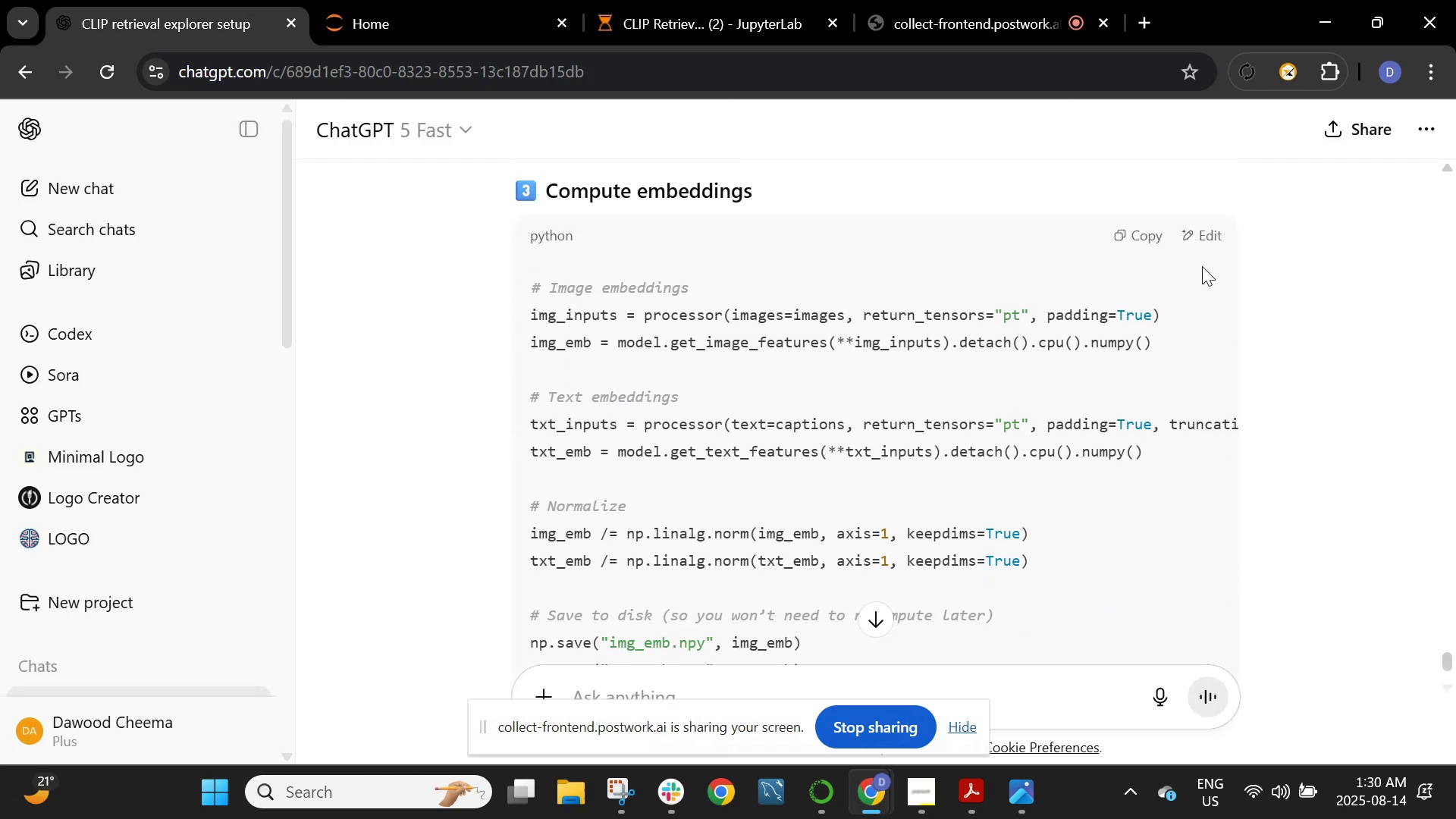 
left_click([1156, 239])
 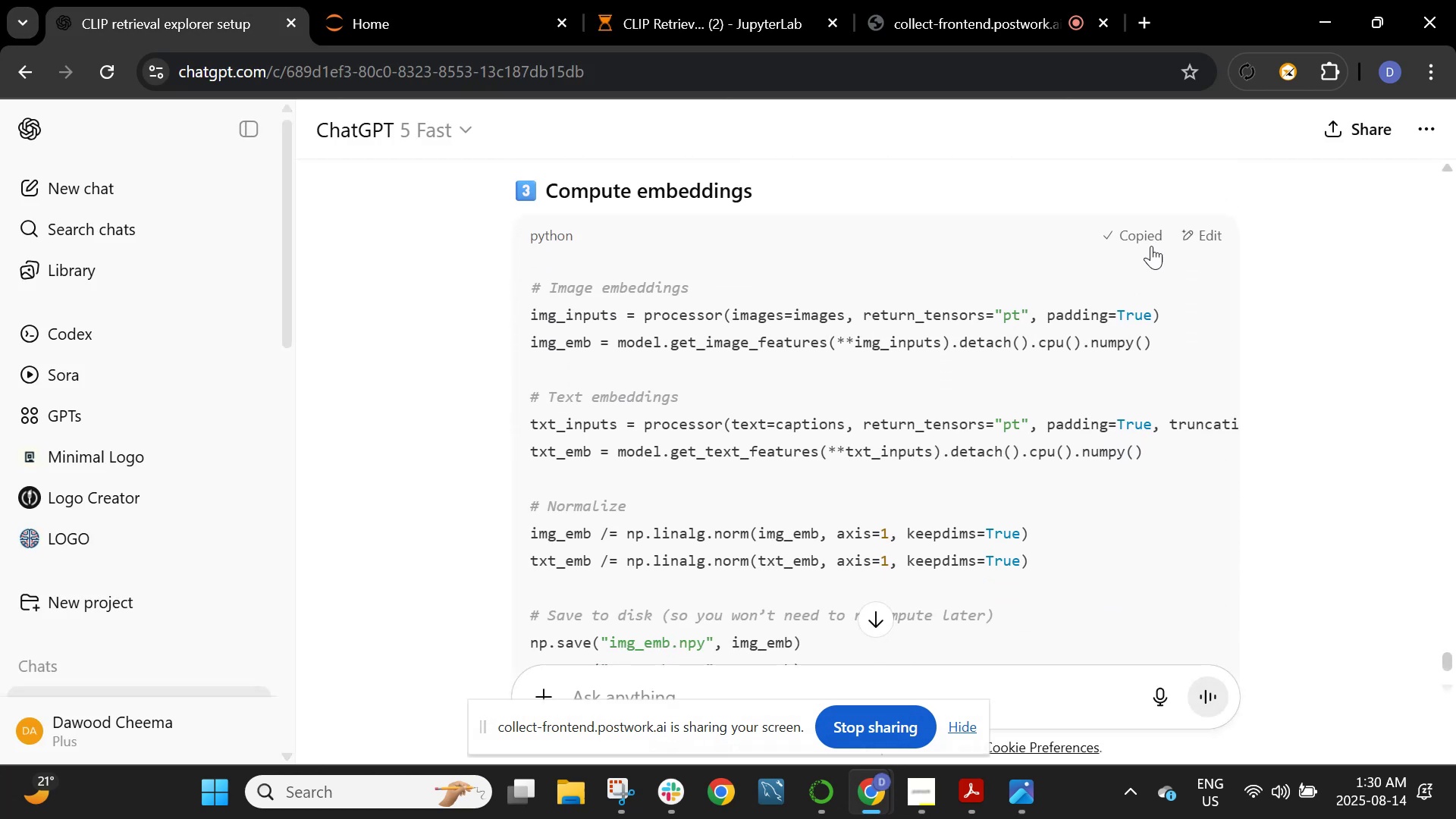 
scroll: coordinate [1145, 258], scroll_direction: down, amount: 1.0
 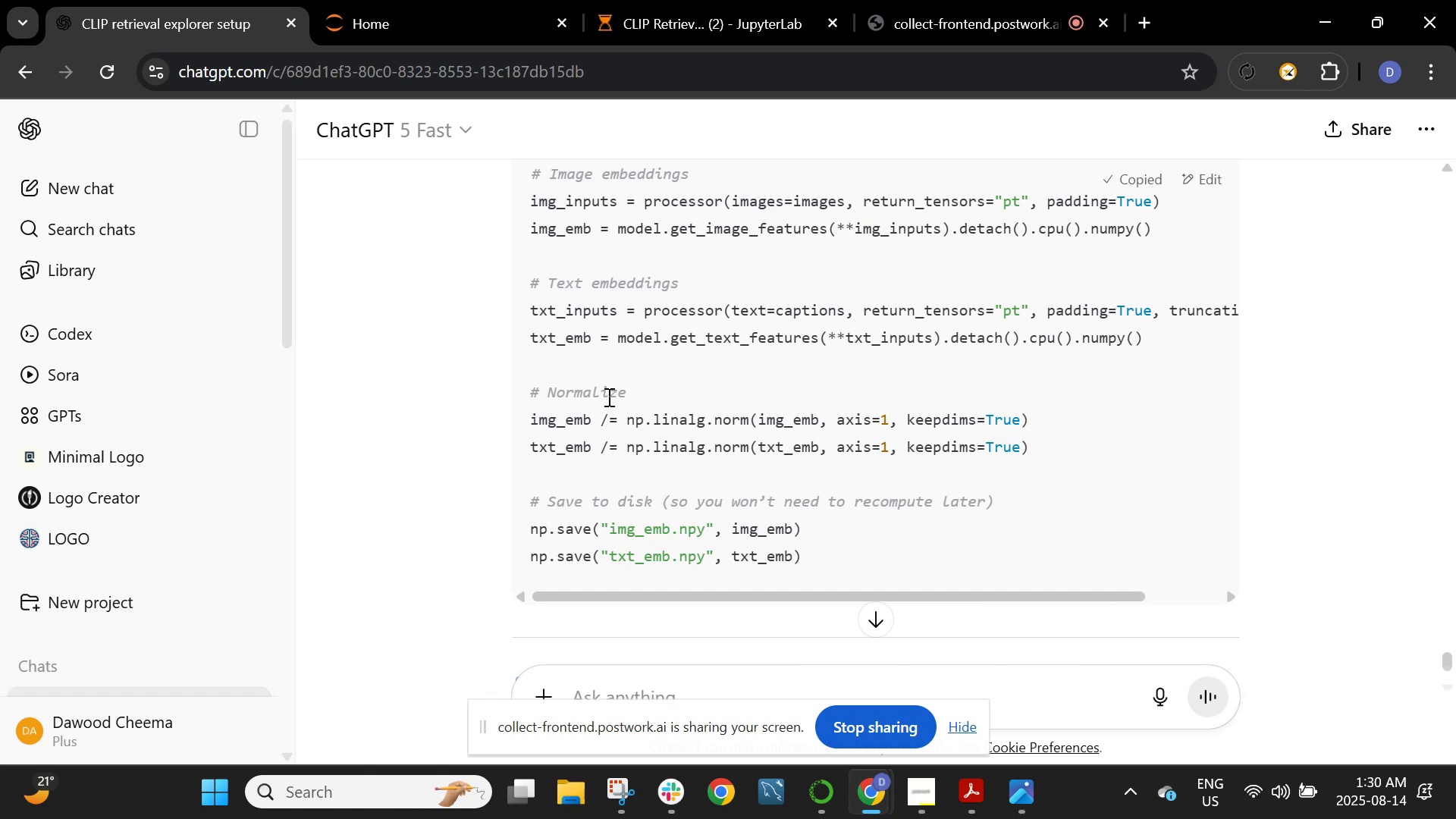 
left_click_drag(start_coordinate=[520, 425], to_coordinate=[785, 466])
 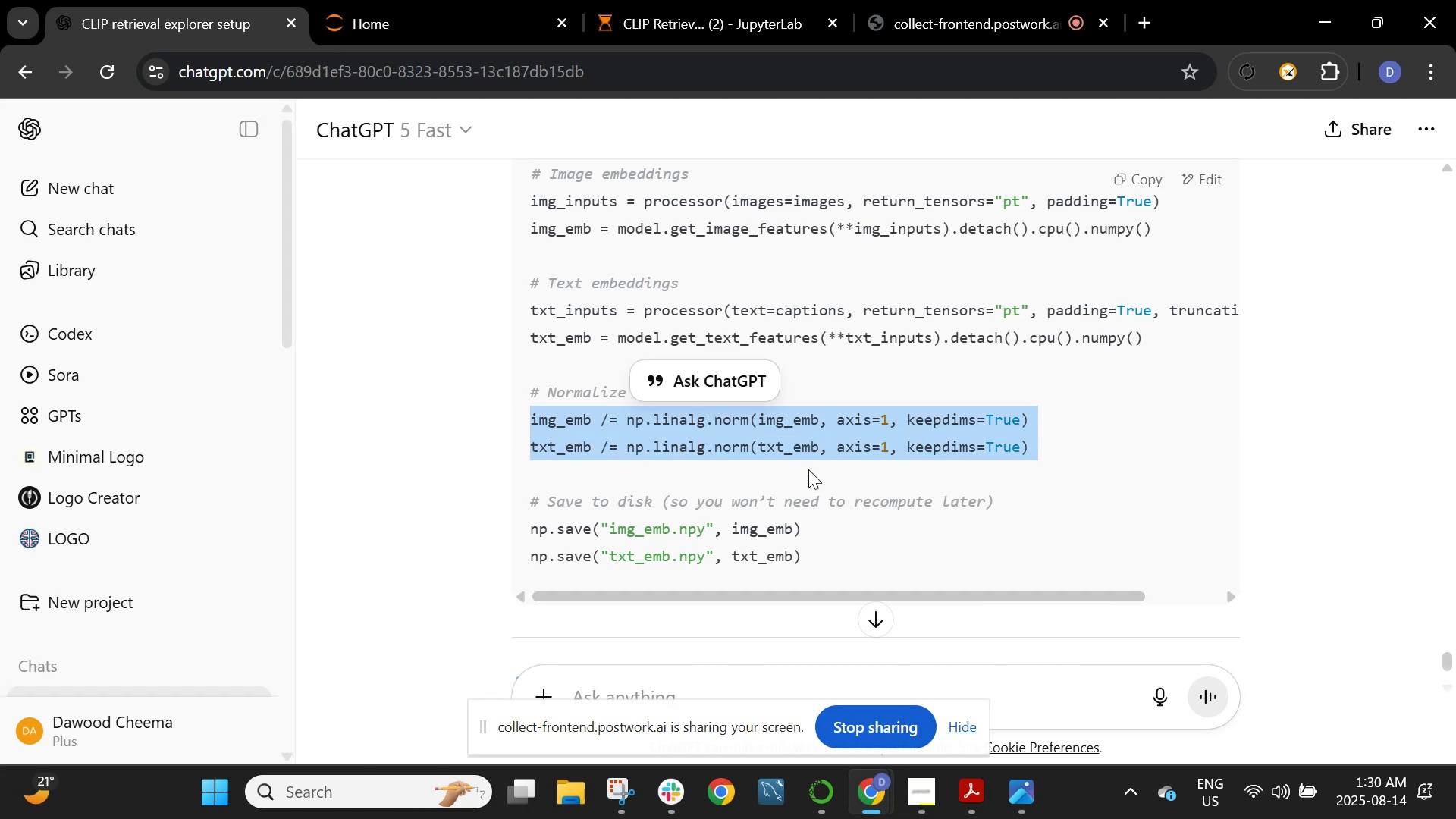 
left_click([808, 469])
 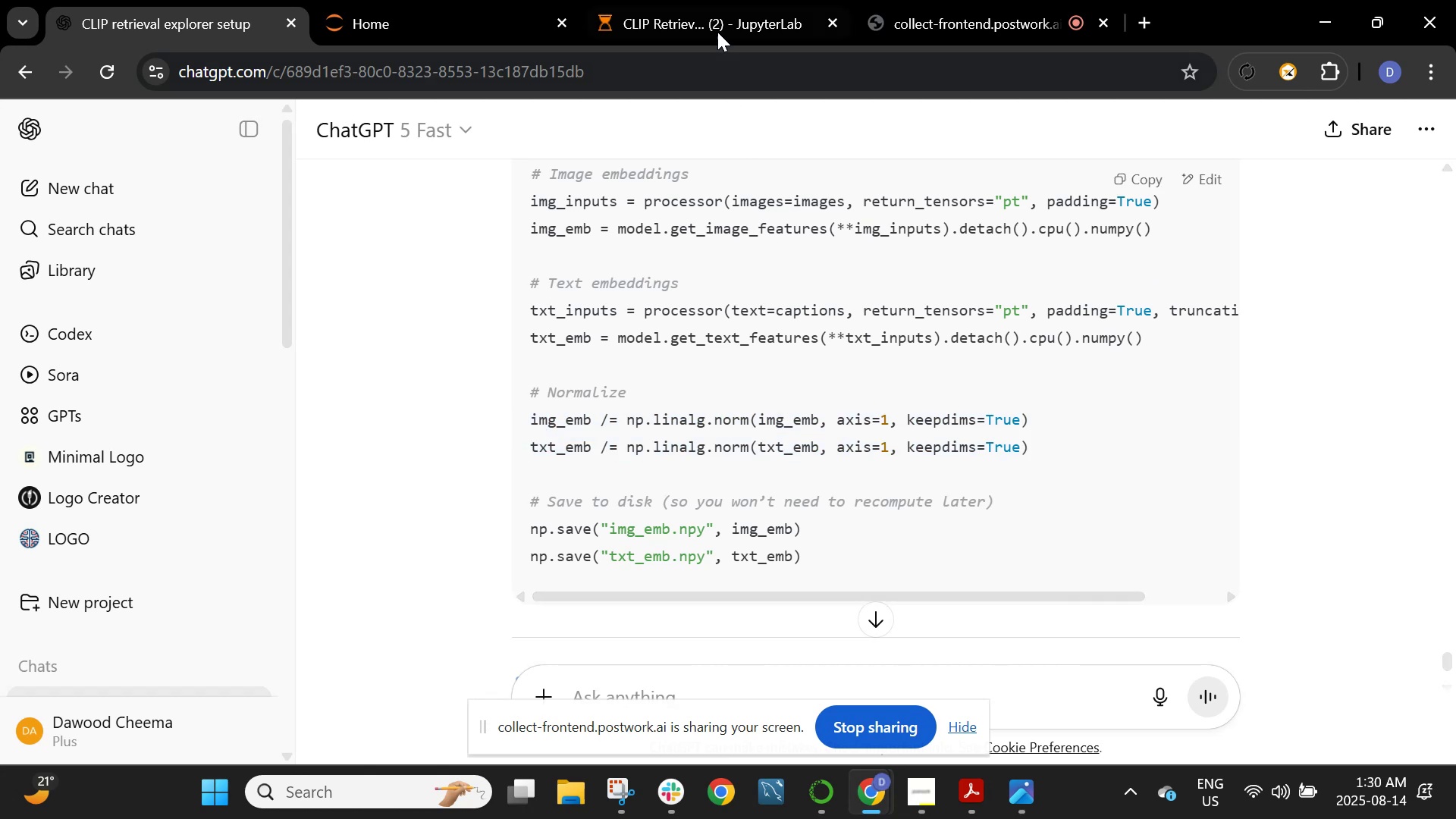 
left_click([716, 20])
 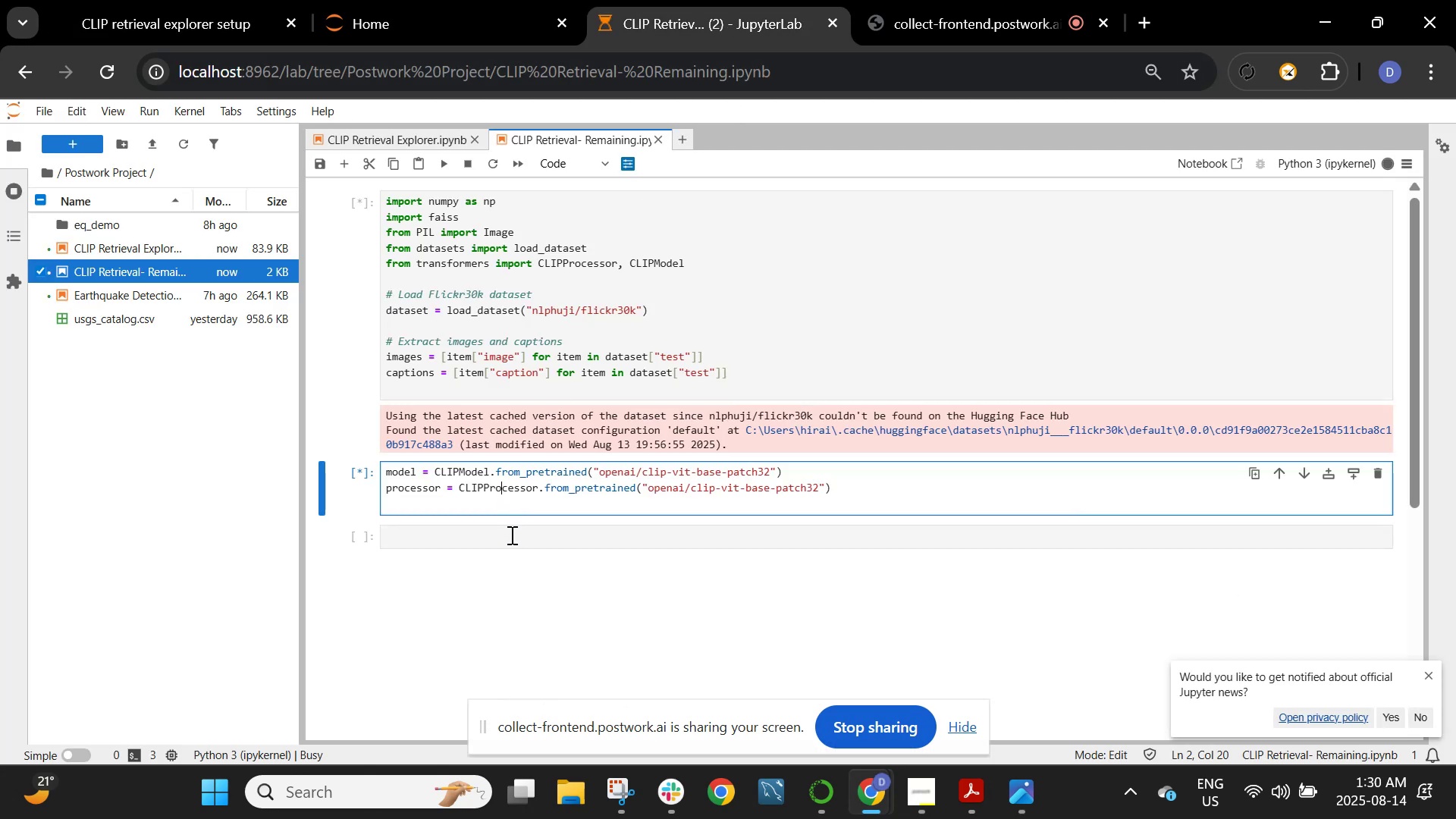 
left_click([510, 537])
 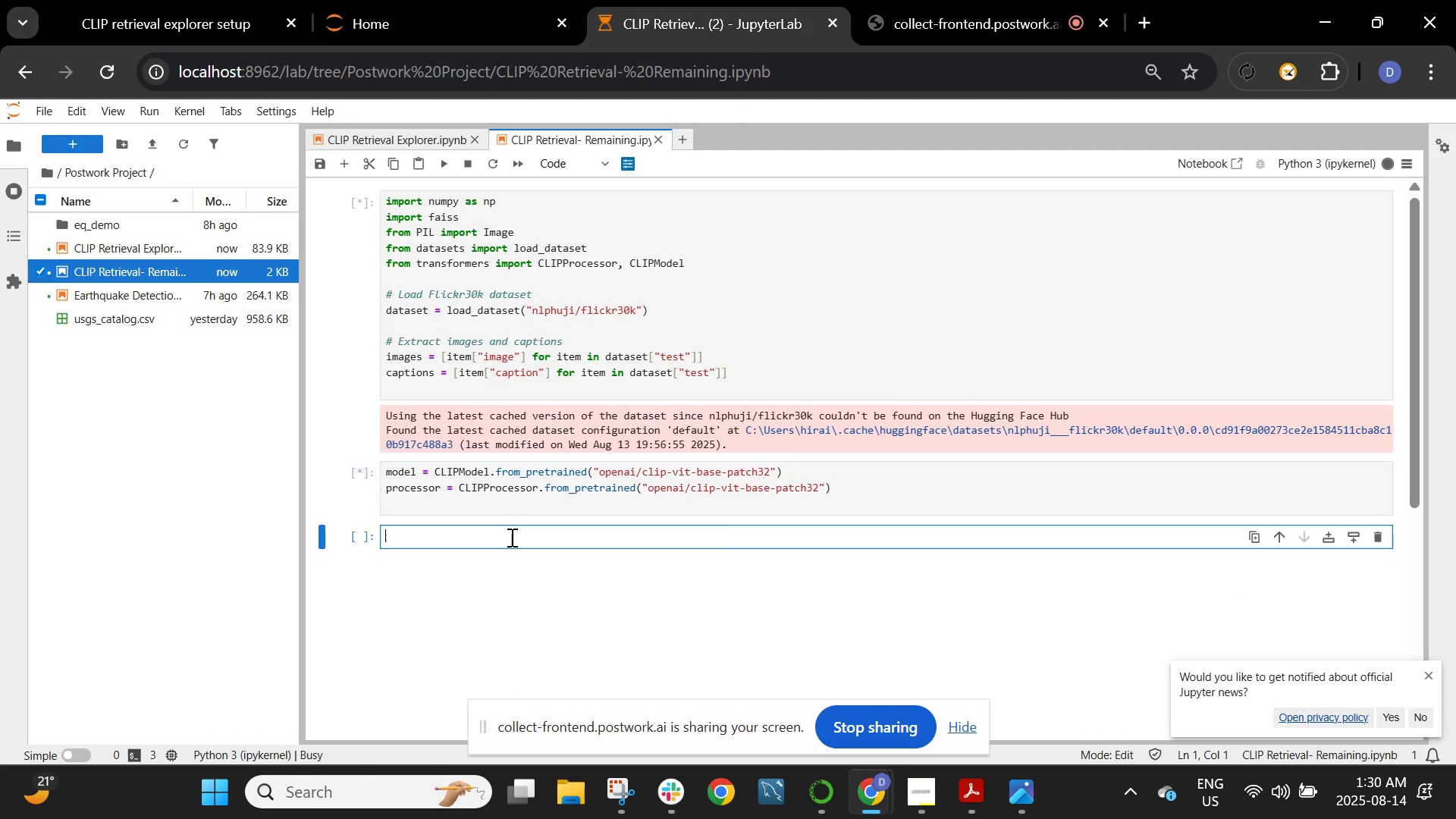 
key(Control+V)
 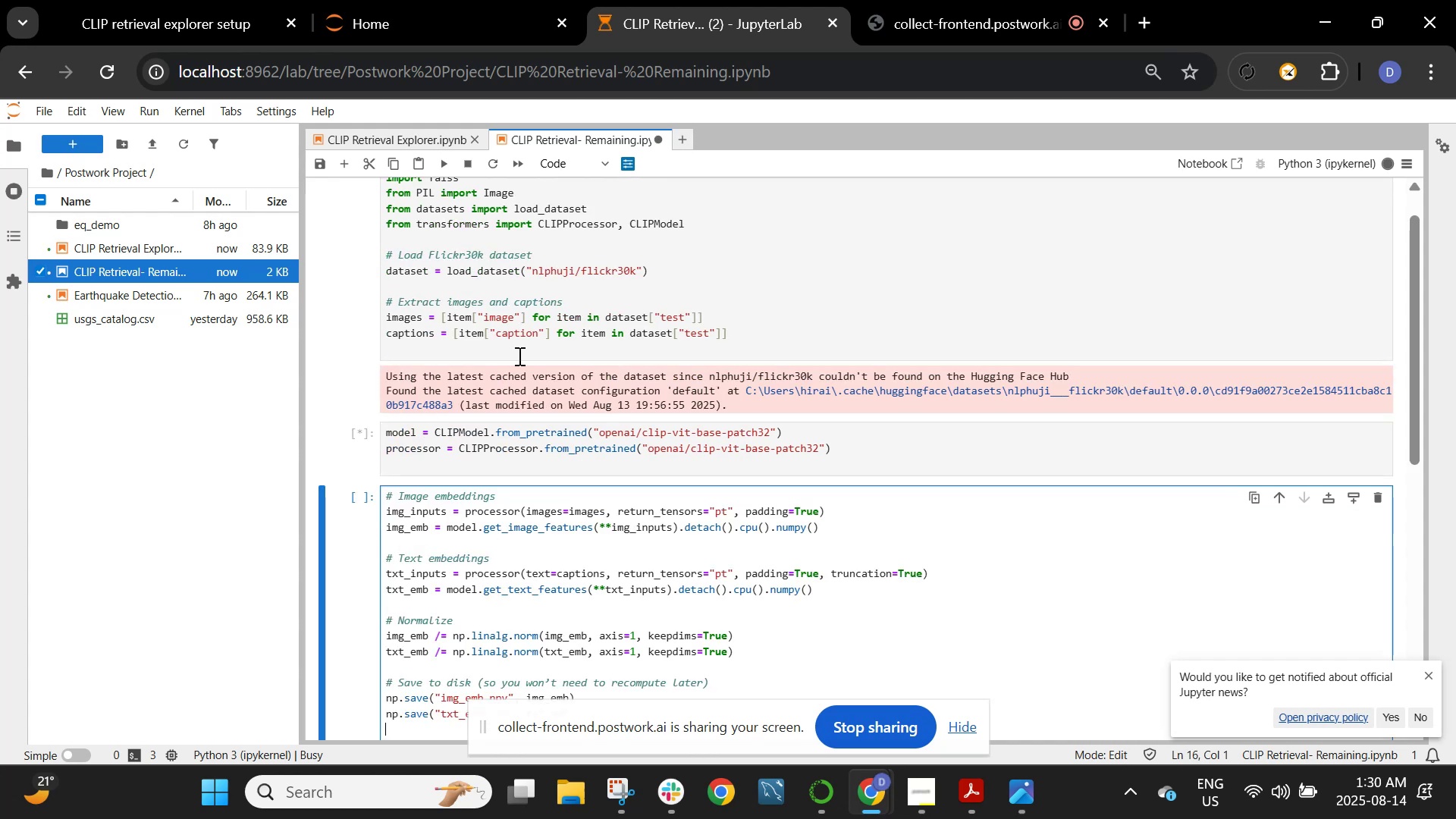 
scroll: coordinate [545, 453], scroll_direction: down, amount: 4.0
 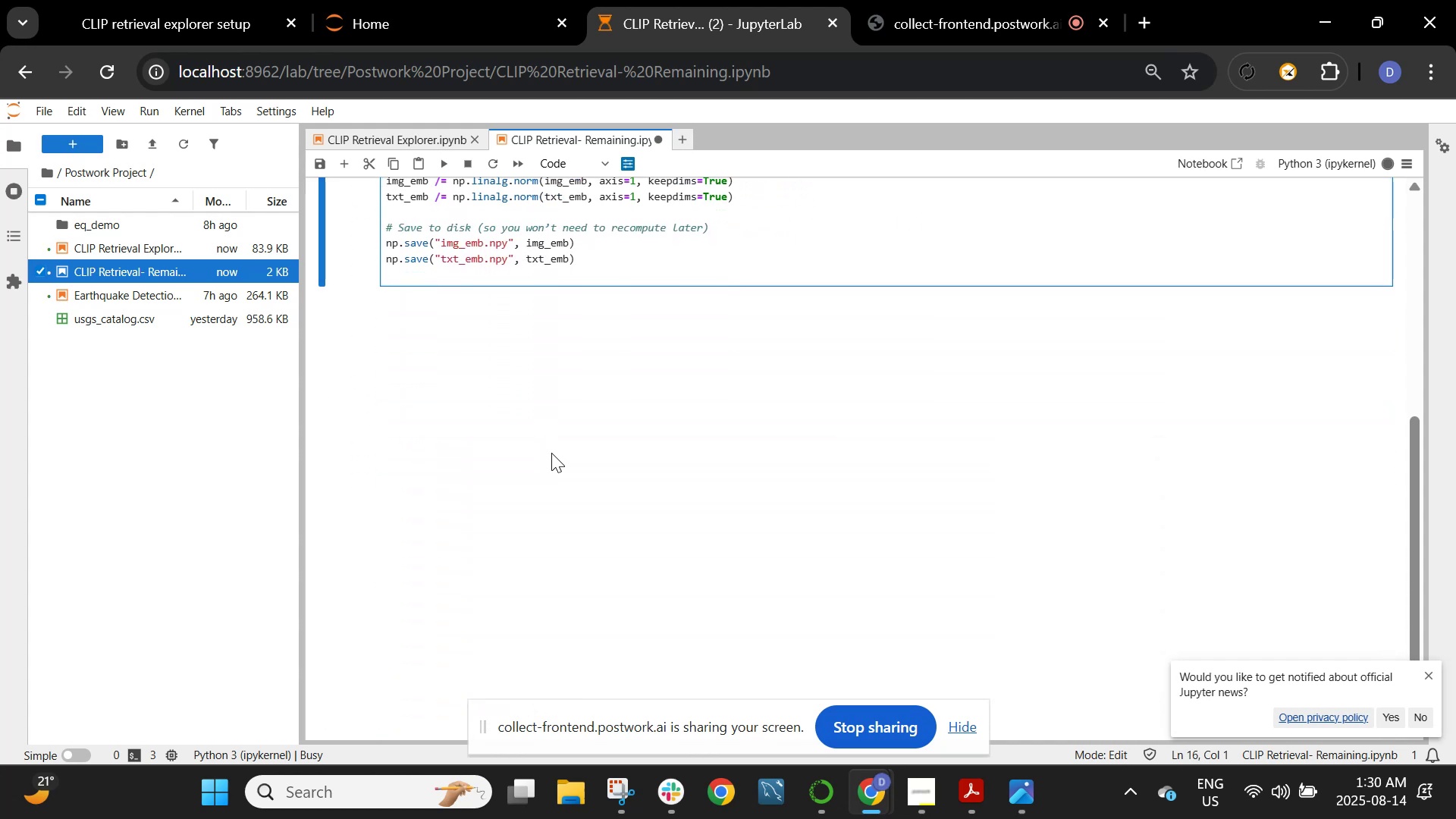 
scroll: coordinate [564, 450], scroll_direction: up, amount: 4.0
 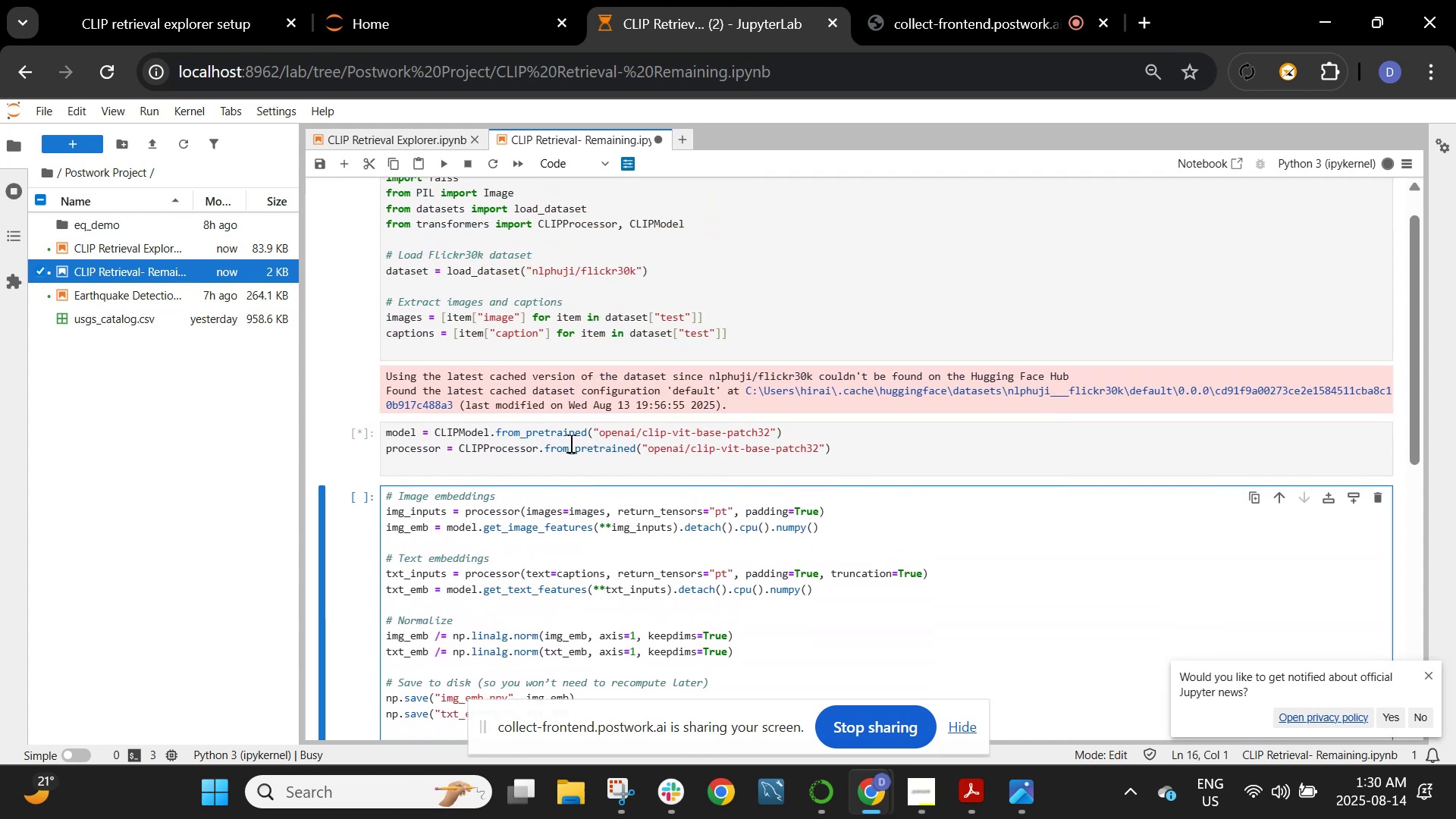 
scroll: coordinate [570, 443], scroll_direction: down, amount: 1.0
 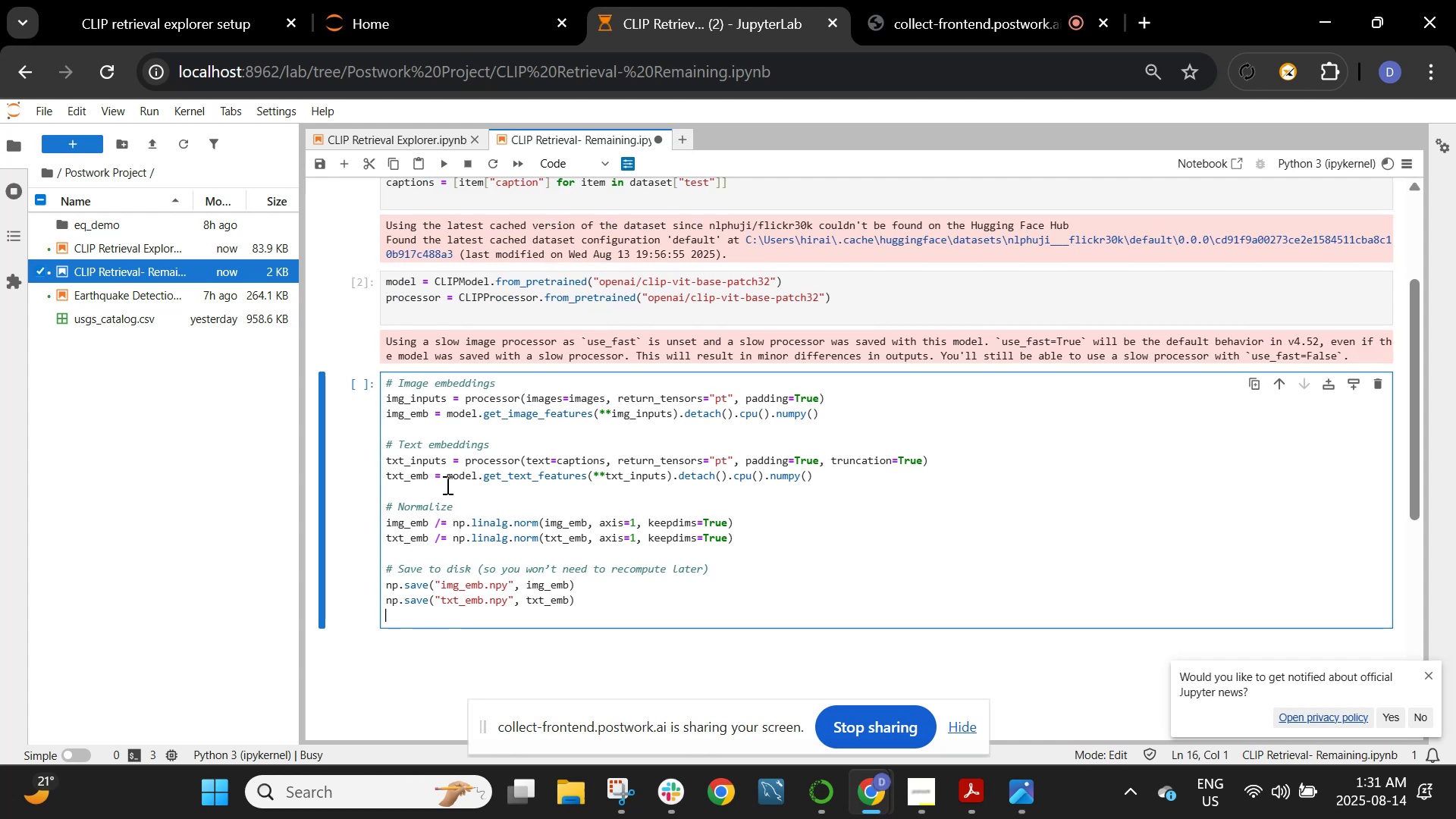 
wait(71.01)
 